 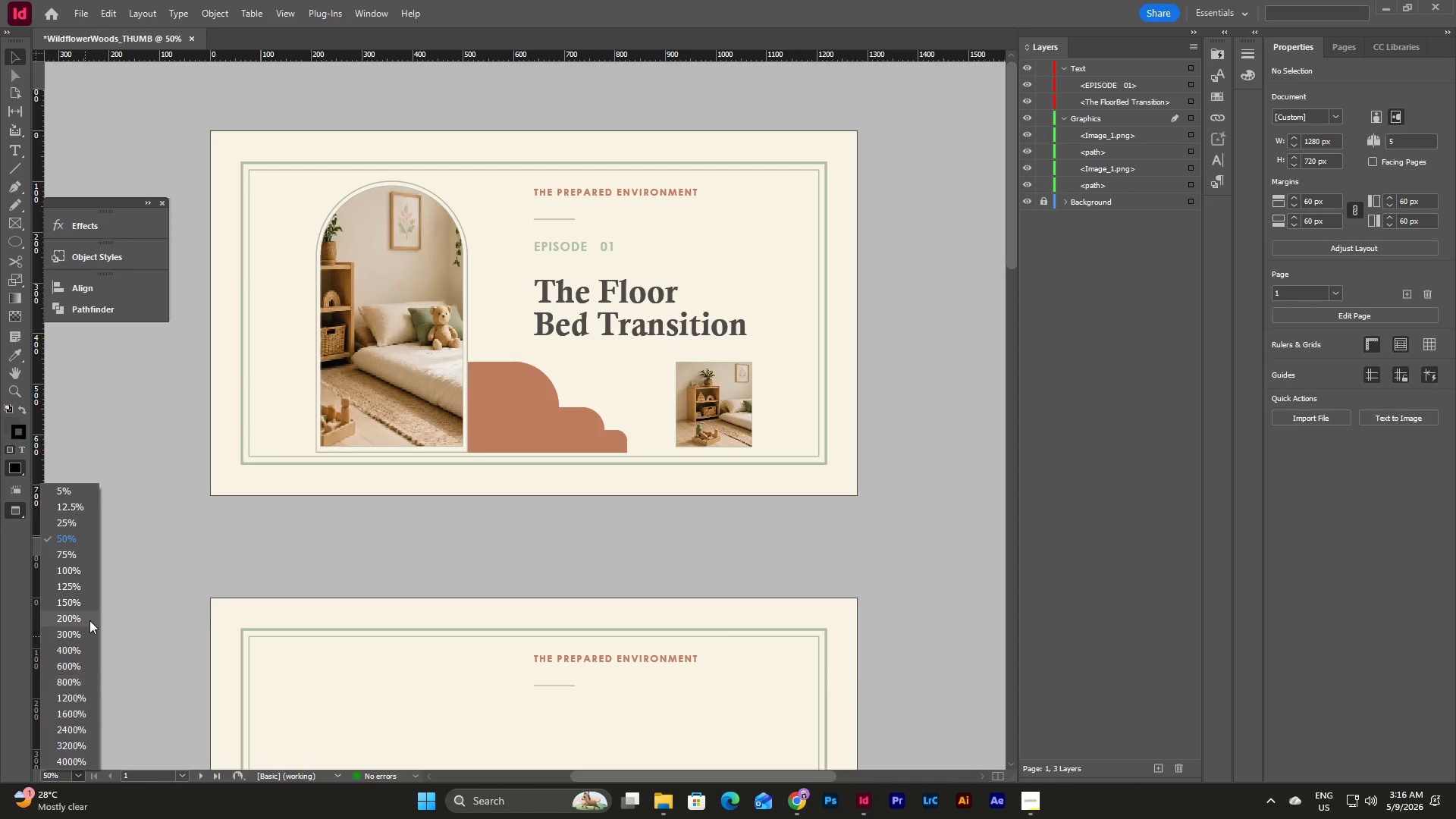 
left_click([90, 604])
 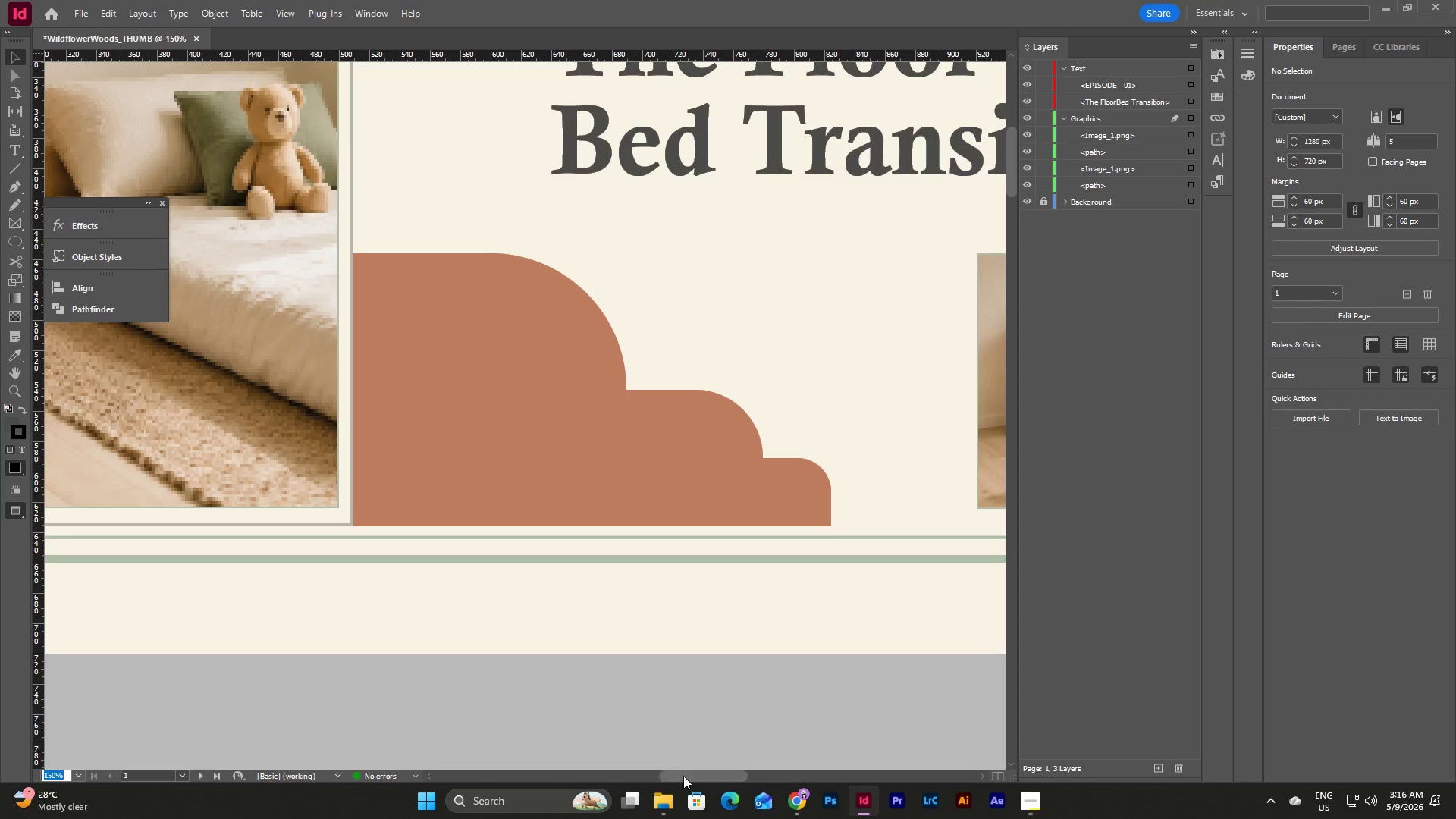 
left_click_drag(start_coordinate=[687, 774], to_coordinate=[749, 772])
 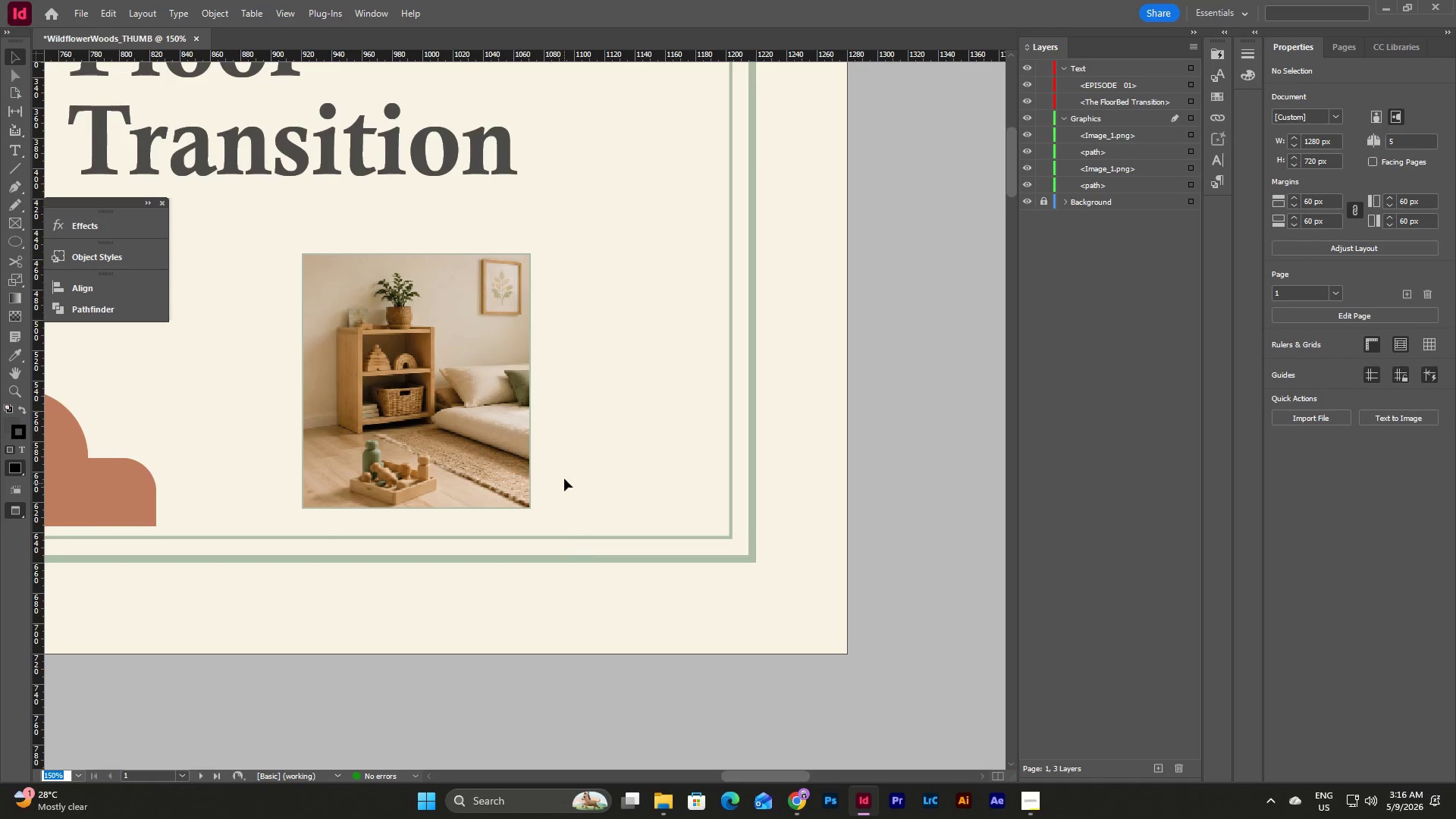 
scroll: coordinate [564, 474], scroll_direction: up, amount: 3.0
 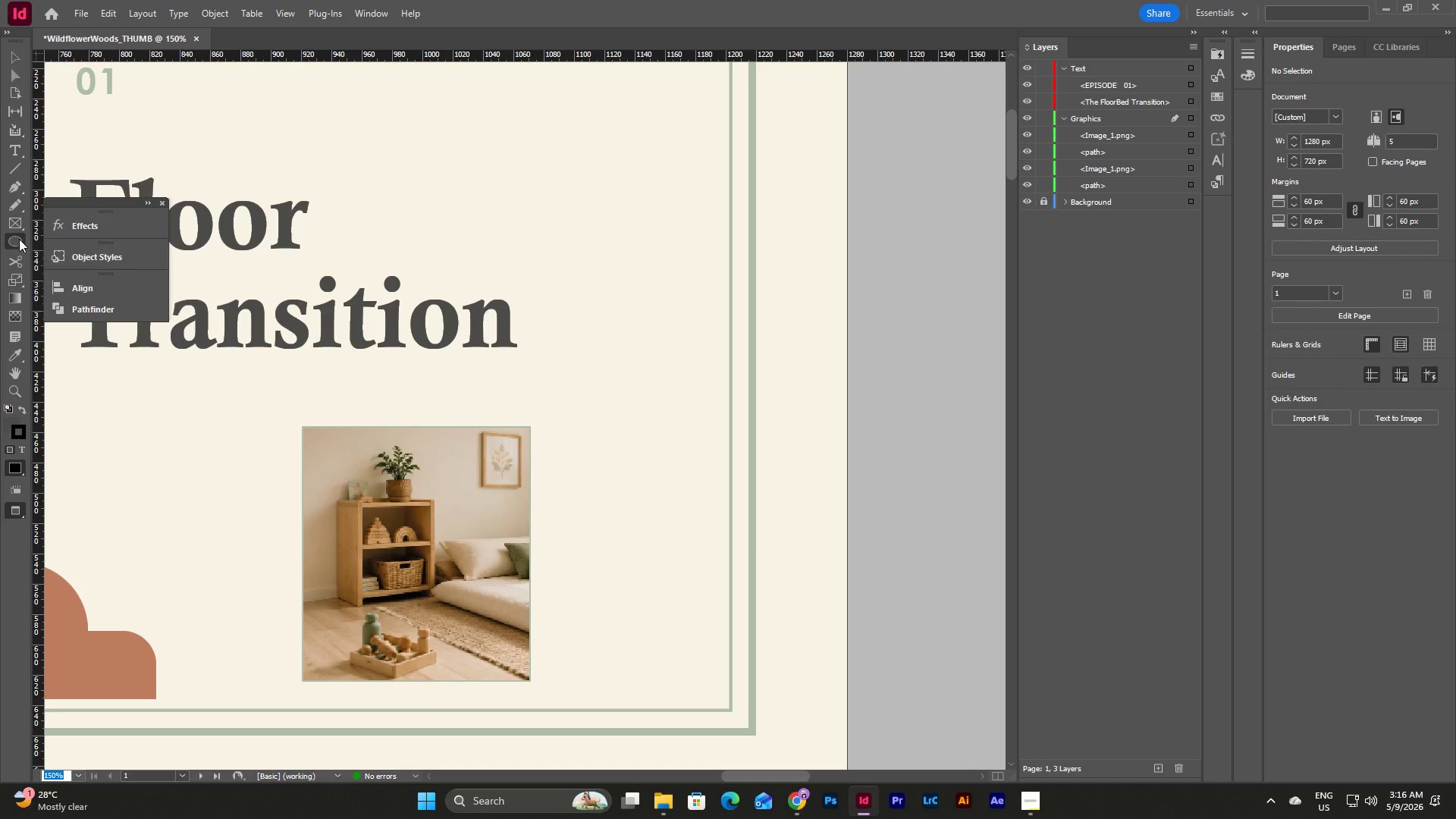 
left_click([19, 239])
 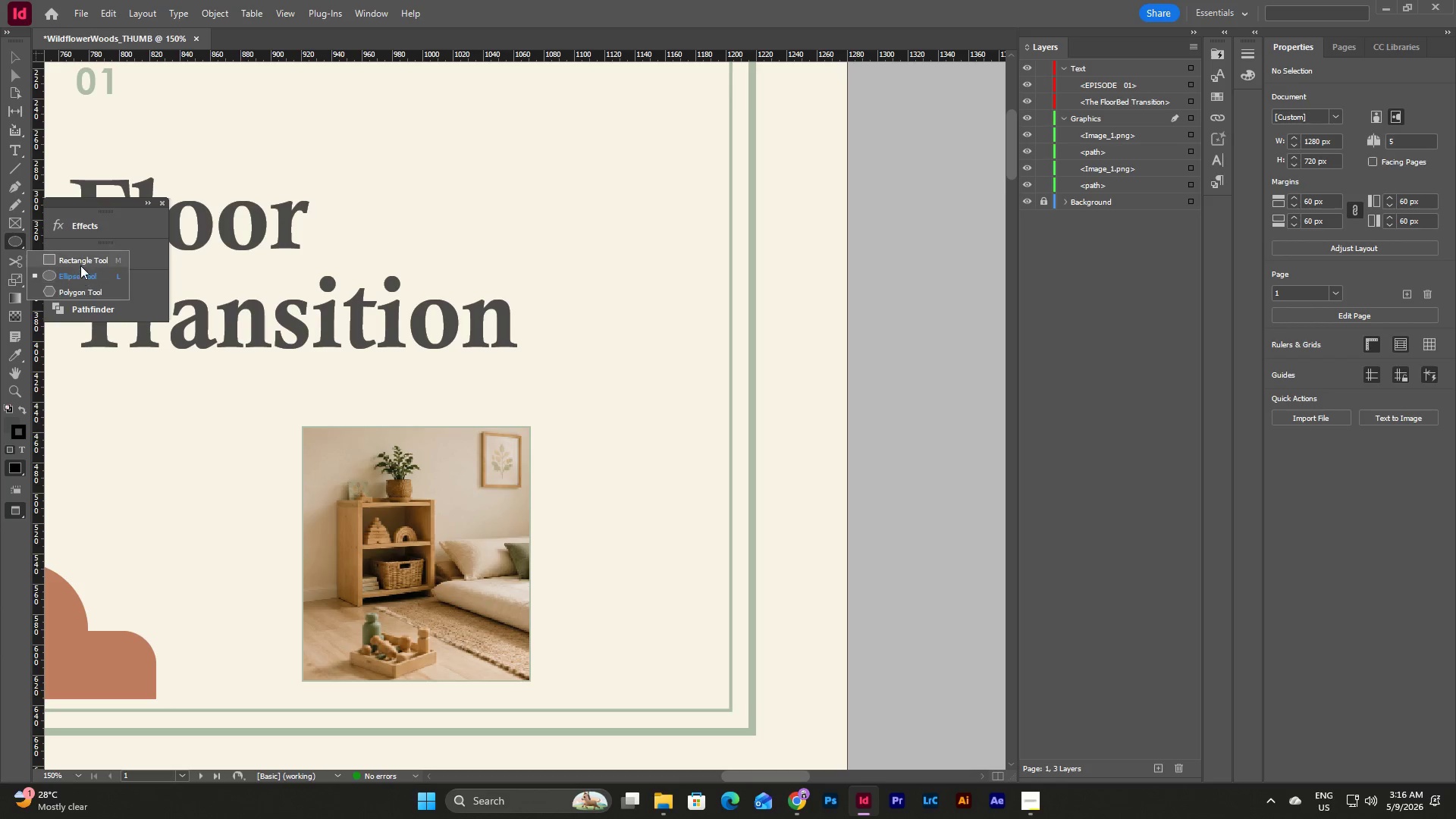 
left_click([80, 264])
 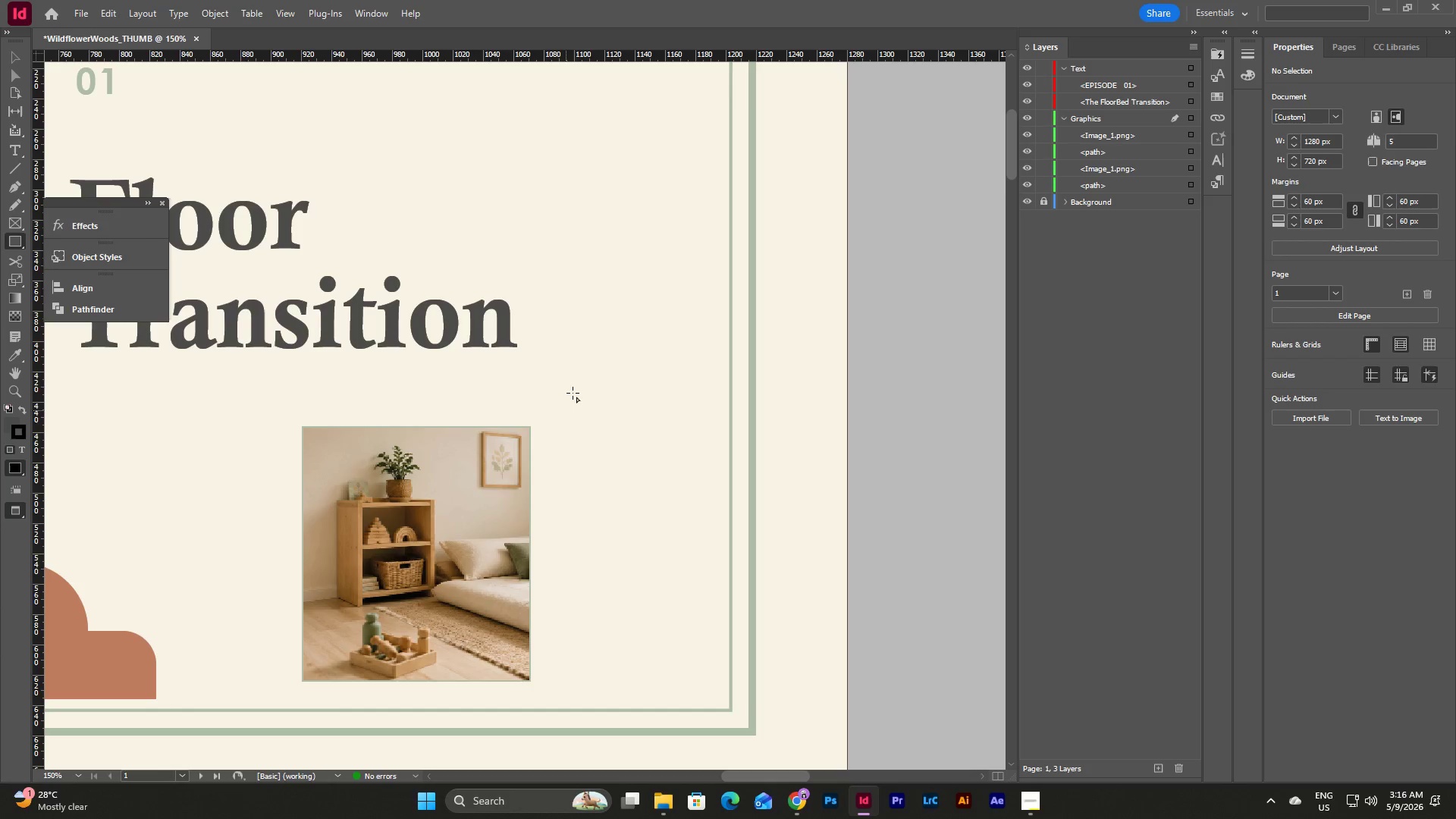 
left_click_drag(start_coordinate=[576, 363], to_coordinate=[800, 685])
 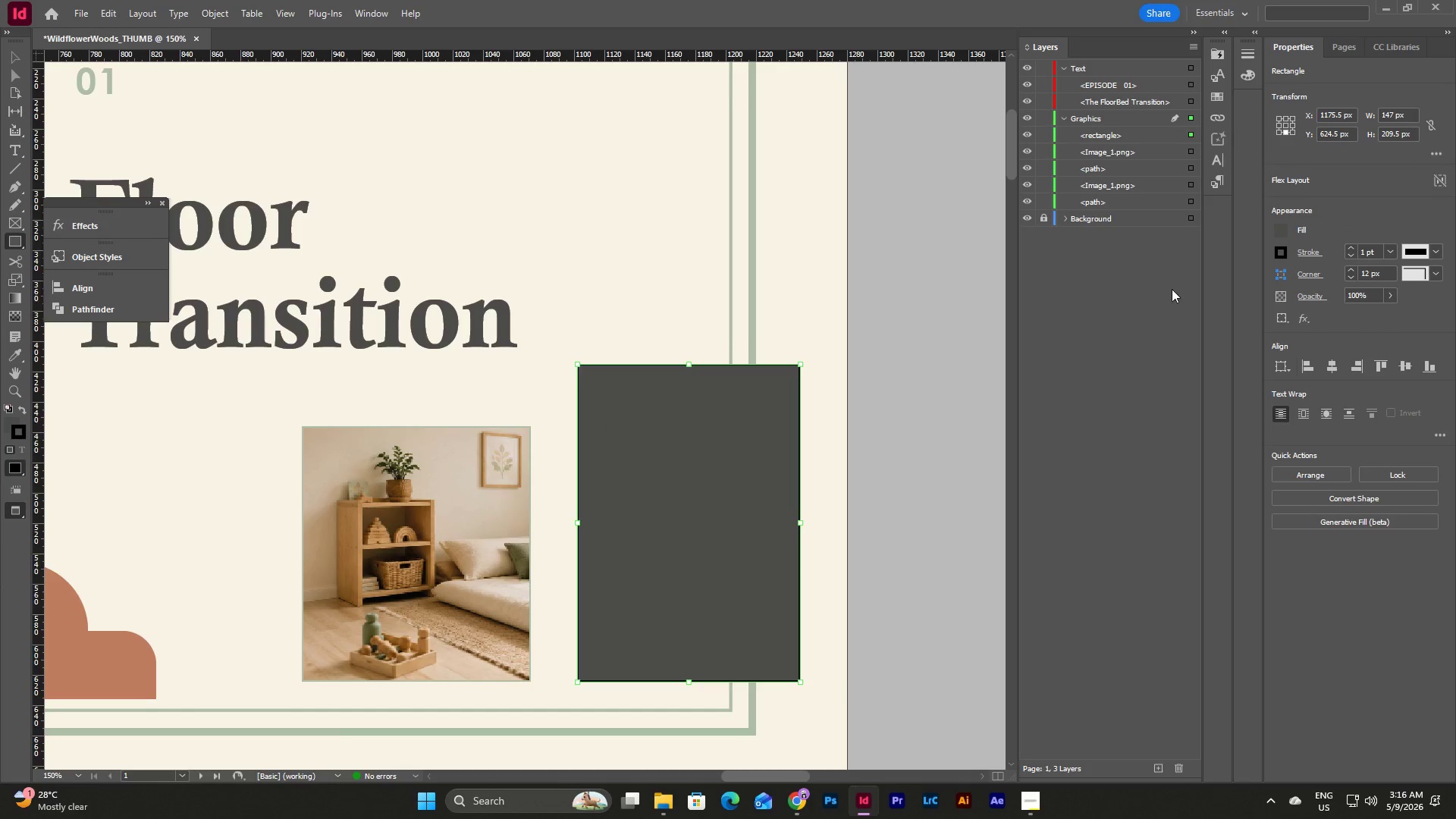 
mouse_move([1306, 246])
 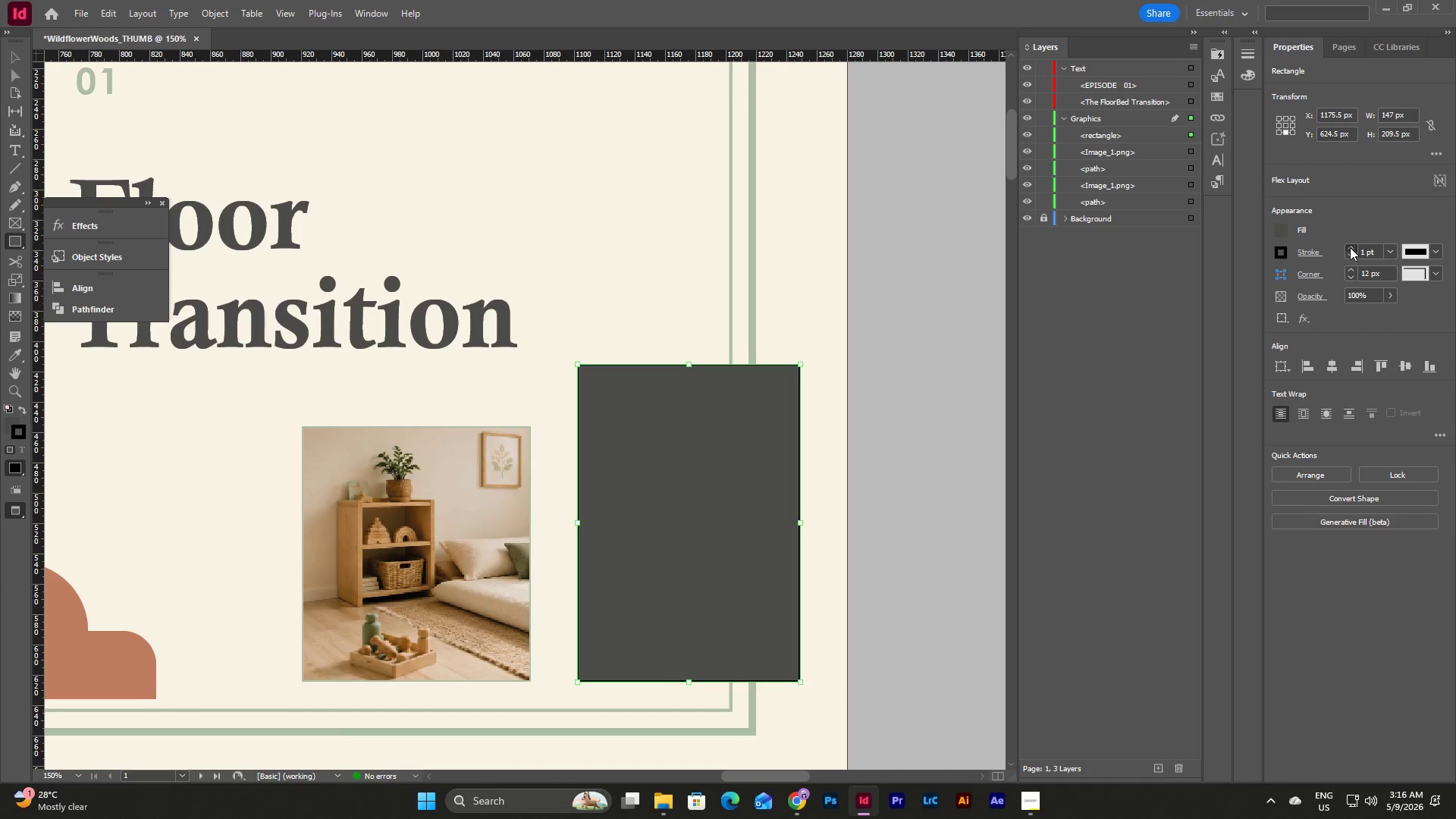 
double_click([1350, 247])
 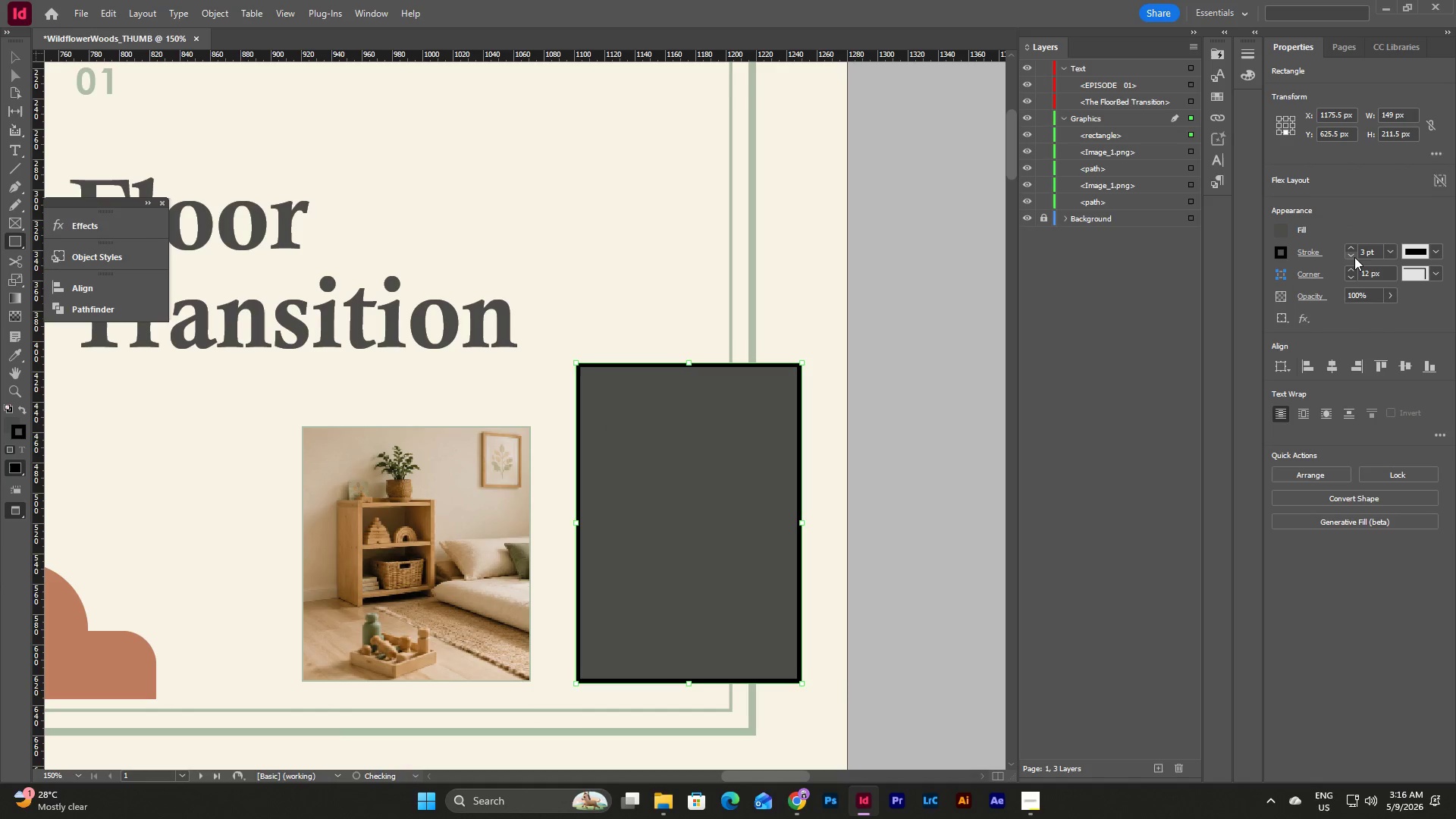 
left_click([1350, 255])
 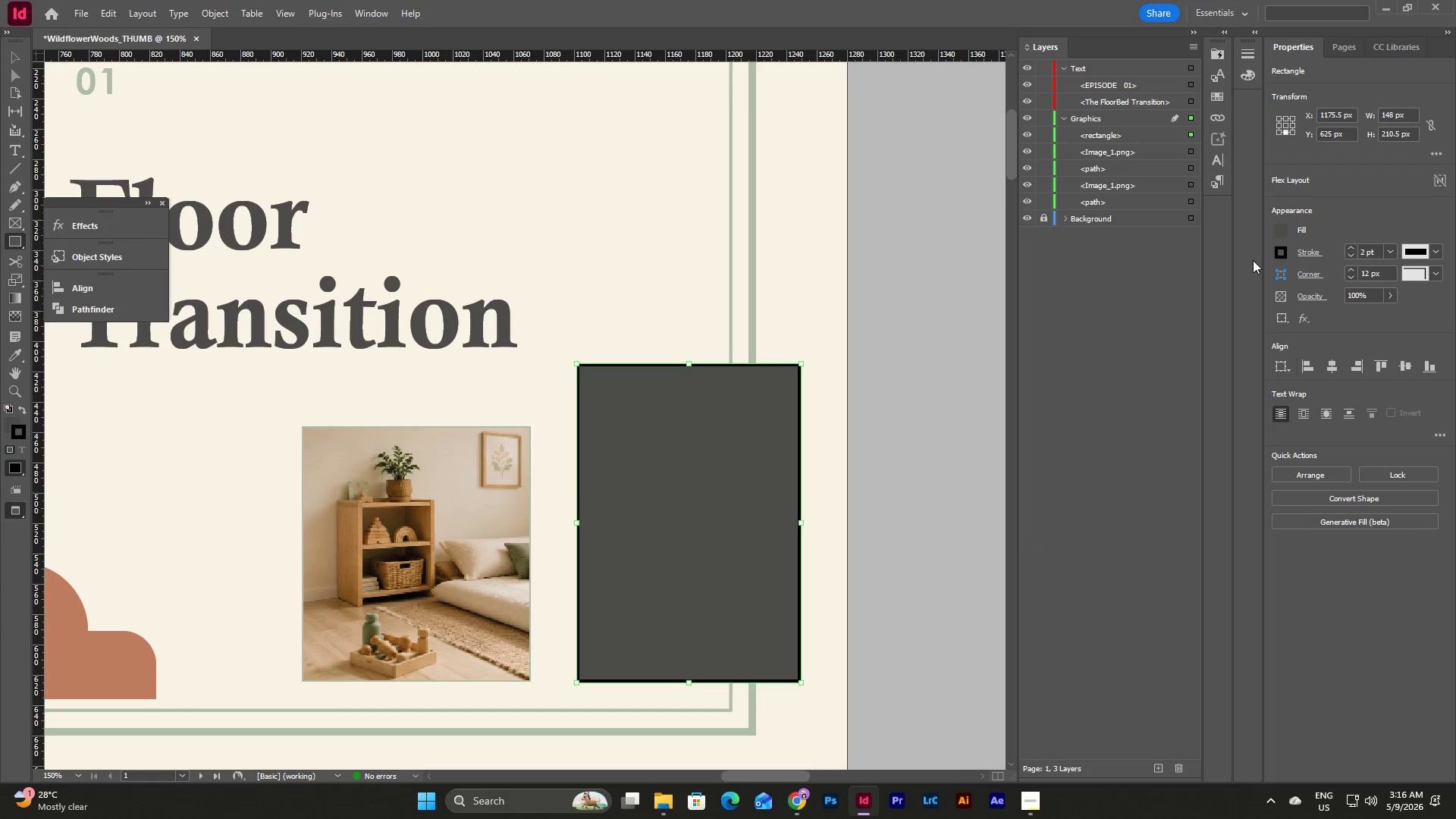 
left_click([1280, 228])
 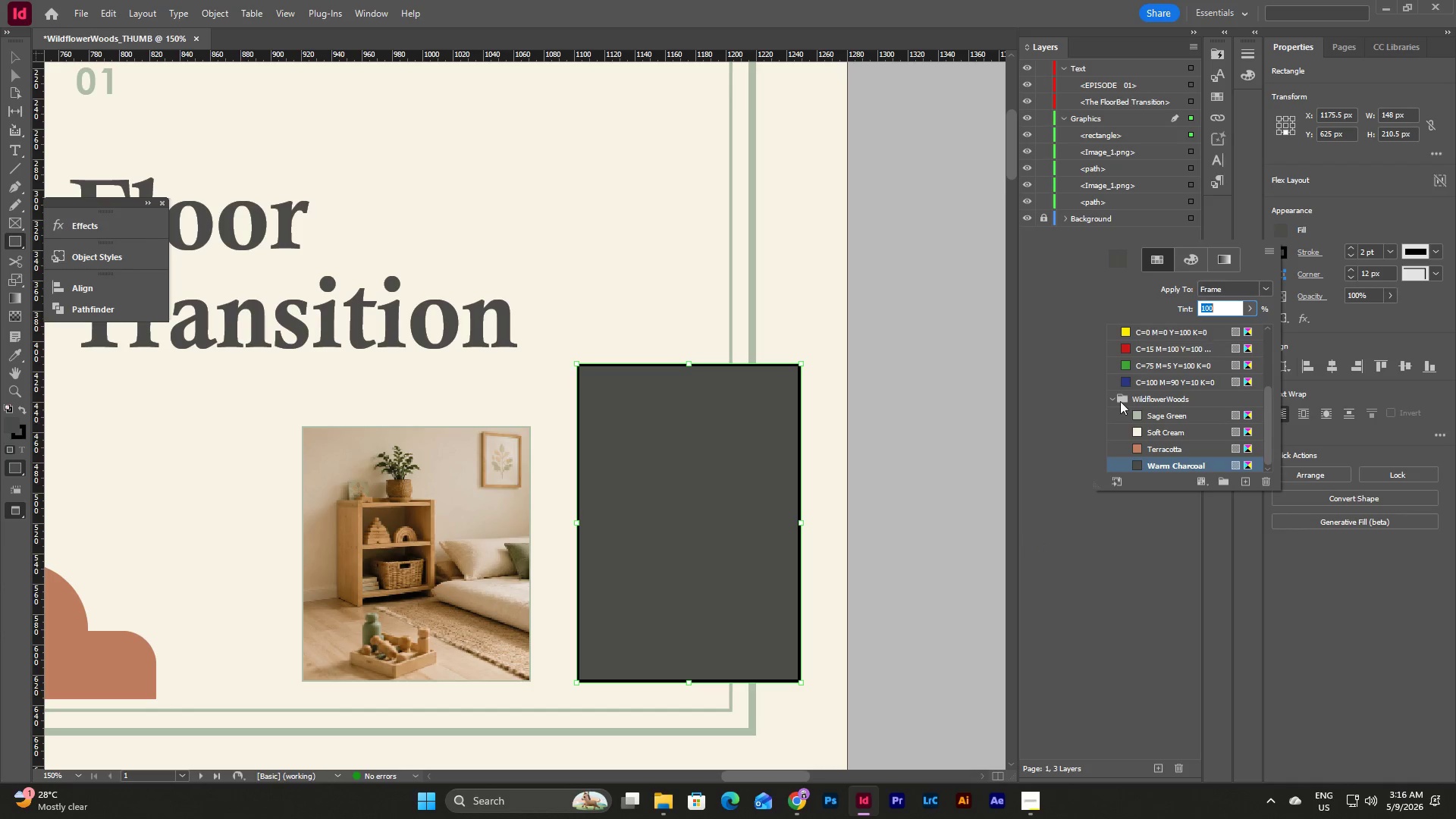 
scroll: coordinate [1117, 416], scroll_direction: down, amount: 5.0
 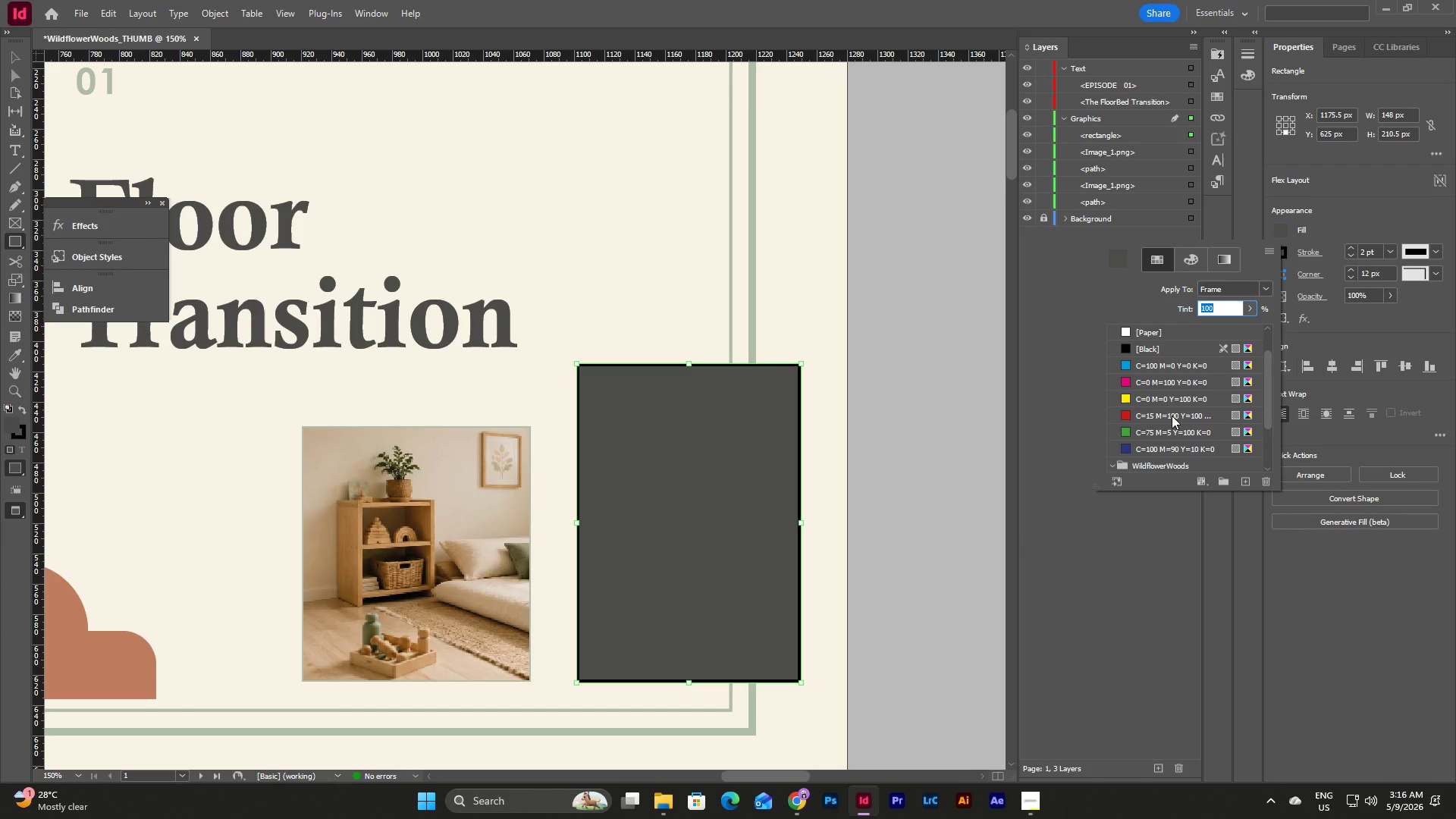 
left_click([1160, 322])
 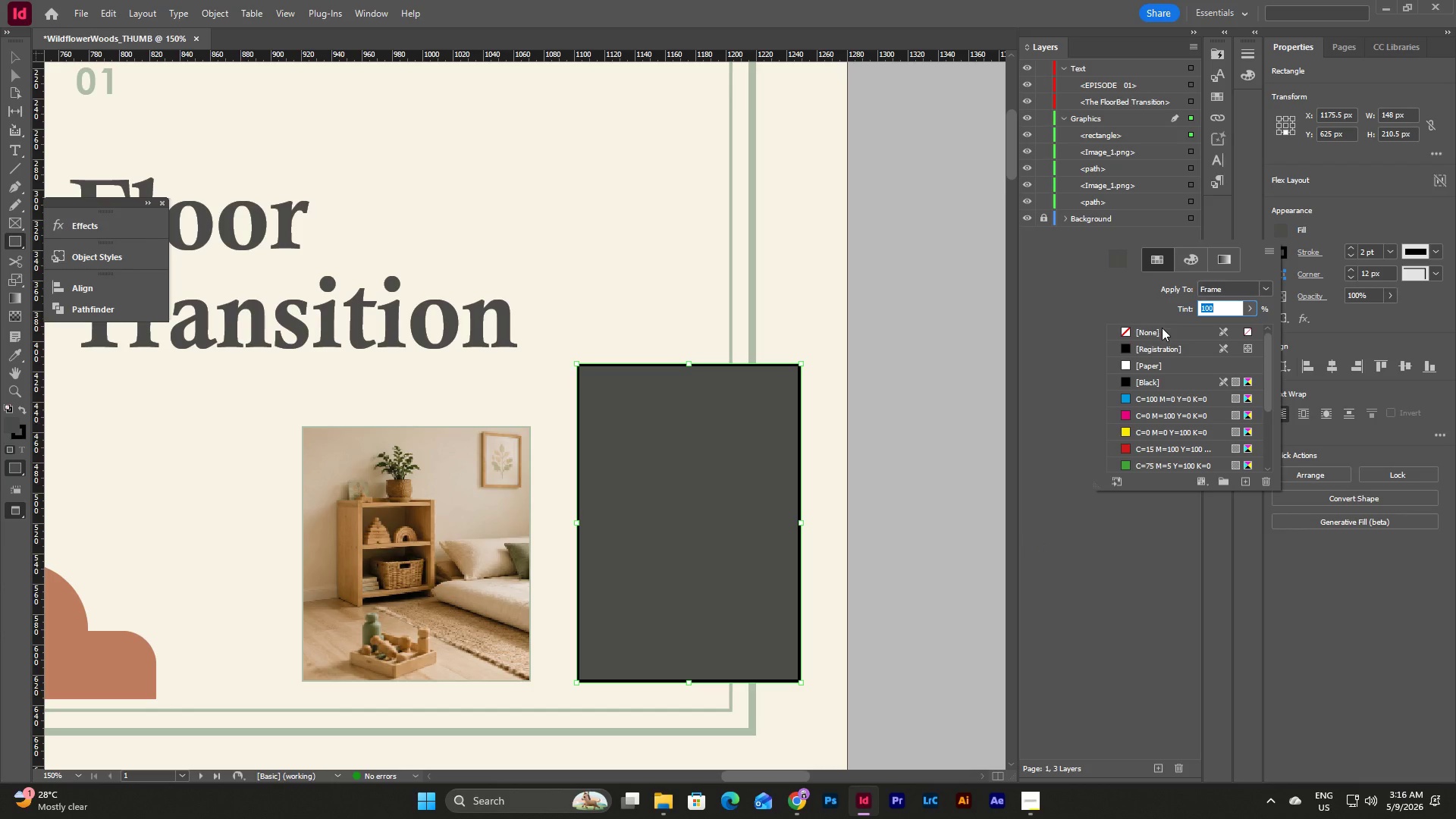 
scroll: coordinate [1169, 353], scroll_direction: up, amount: 10.0
 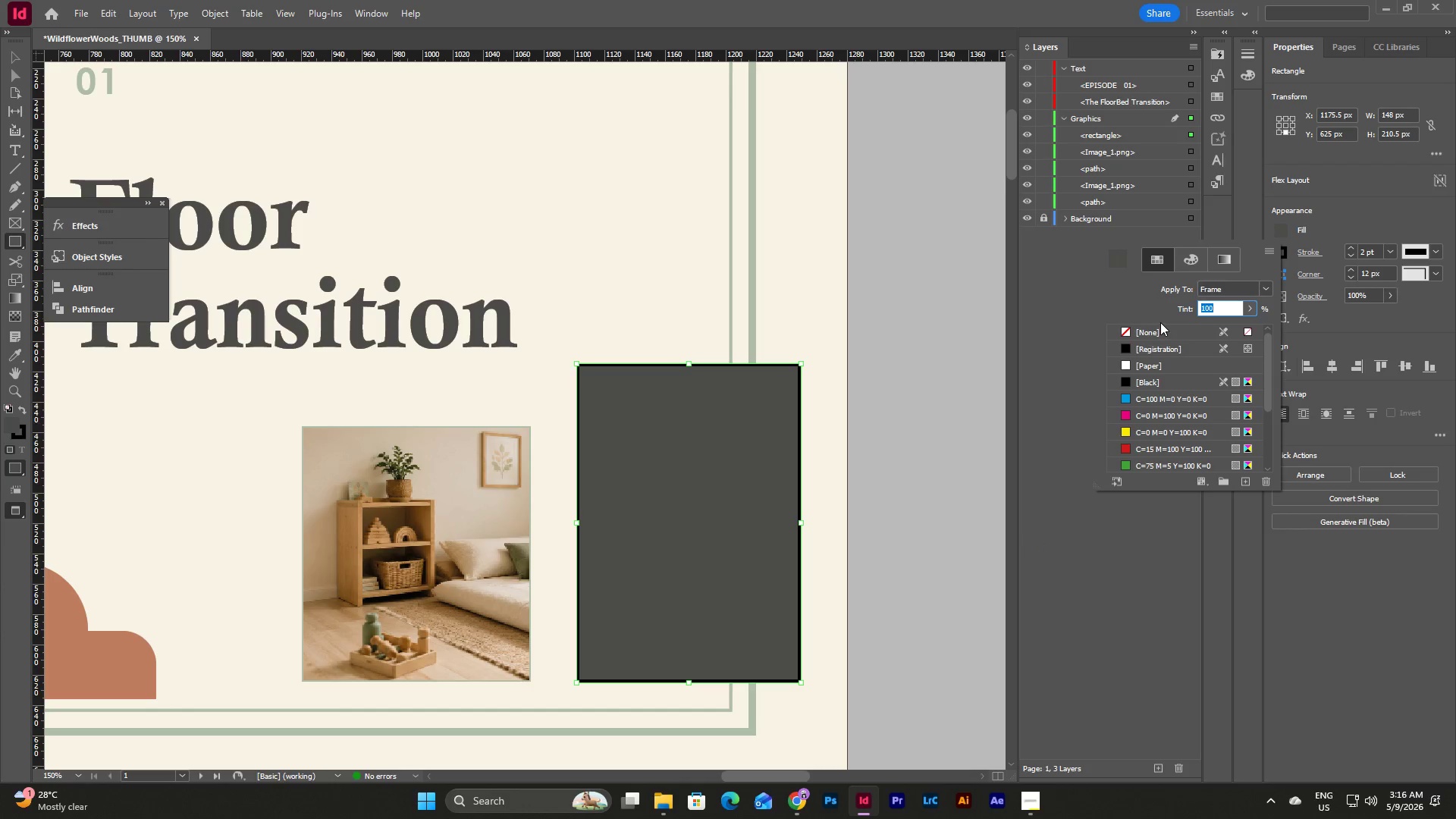 
double_click([1162, 328])
 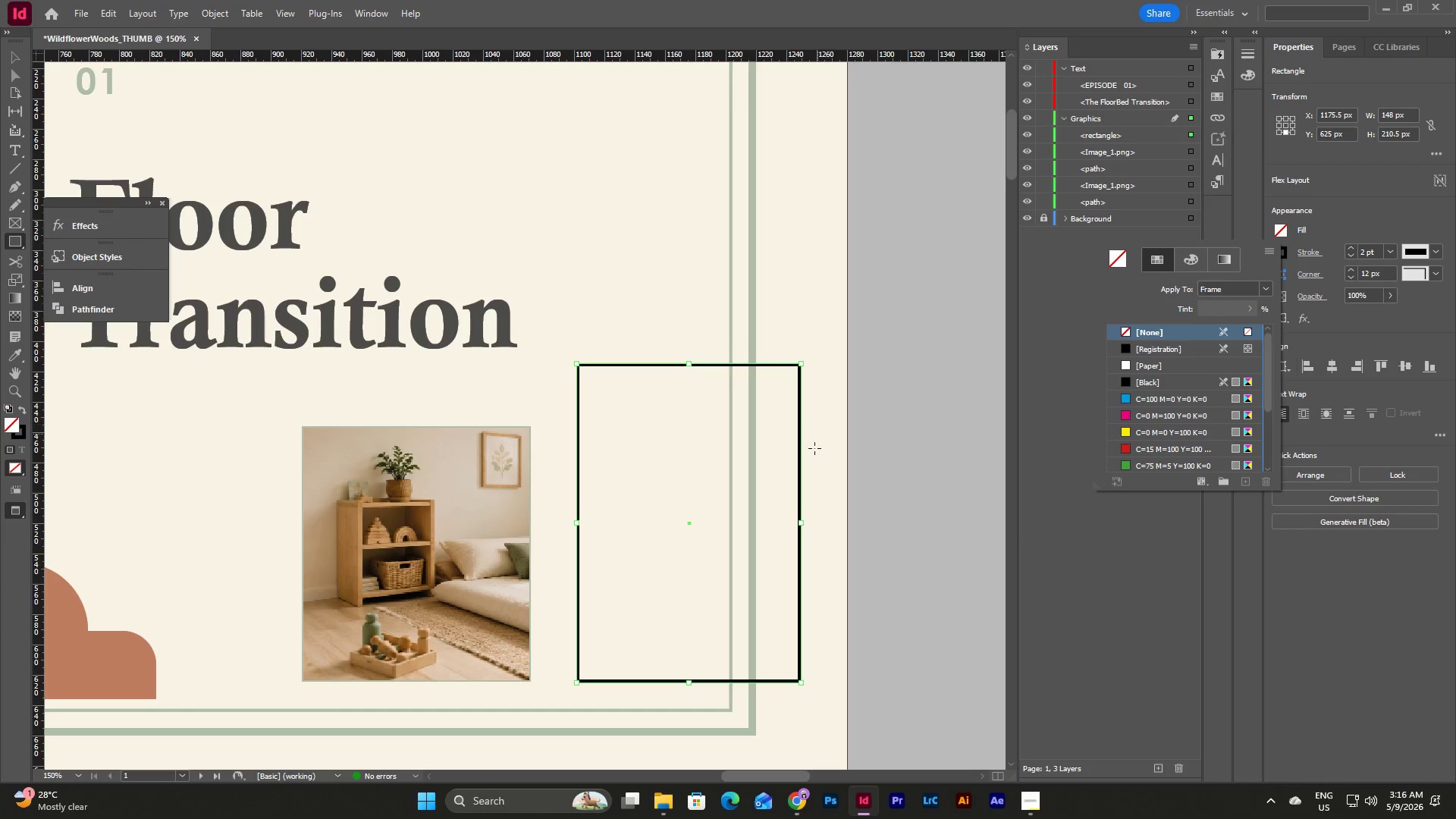 
key(Escape)
 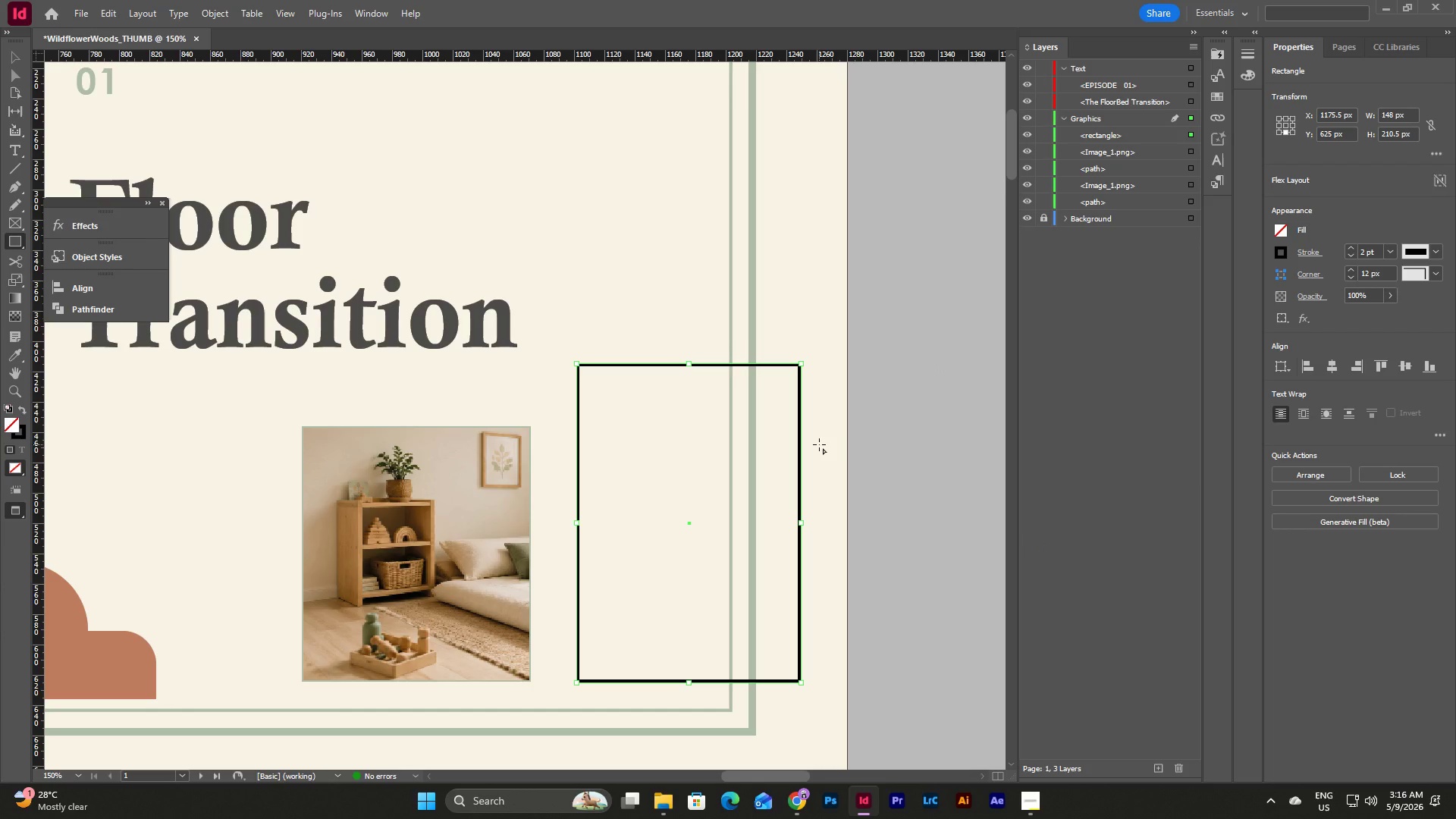 
key(V)
 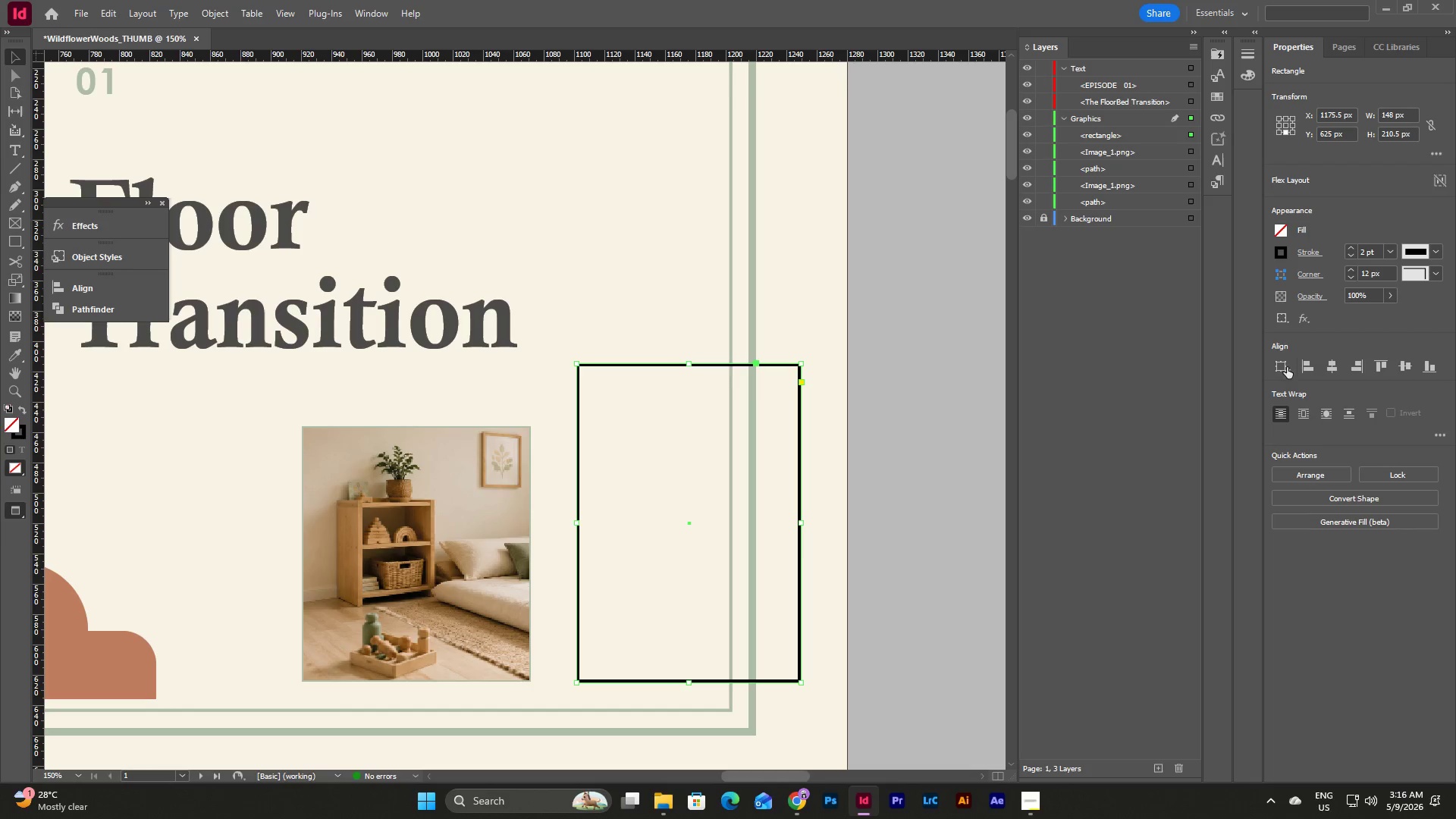 
left_click([1281, 254])
 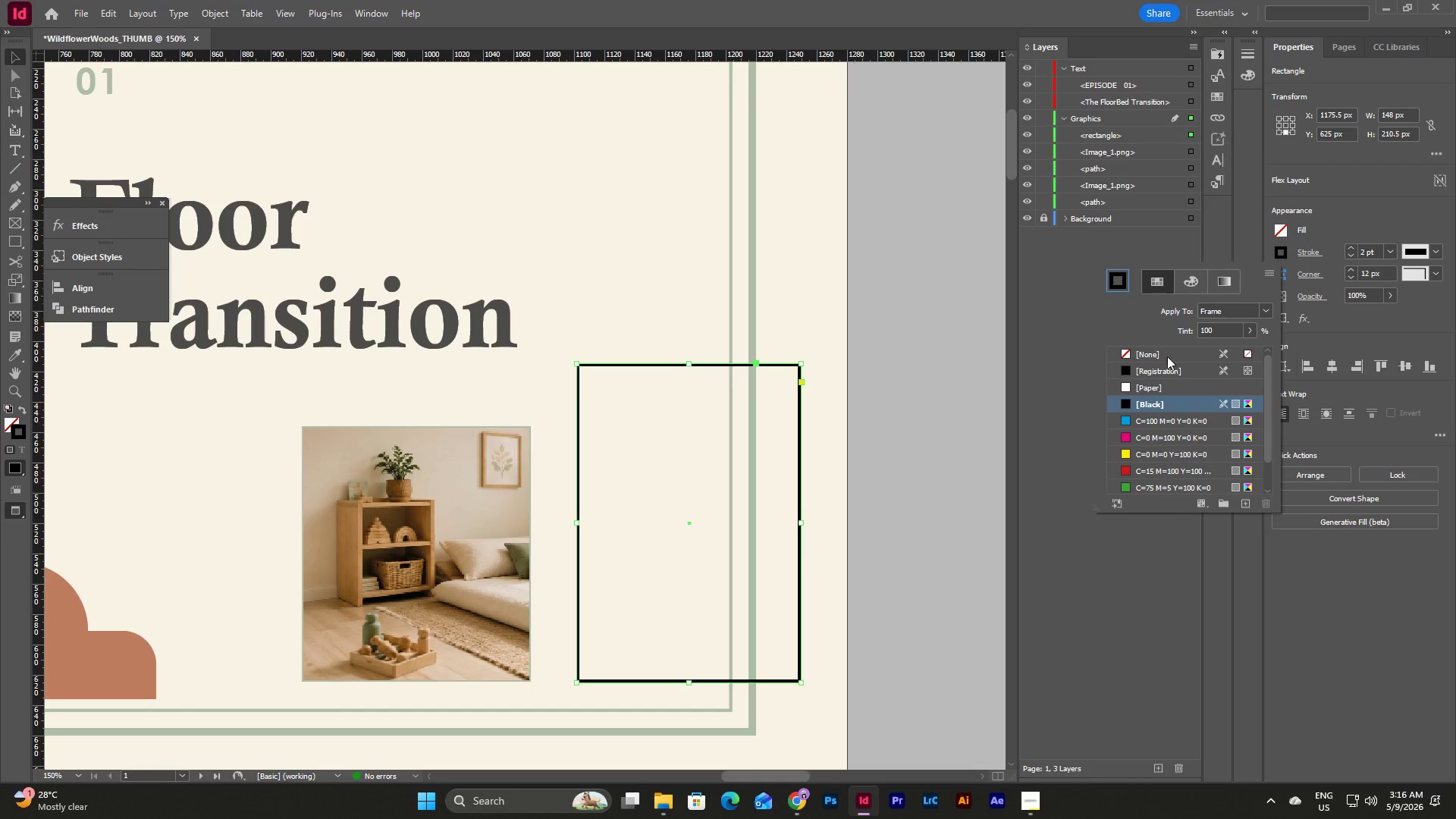 
scroll: coordinate [1108, 437], scroll_direction: down, amount: 4.0
 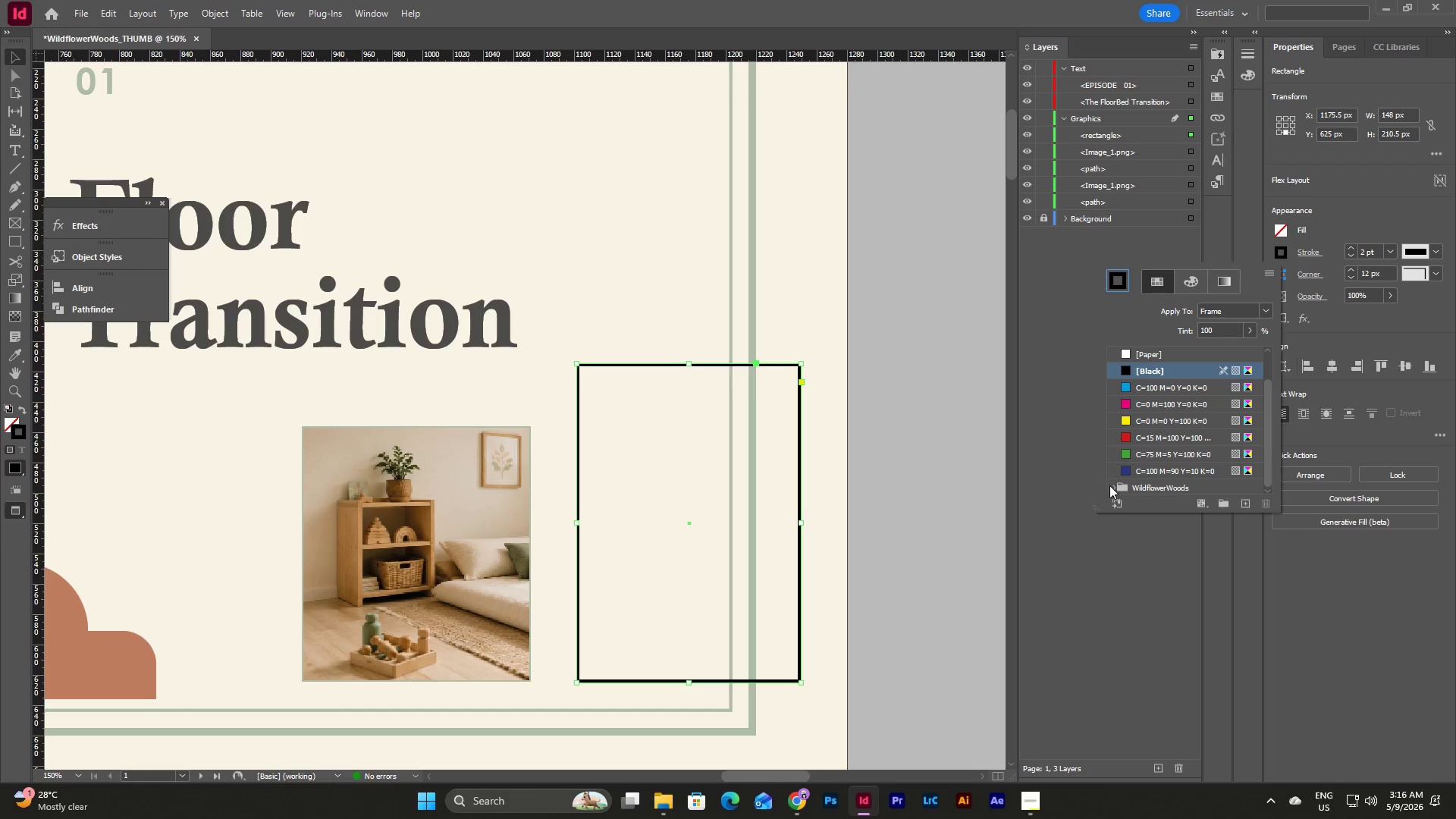 
left_click([1111, 487])
 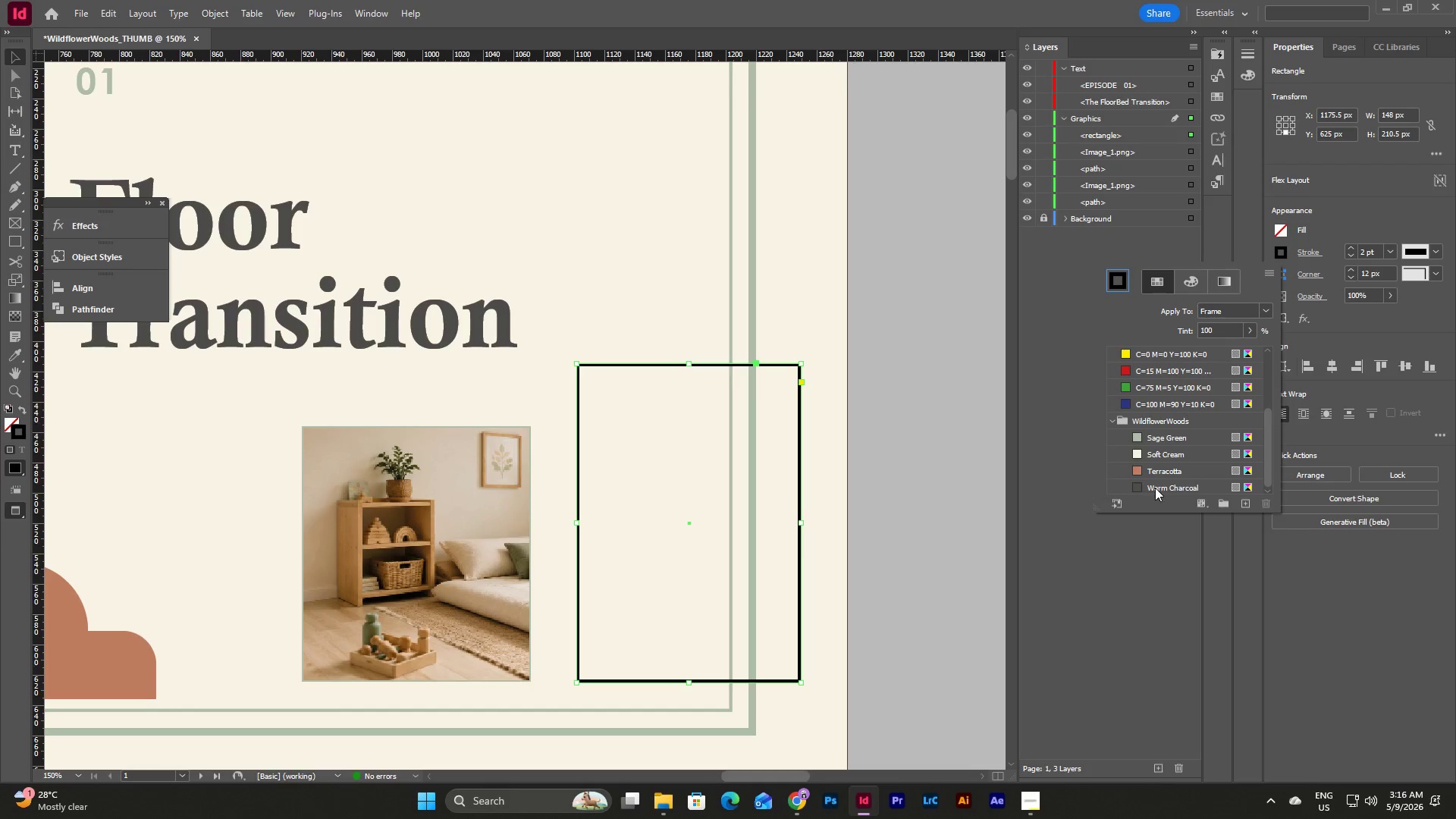 
left_click([1155, 488])
 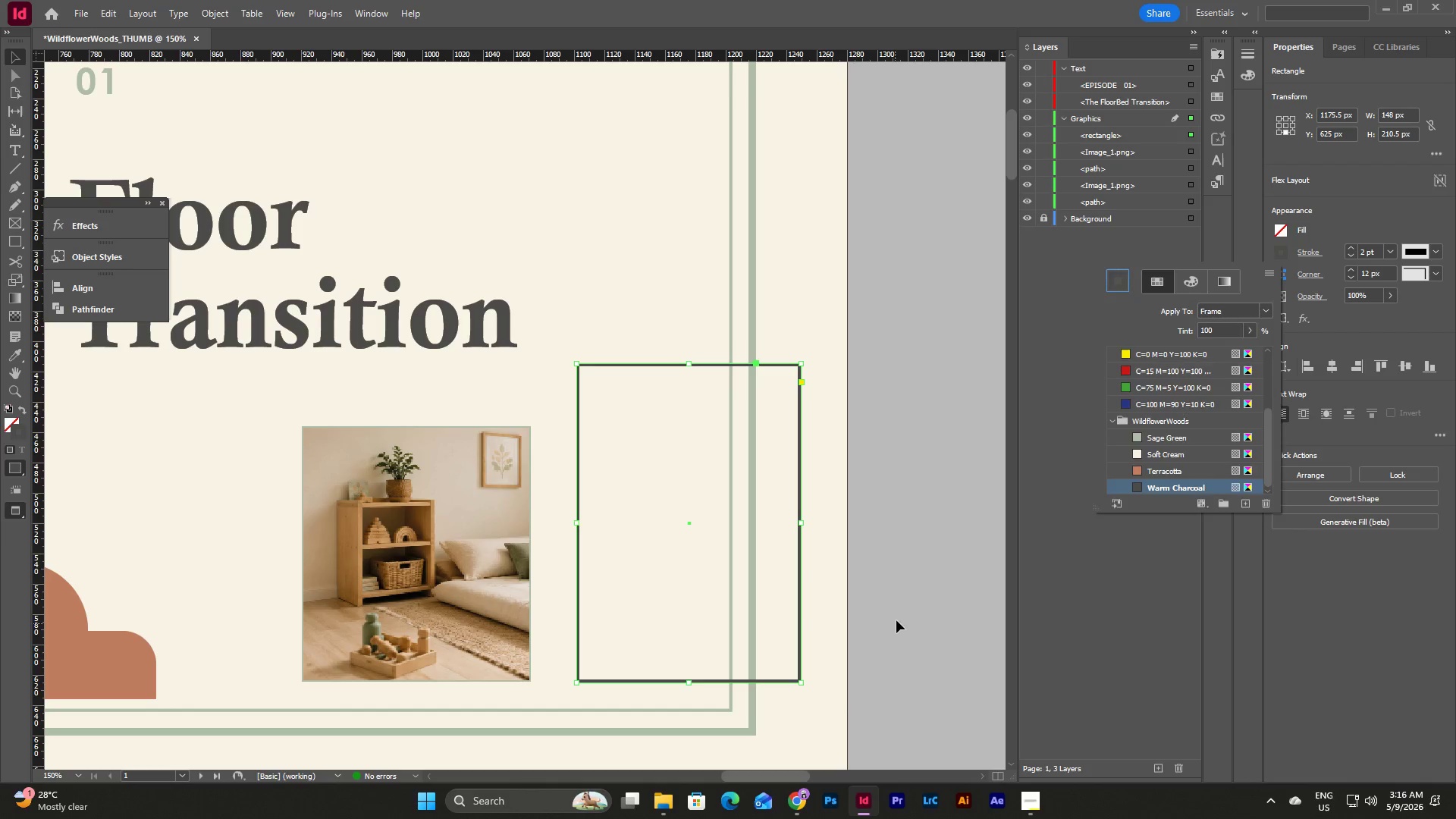 
double_click([843, 621])
 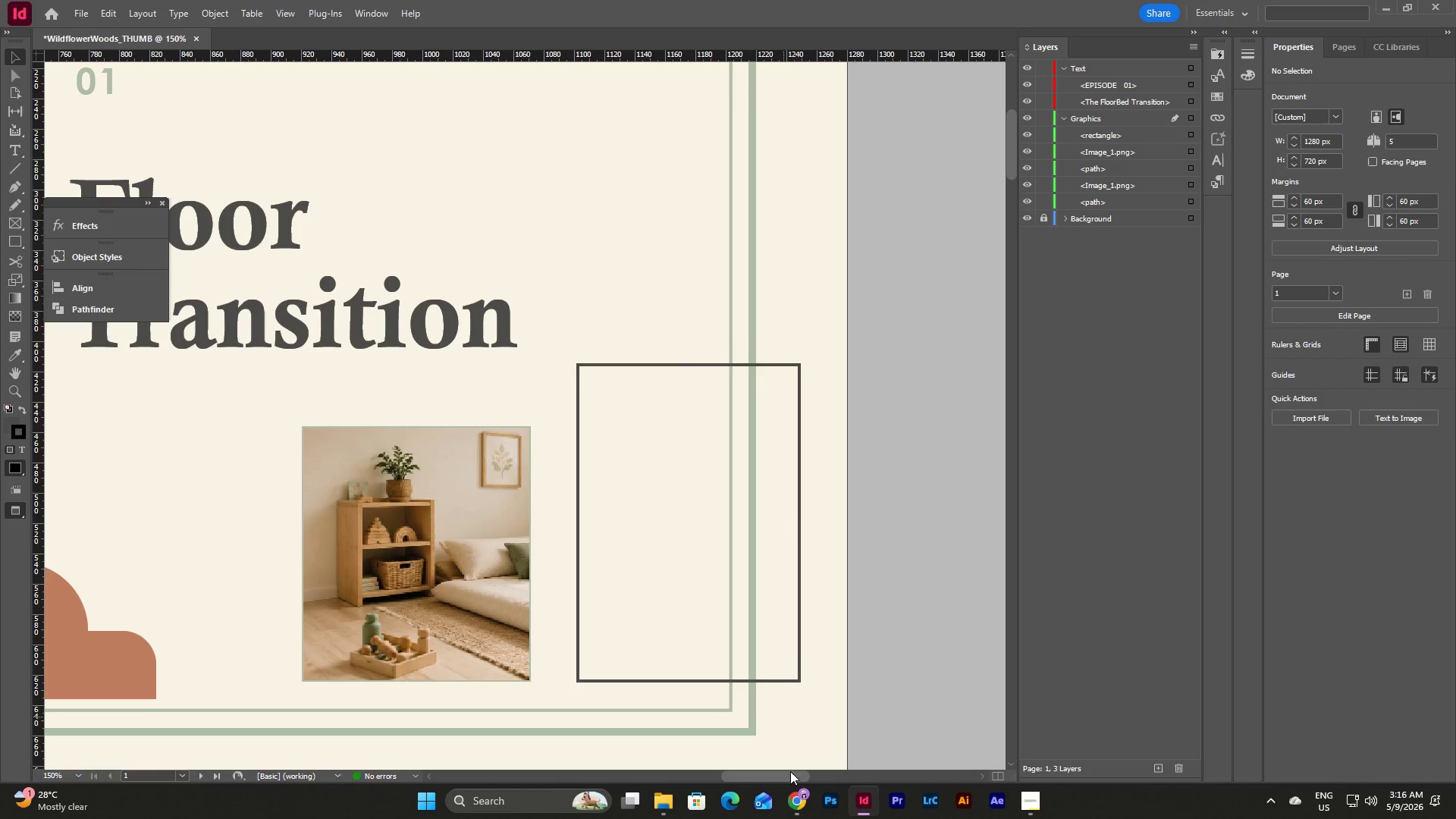 
left_click_drag(start_coordinate=[793, 774], to_coordinate=[709, 774])
 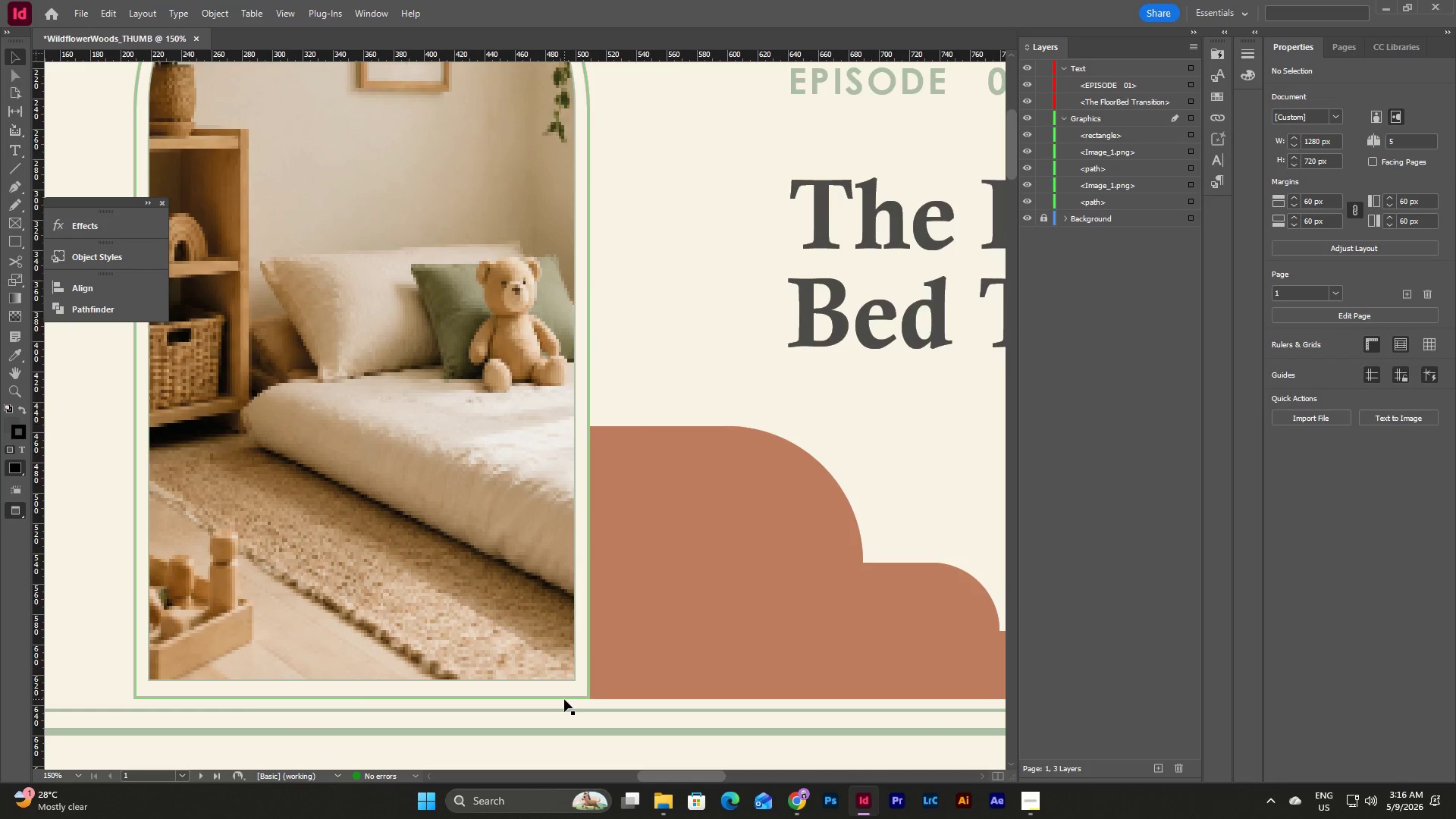 
left_click([564, 699])
 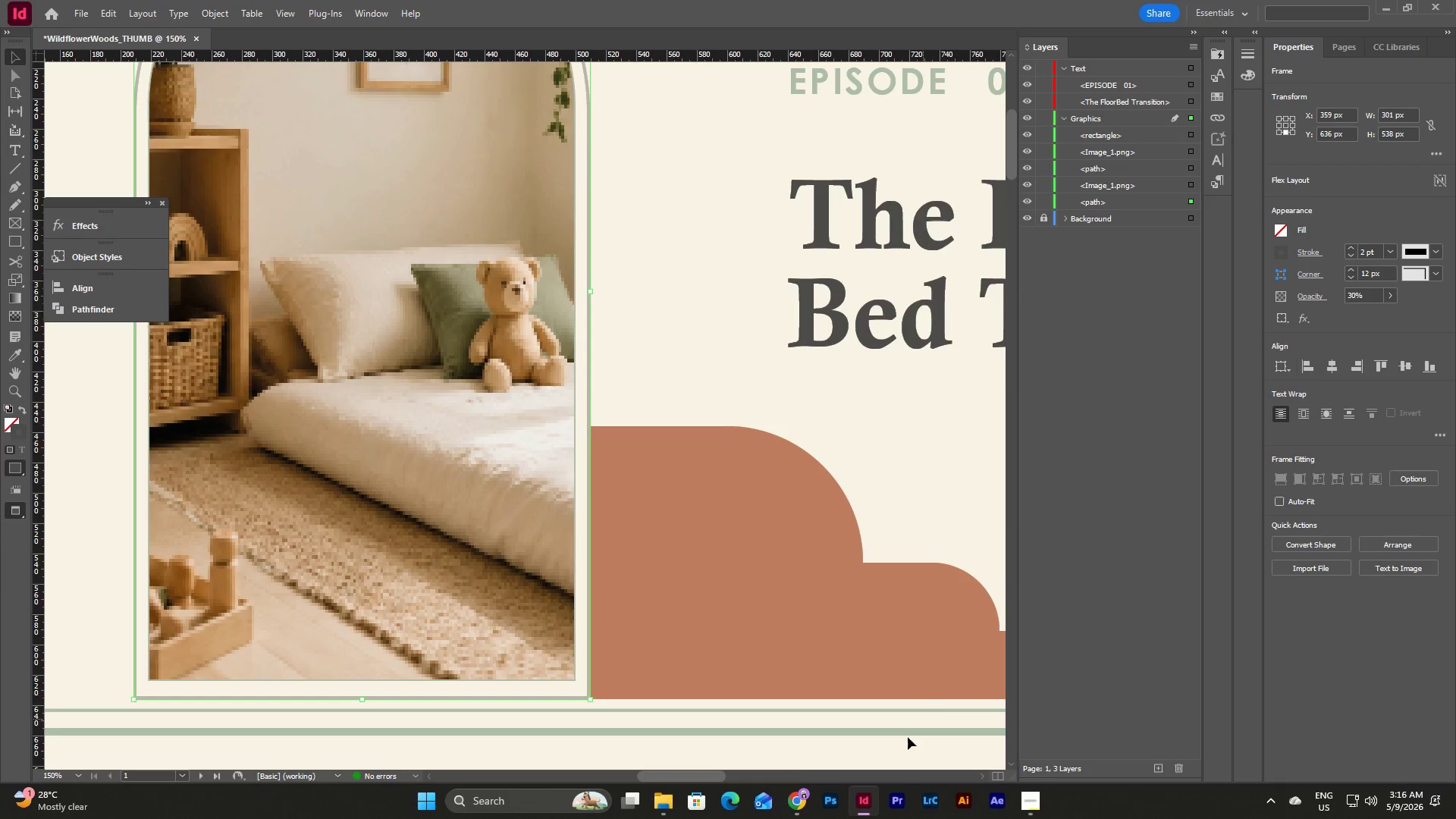 
left_click_drag(start_coordinate=[683, 774], to_coordinate=[755, 775])
 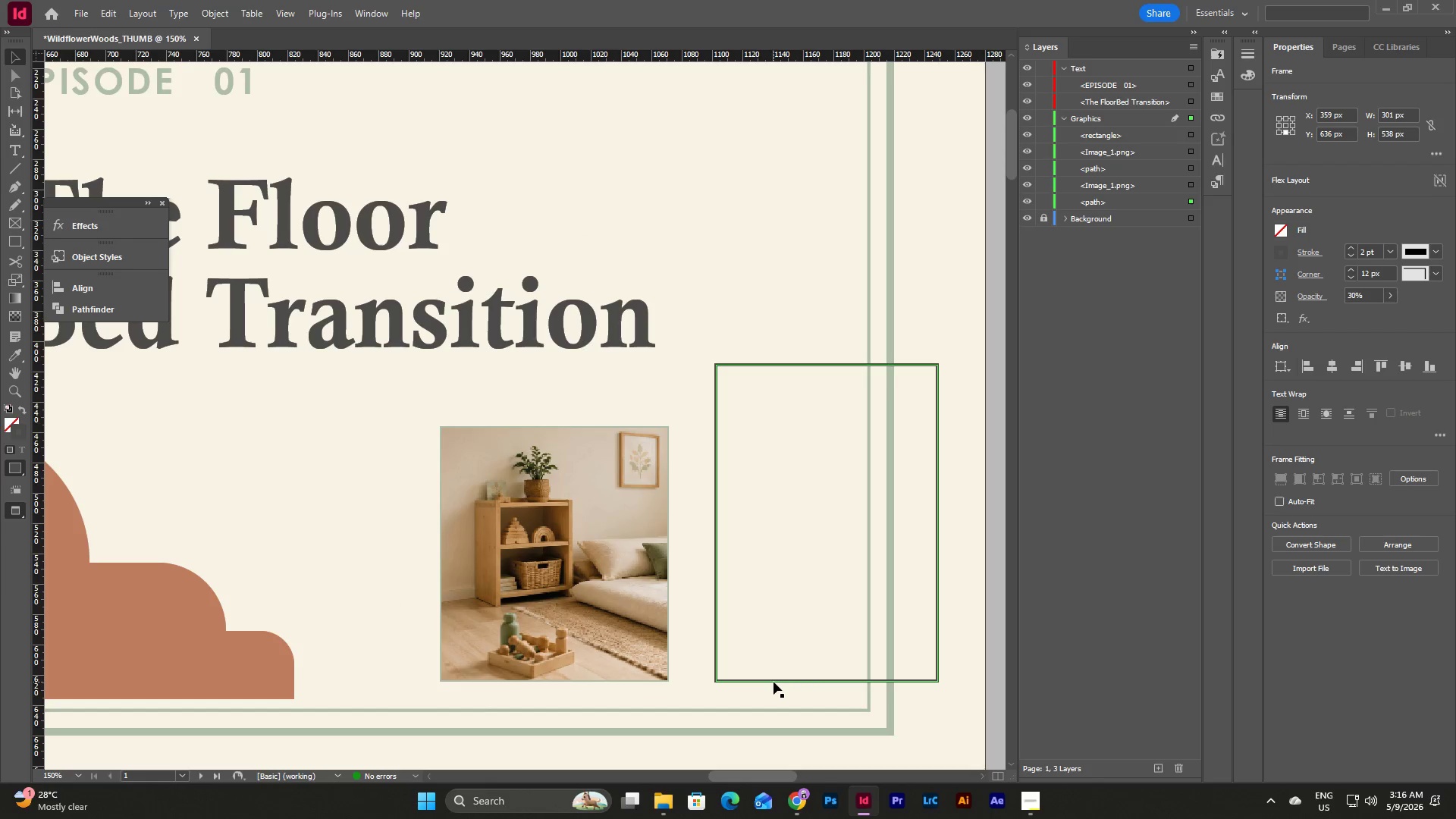 
left_click([774, 682])
 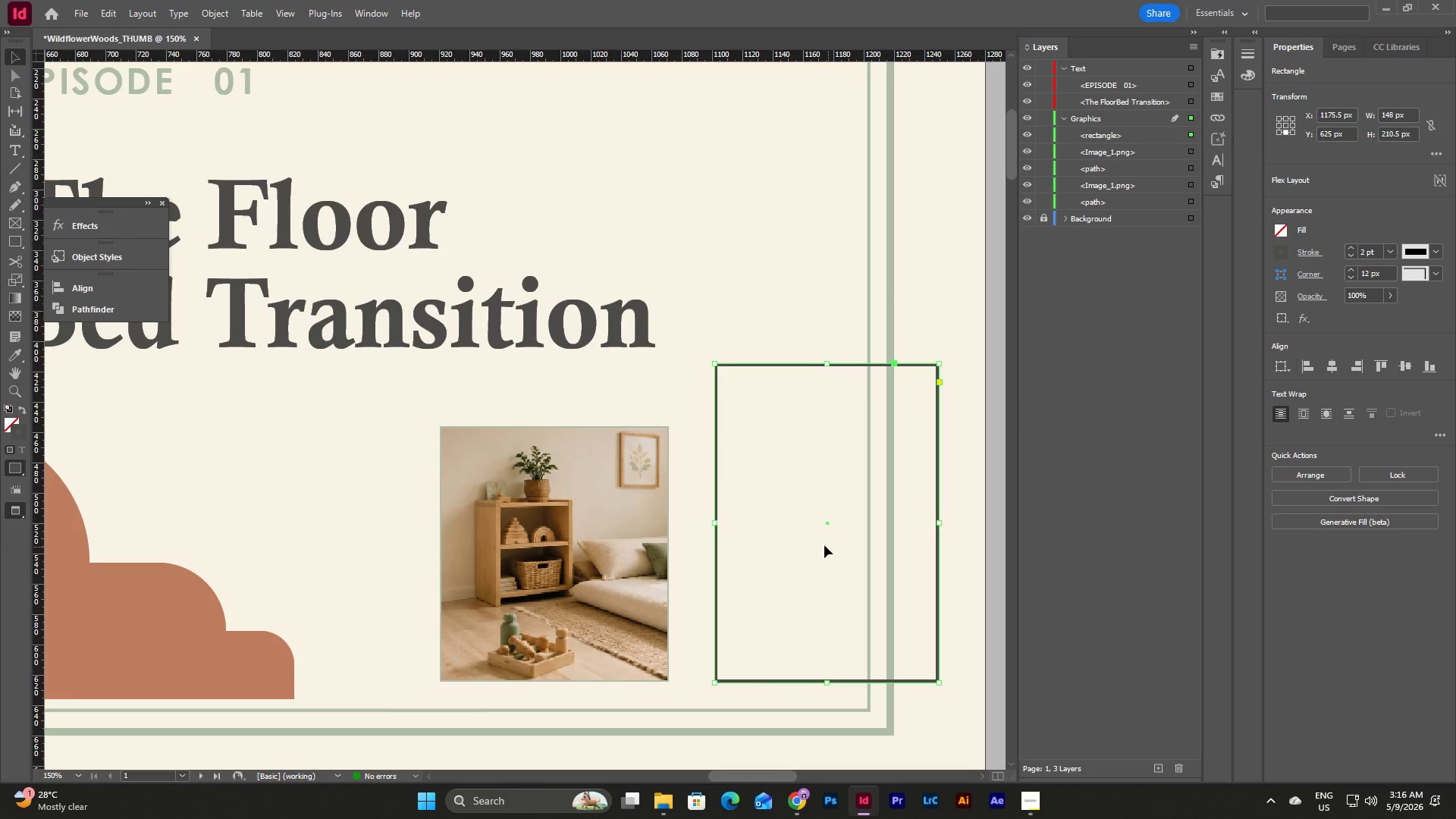 
left_click_drag(start_coordinate=[737, 775], to_coordinate=[695, 777])
 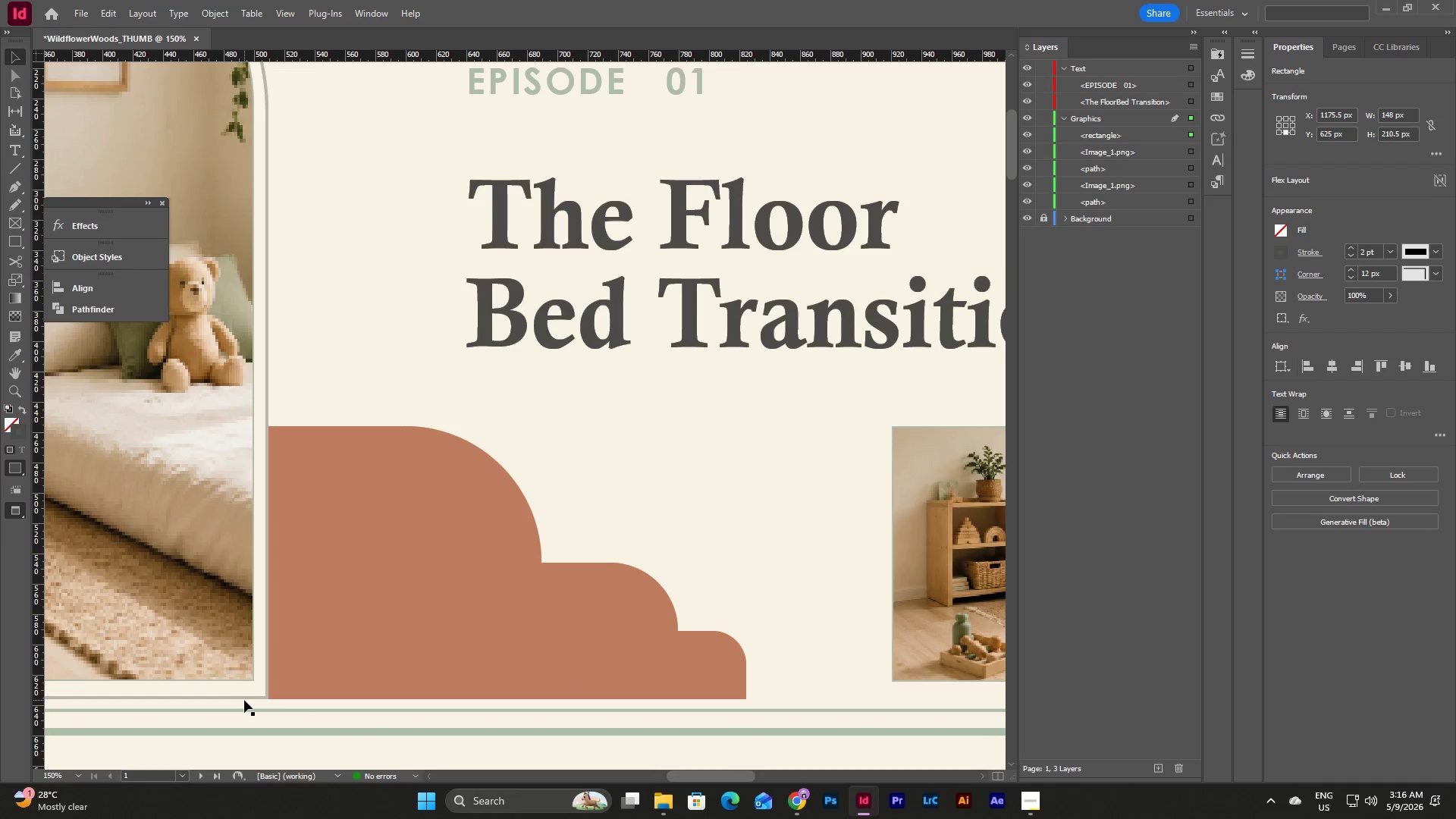 
left_click([243, 697])
 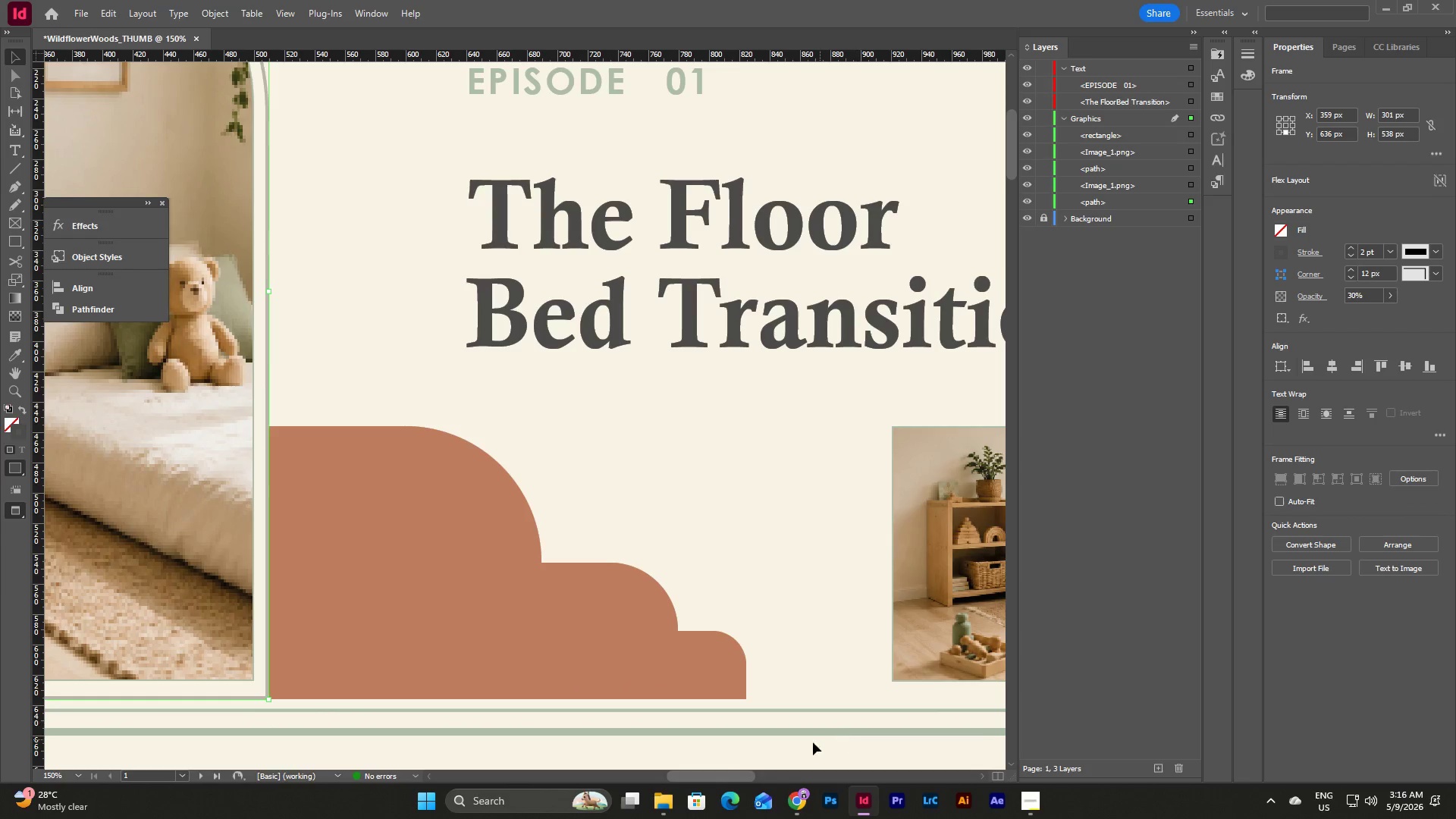 
left_click_drag(start_coordinate=[748, 774], to_coordinate=[801, 768])
 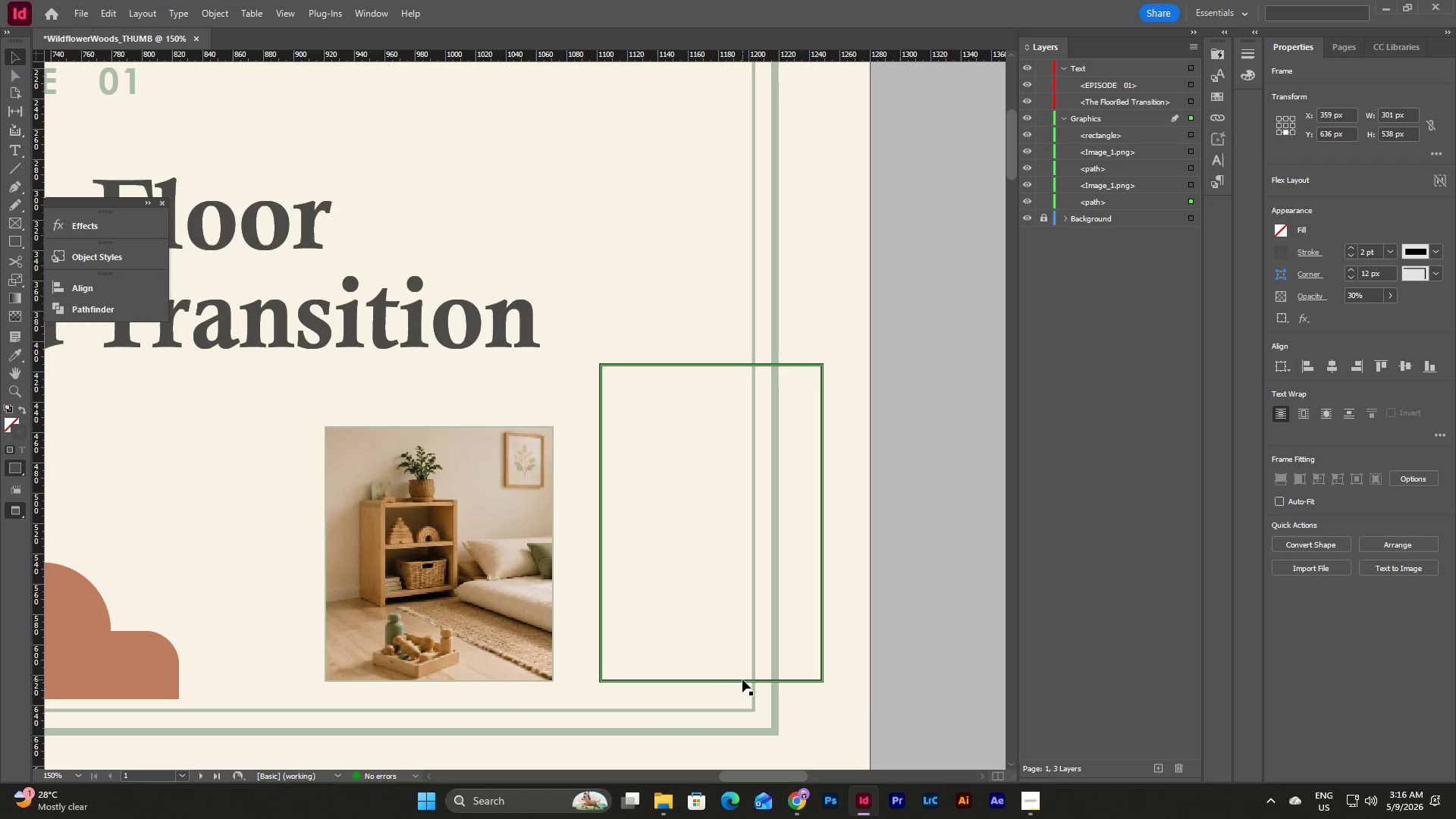 
left_click([742, 679])
 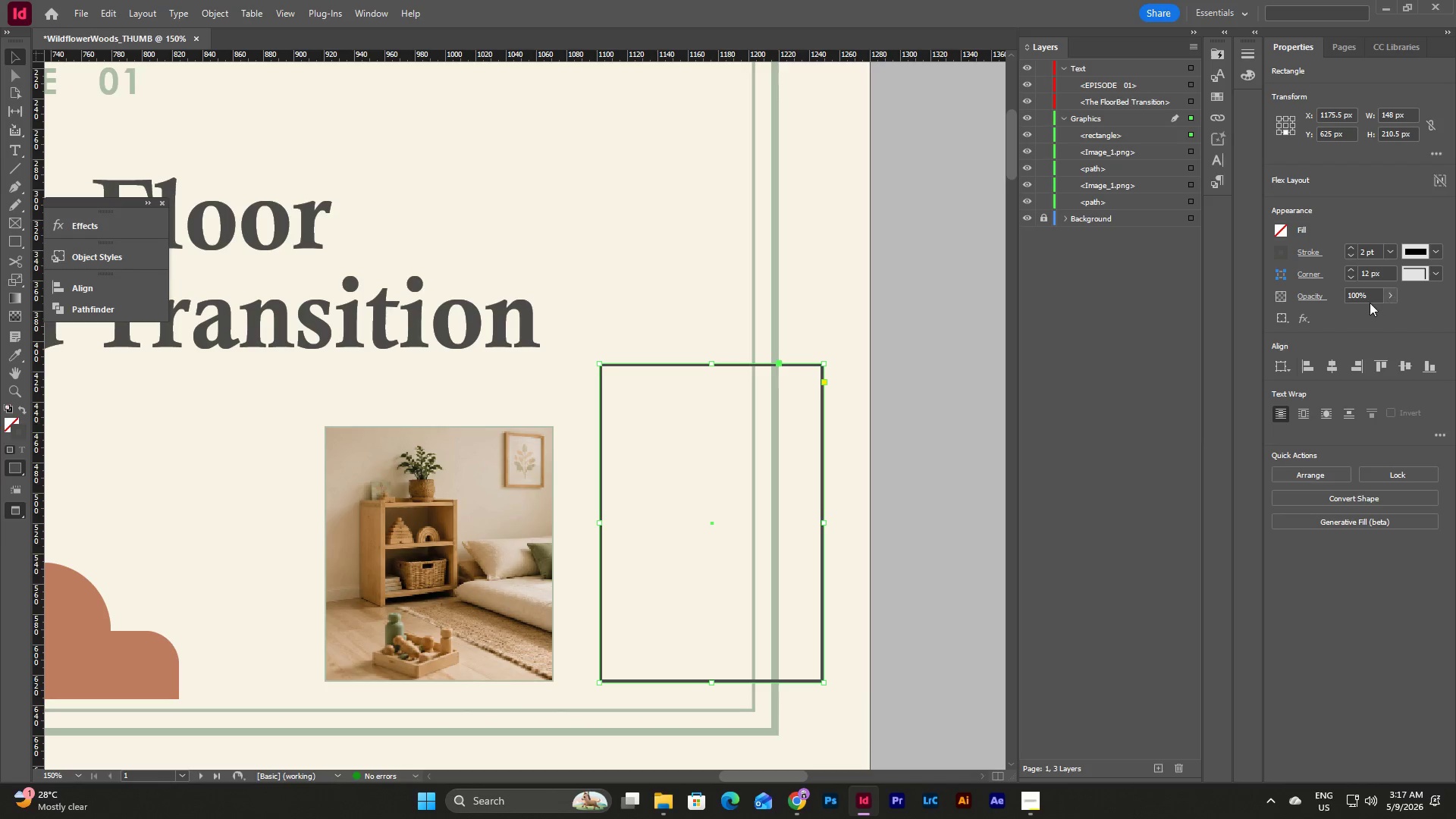 
double_click([1371, 290])
 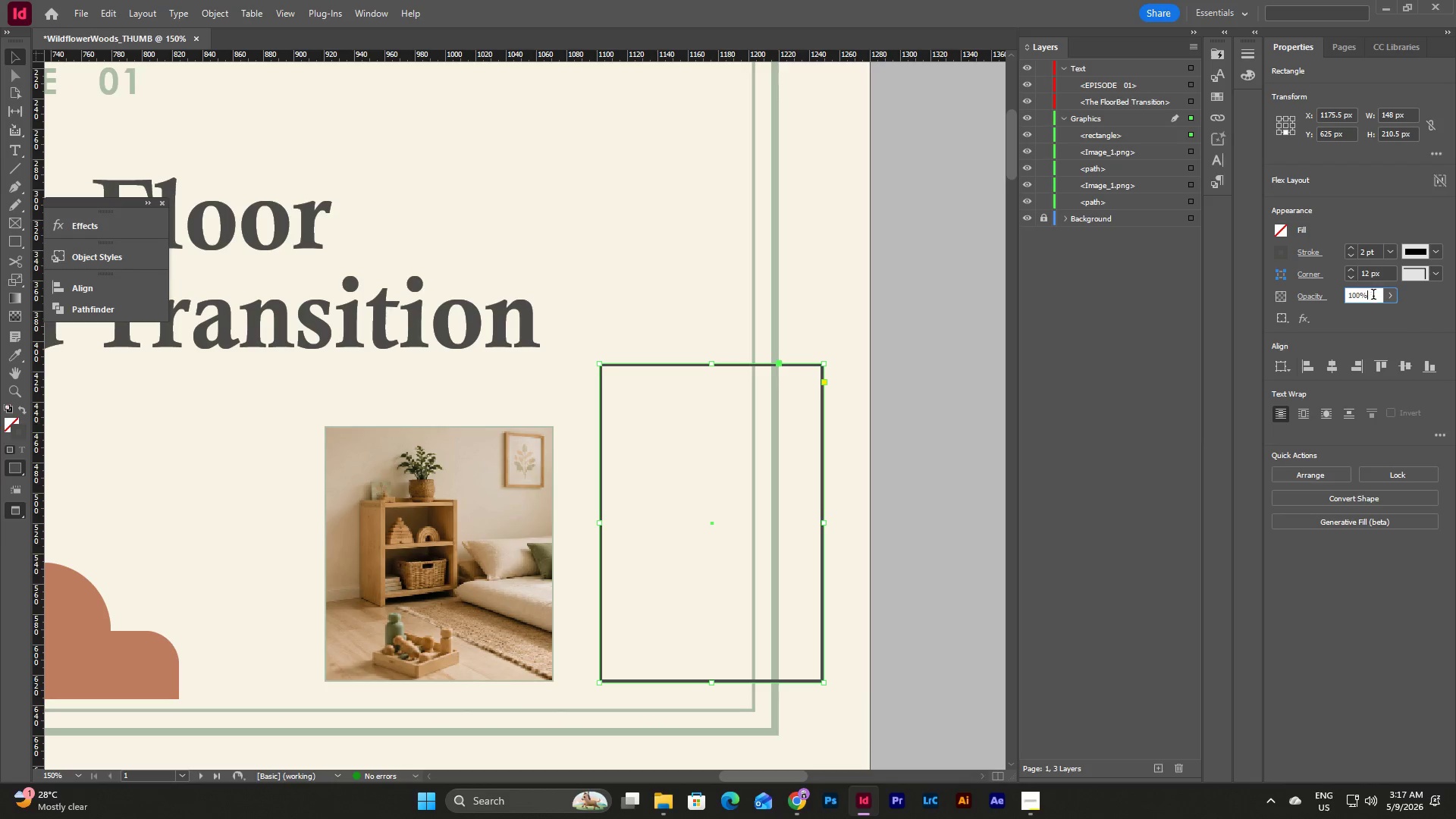 
left_click_drag(start_coordinate=[1375, 293], to_coordinate=[1295, 310])
 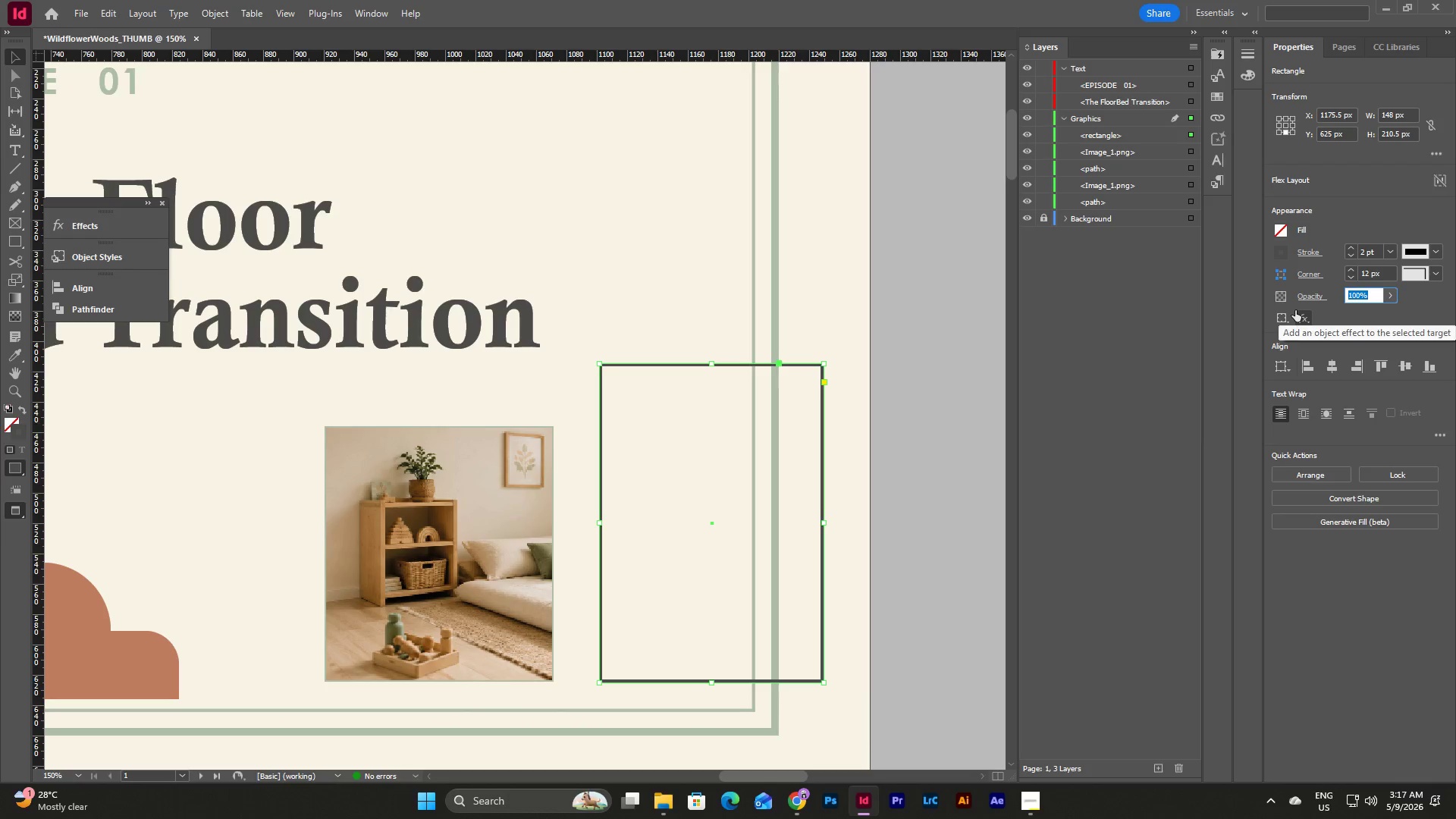 
key(Numpad3)
 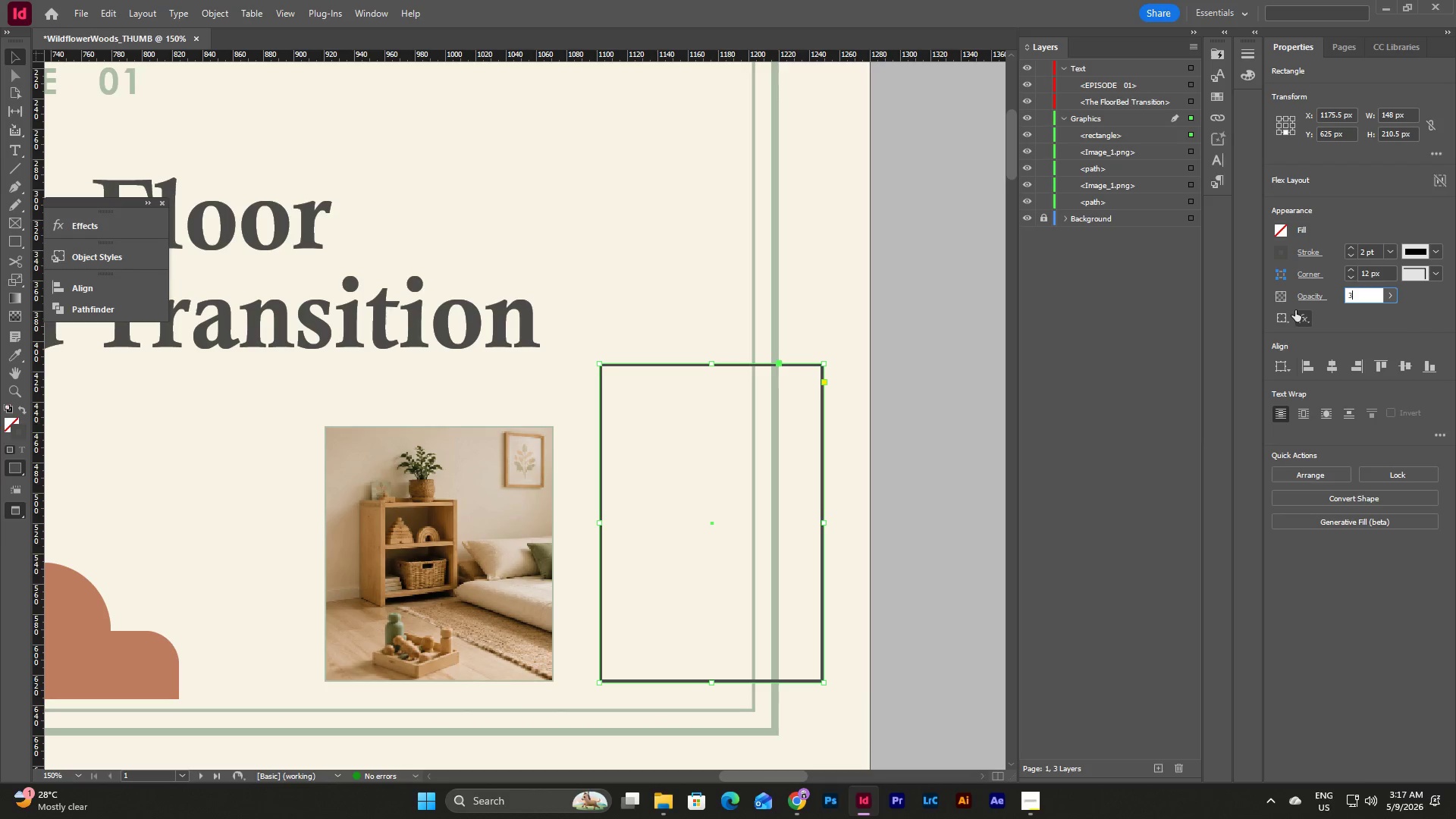 
key(Numpad0)
 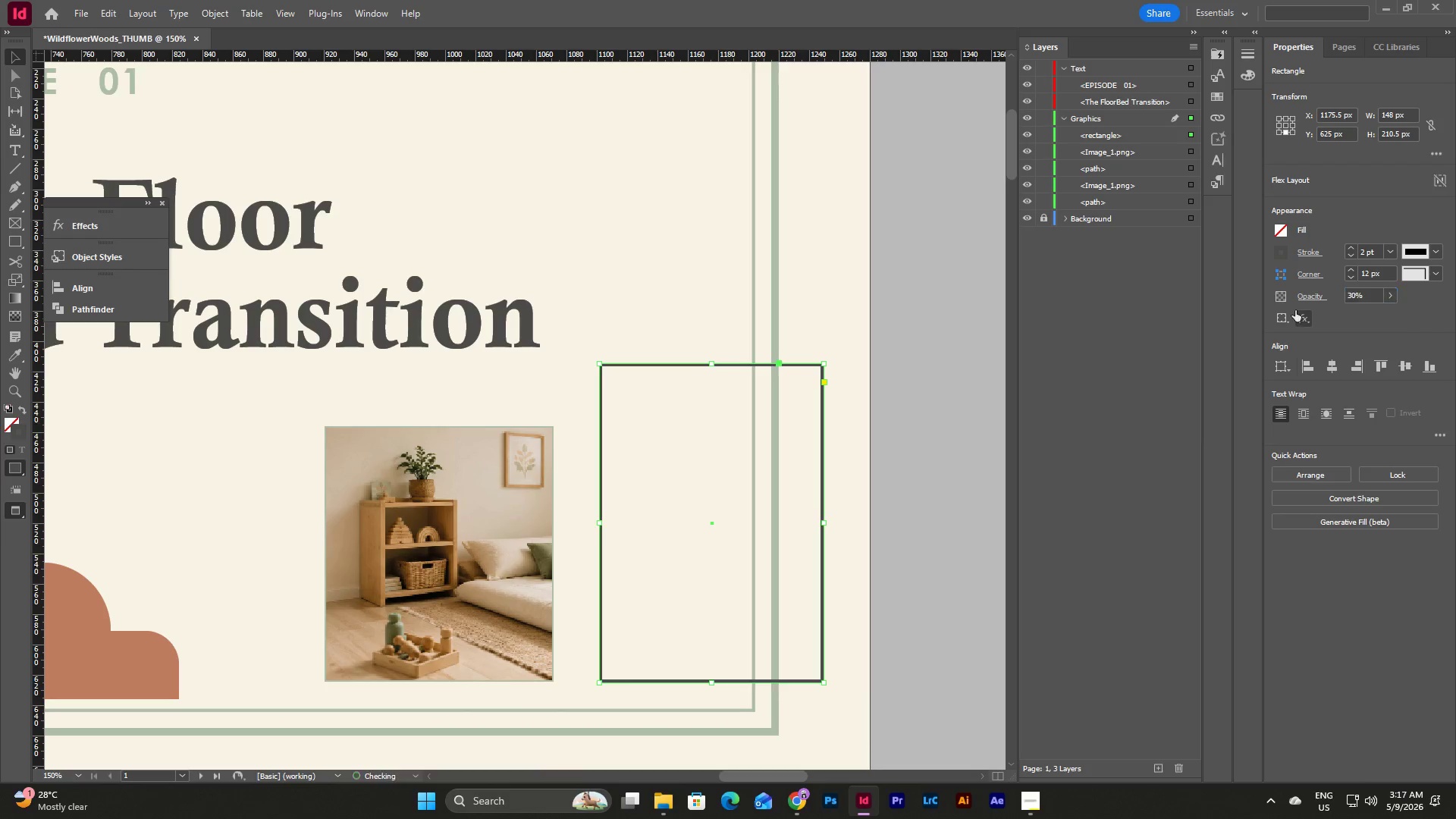 
key(NumpadEnter)
 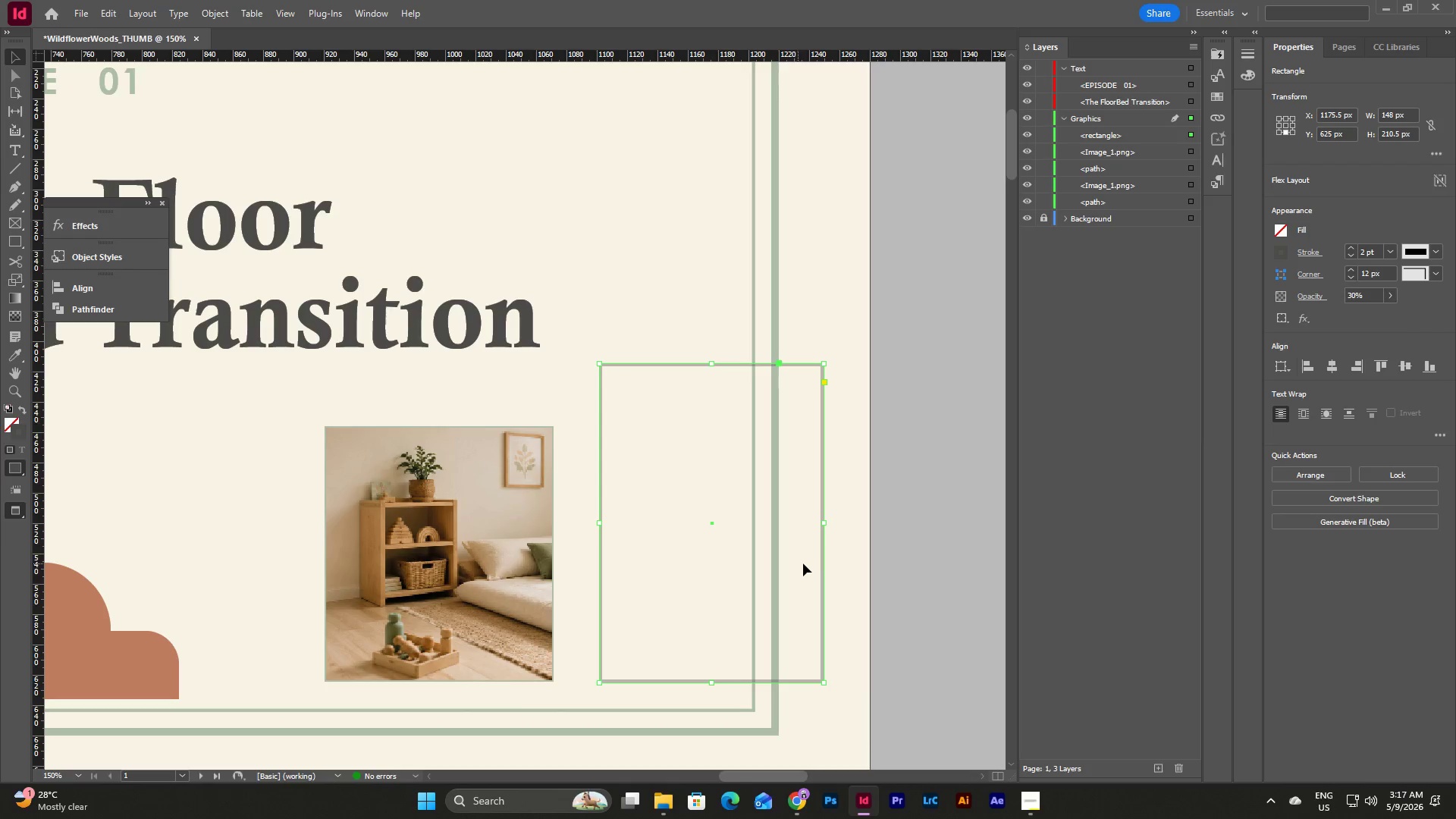 
left_click([862, 578])
 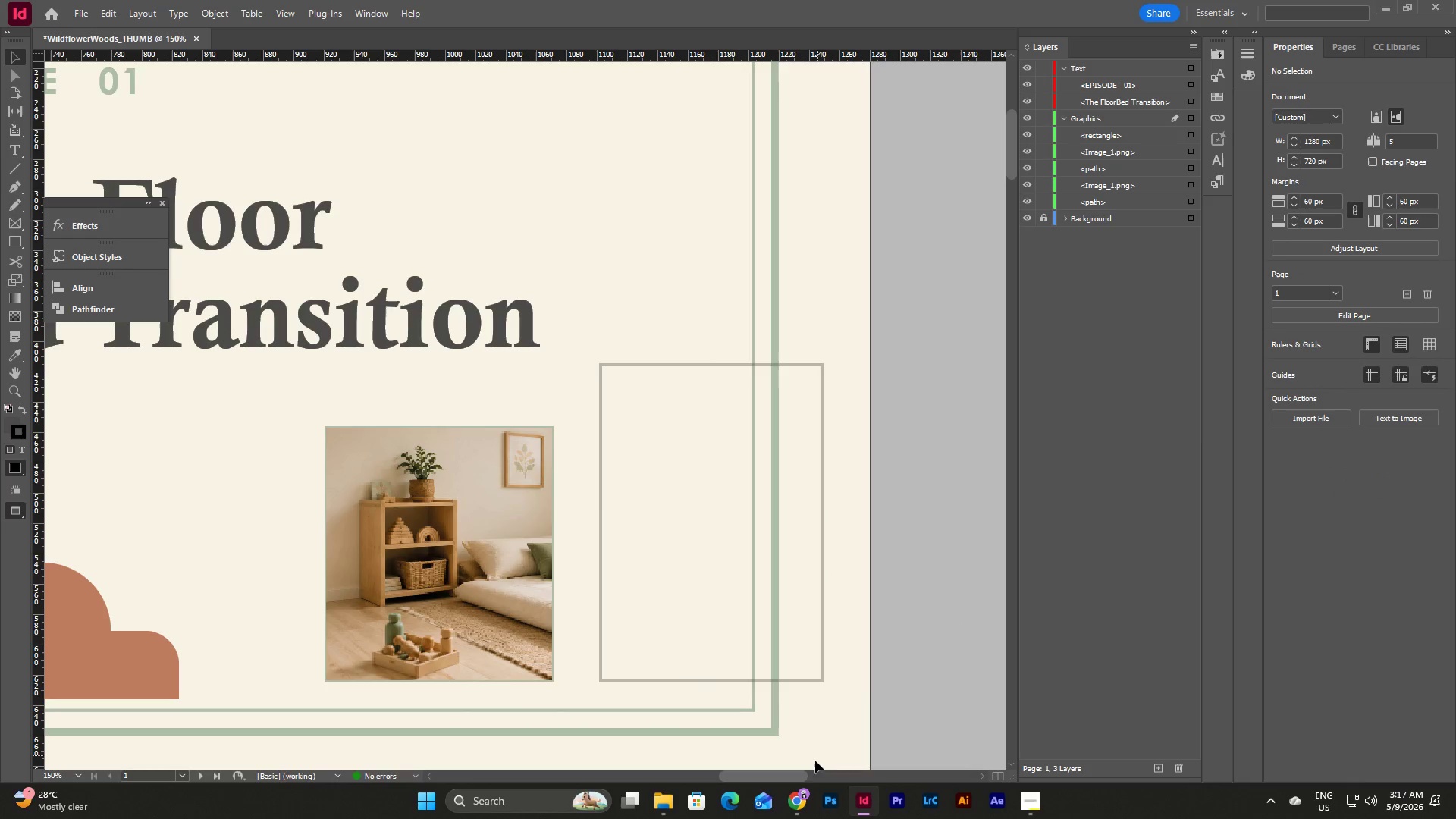 
left_click_drag(start_coordinate=[802, 776], to_coordinate=[791, 778])
 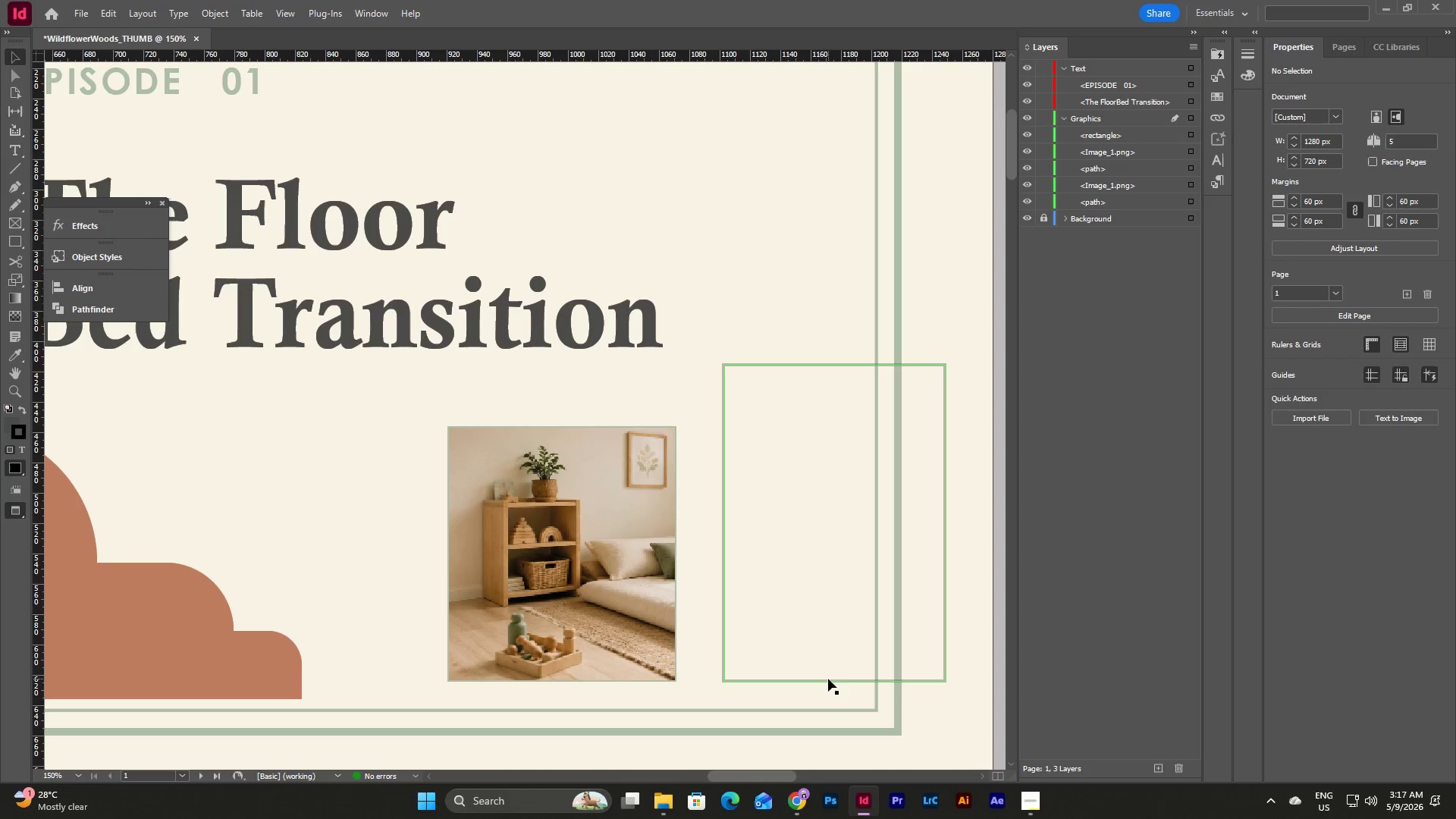 
left_click_drag(start_coordinate=[828, 682], to_coordinate=[564, 696])
 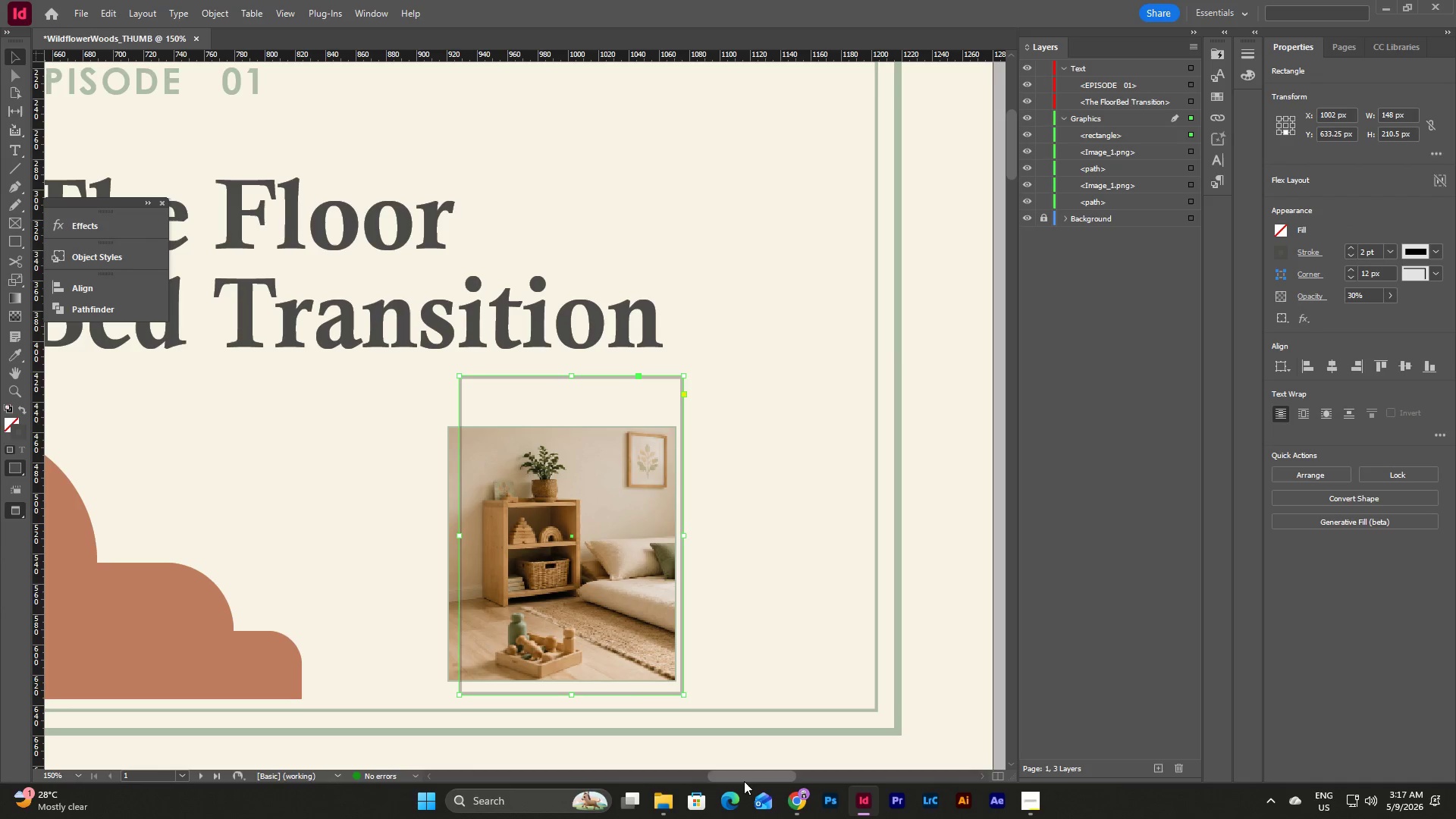 
left_click_drag(start_coordinate=[743, 777], to_coordinate=[708, 774])
 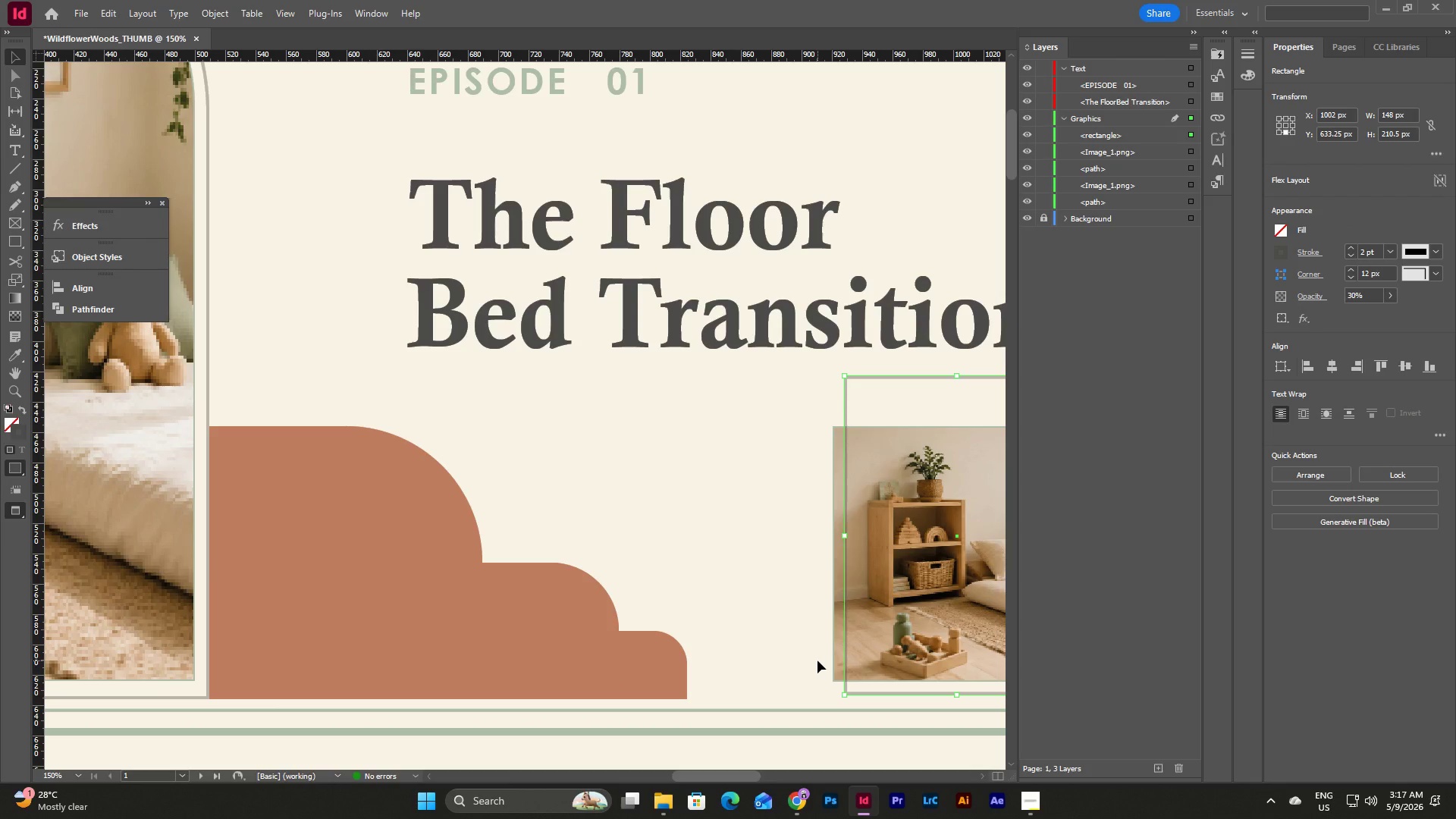 
key(W)
 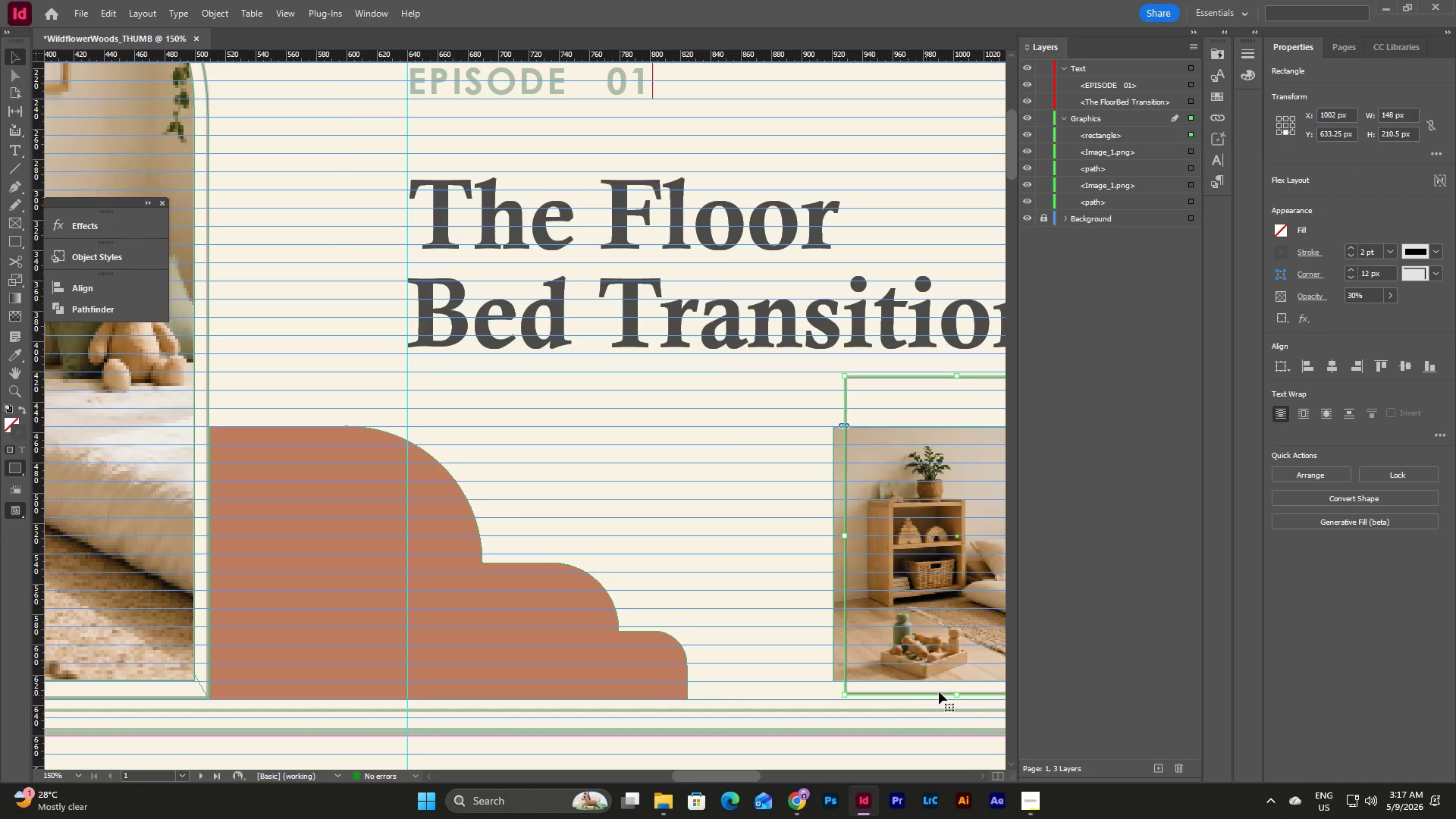 
left_click_drag(start_coordinate=[957, 694], to_coordinate=[959, 699])
 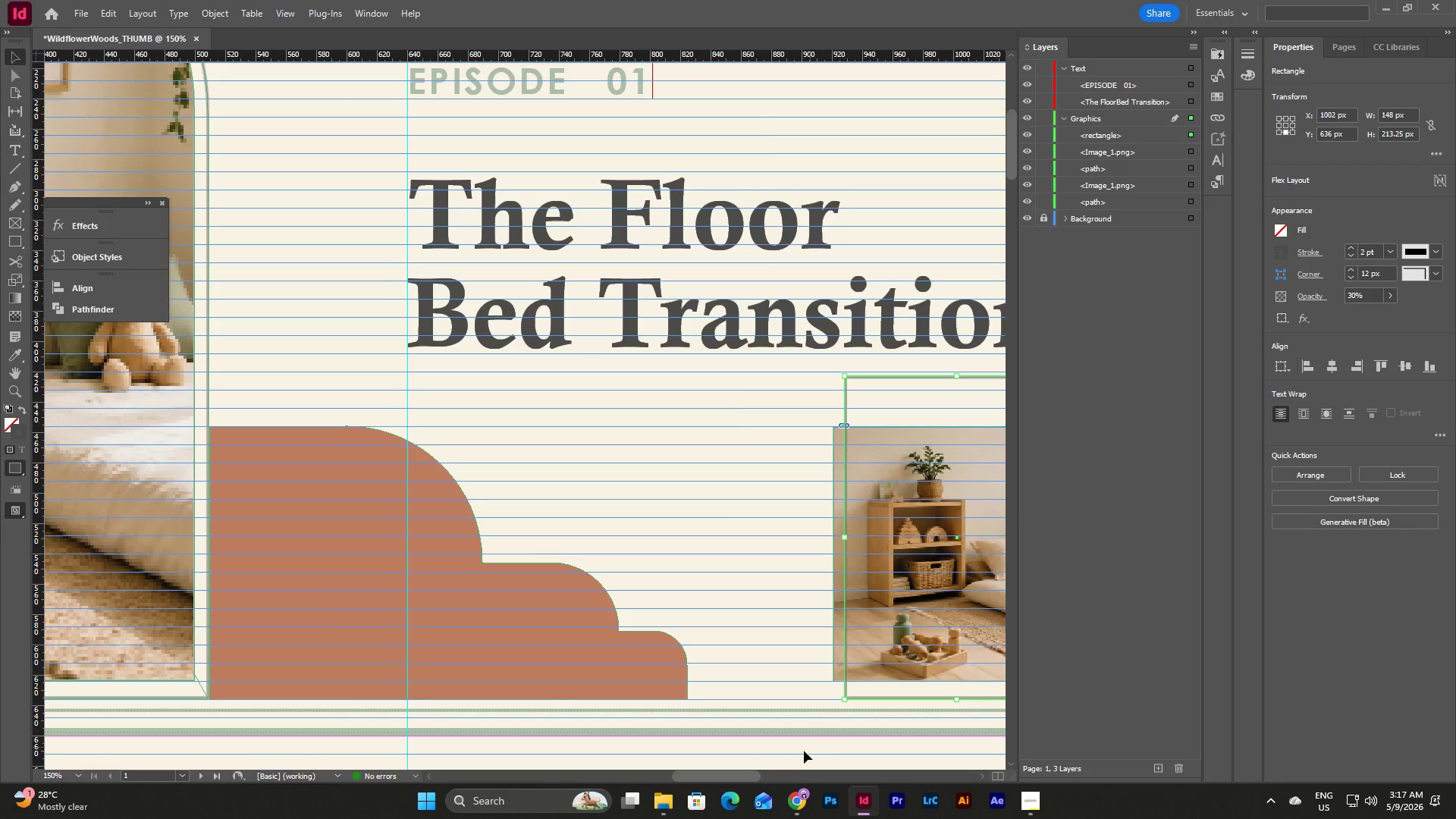 
left_click_drag(start_coordinate=[739, 776], to_coordinate=[753, 774])
 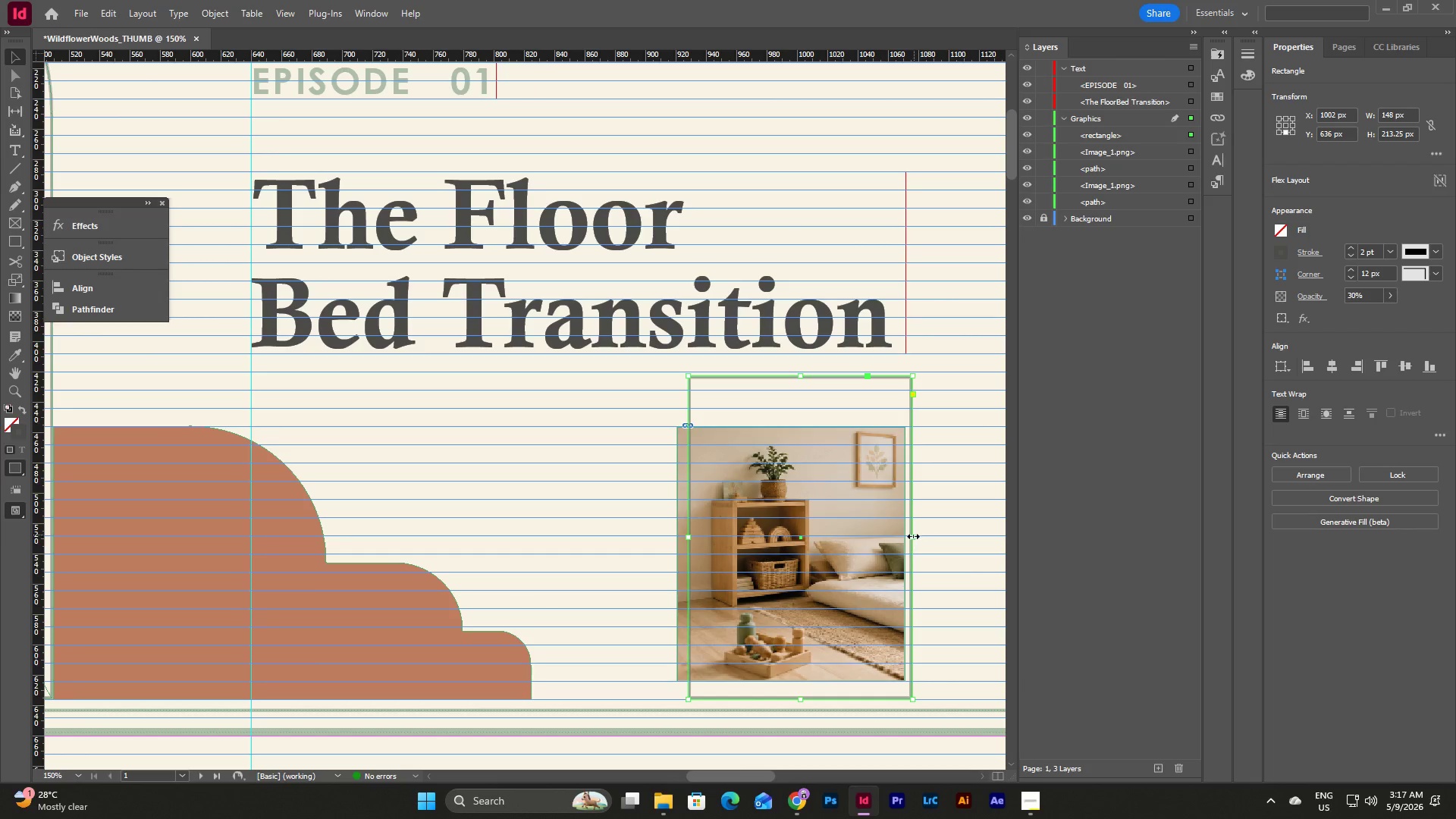 
left_click_drag(start_coordinate=[913, 538], to_coordinate=[906, 538])
 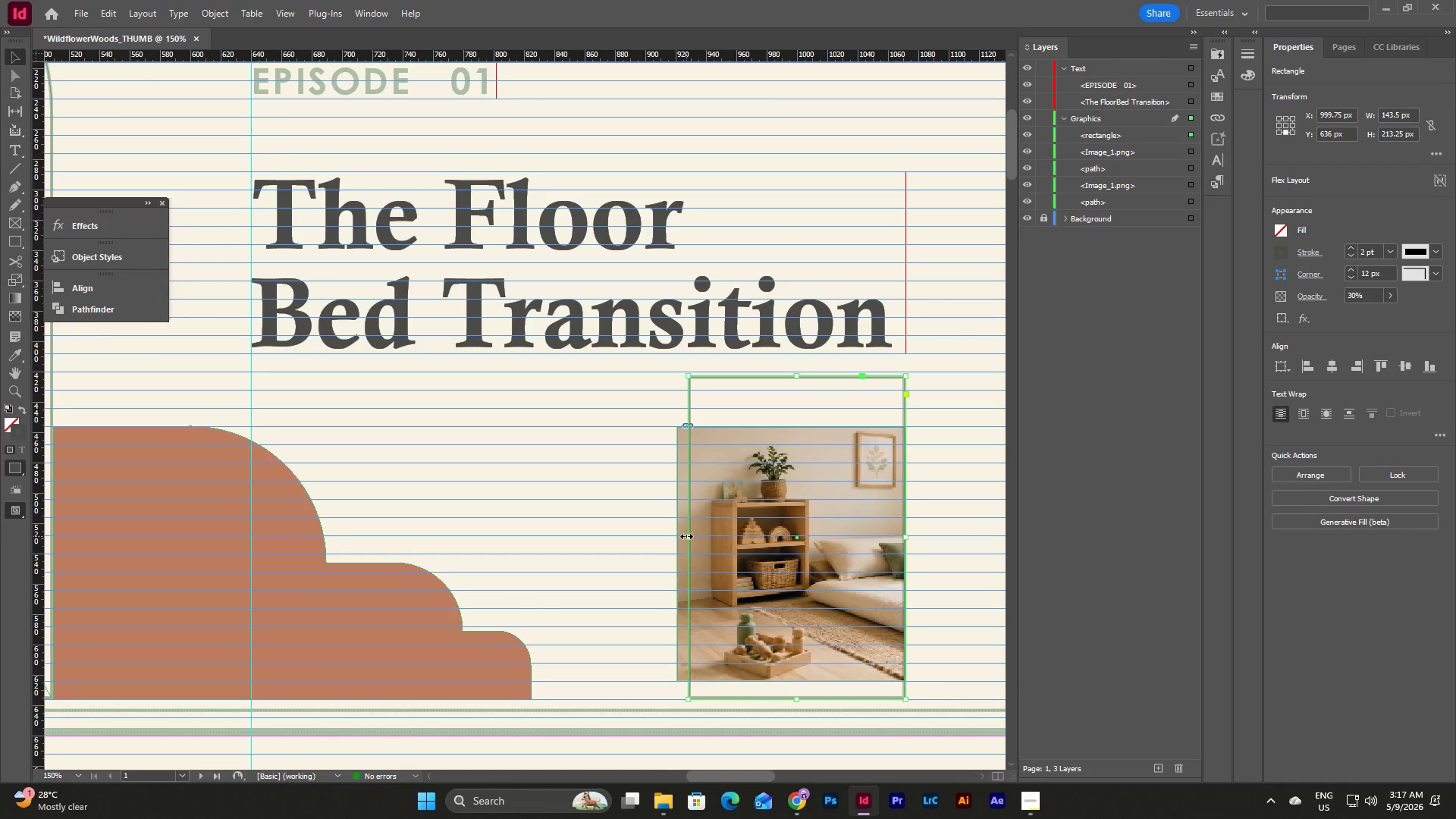 
left_click_drag(start_coordinate=[689, 536], to_coordinate=[678, 536])
 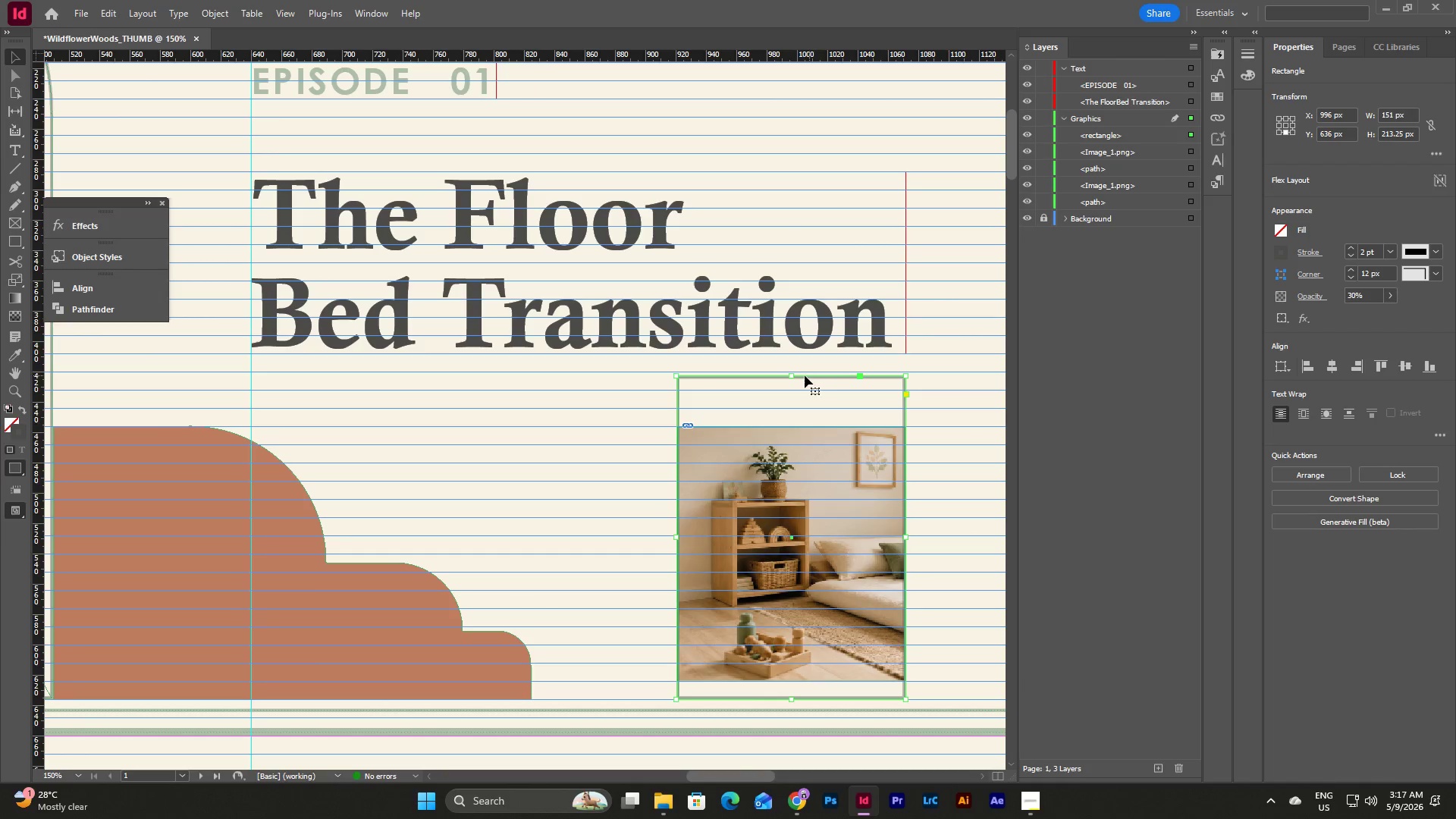 
left_click_drag(start_coordinate=[792, 375], to_coordinate=[796, 424])
 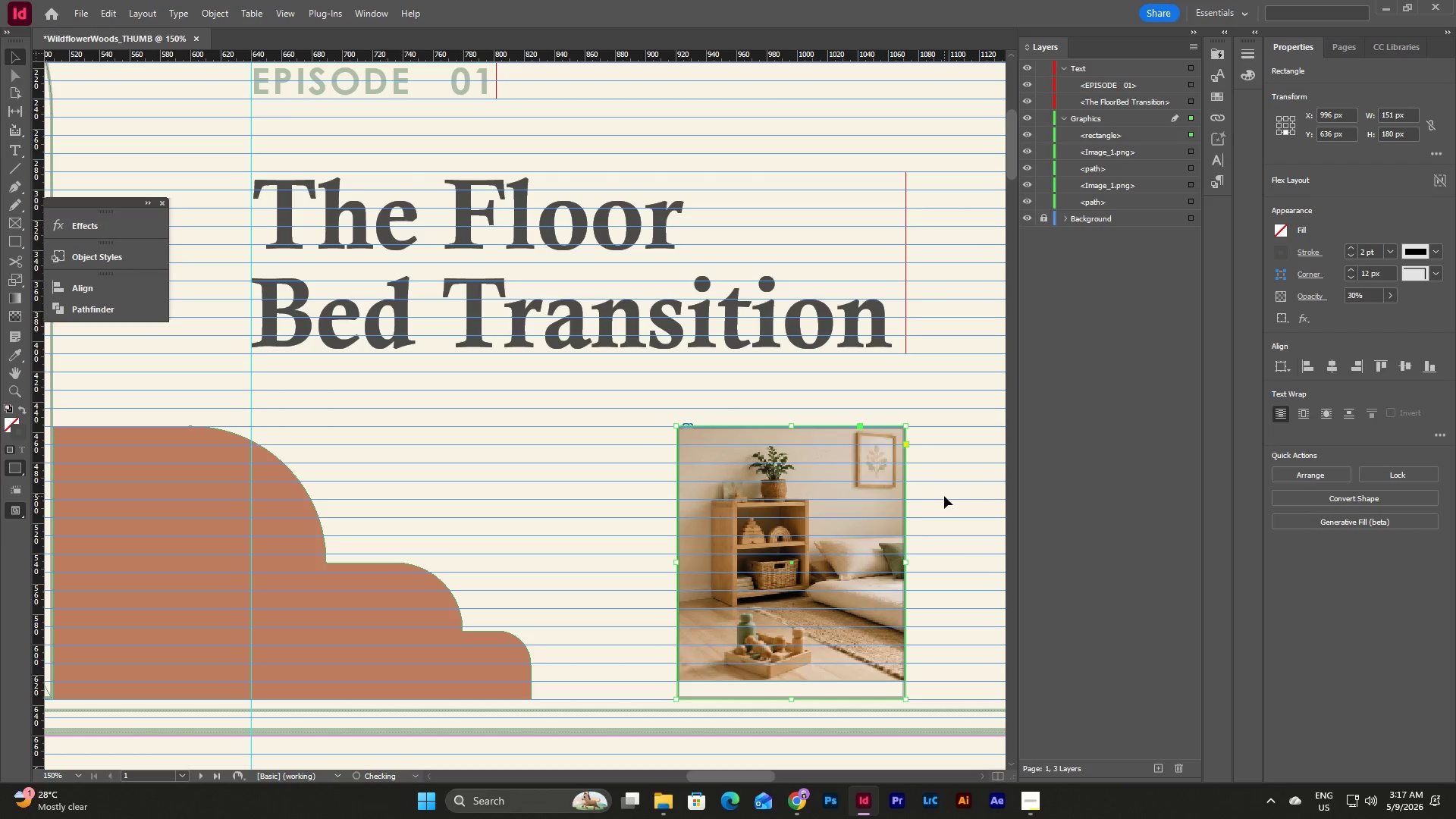 
left_click([944, 496])
 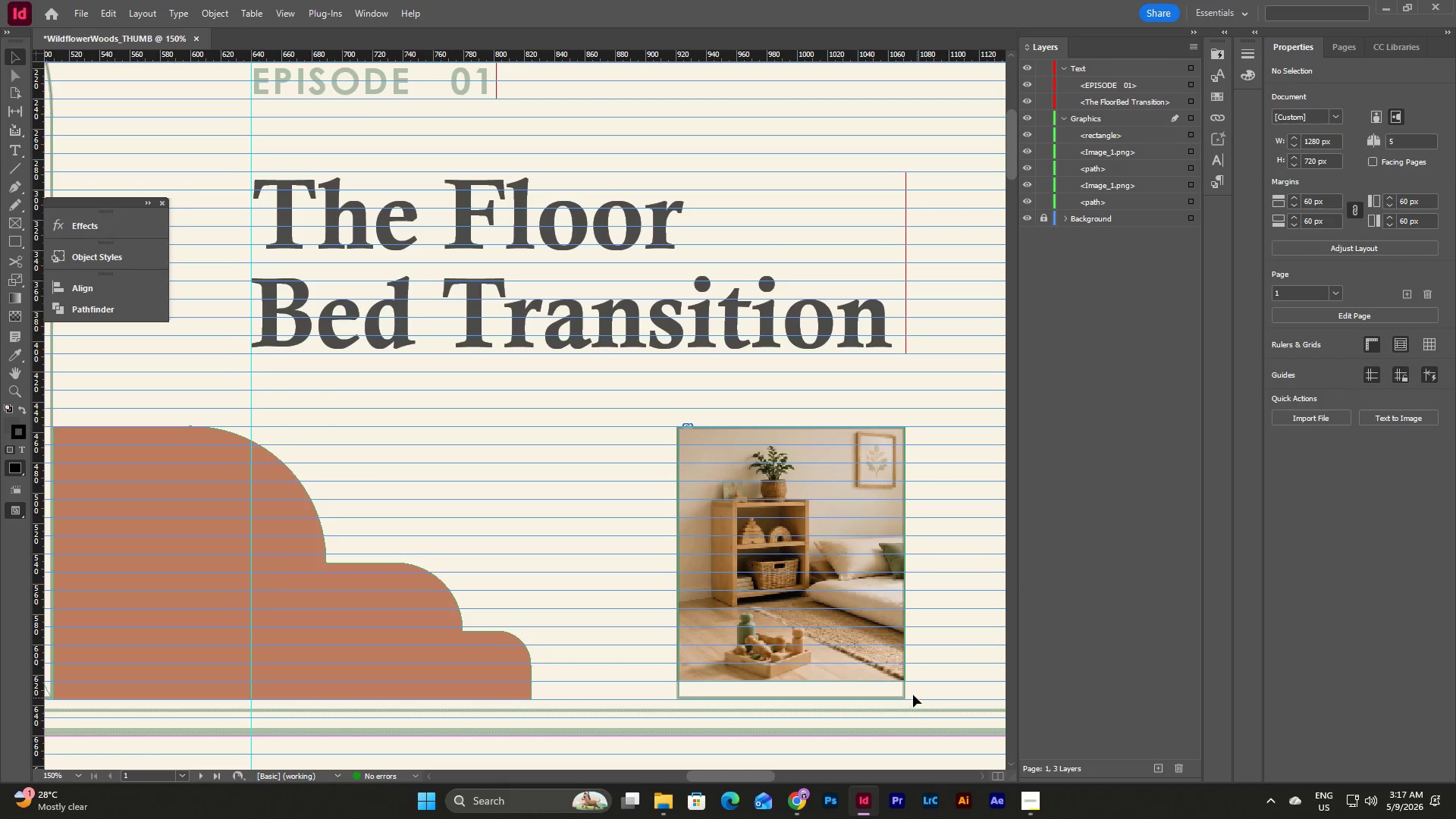 
left_click([905, 689])
 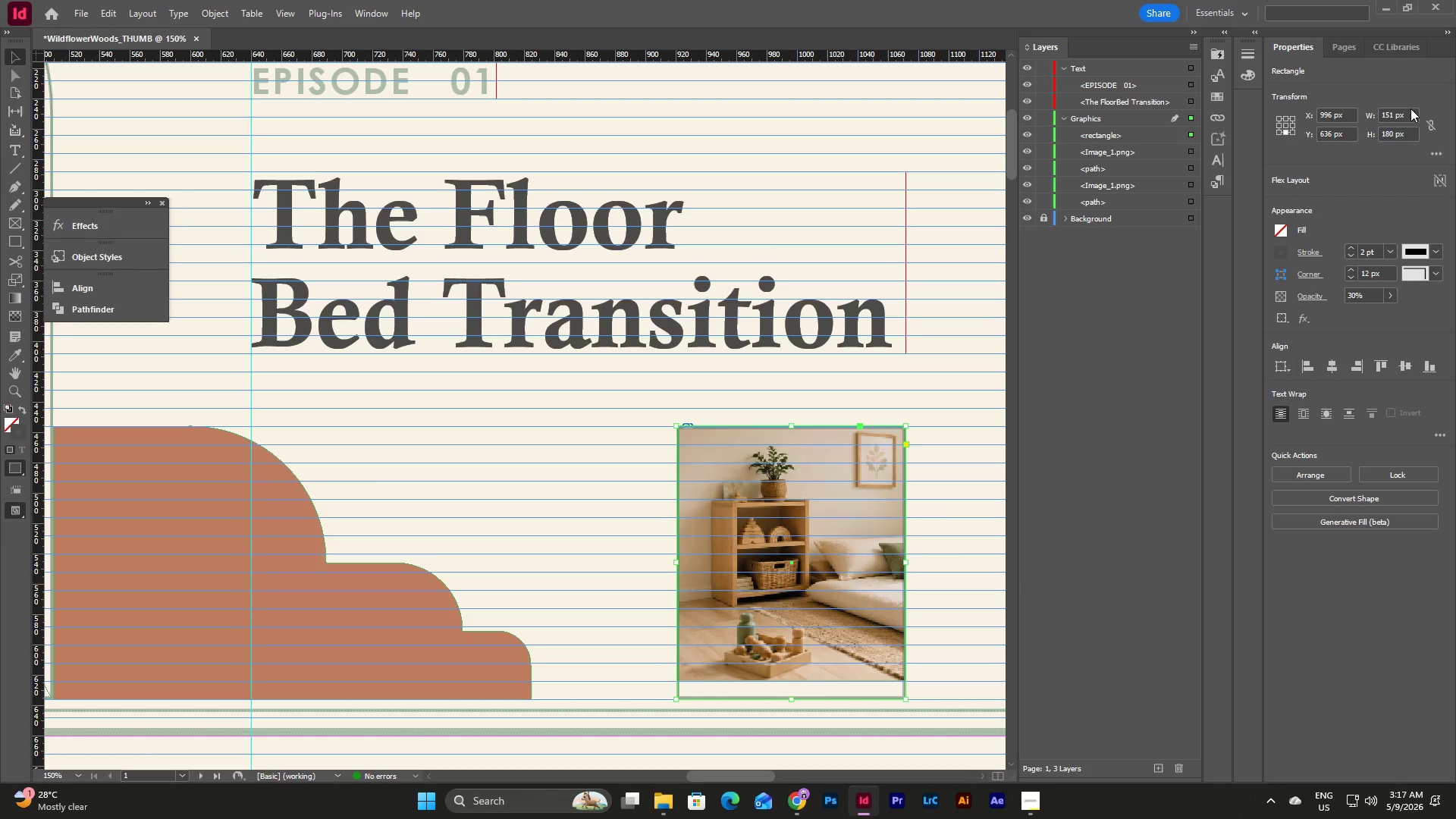 
left_click([1410, 117])
 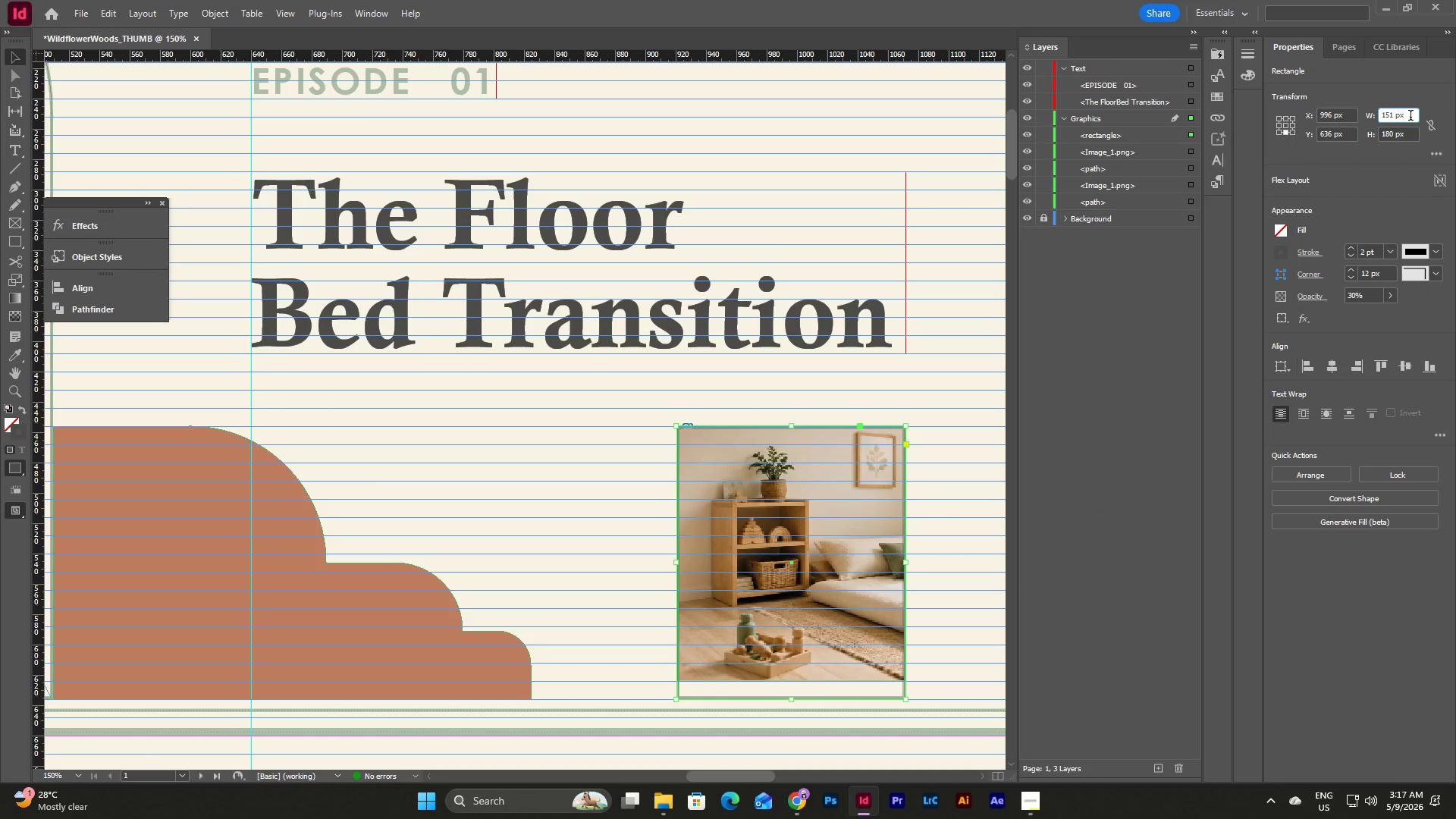 
key(NumpadAdd)
 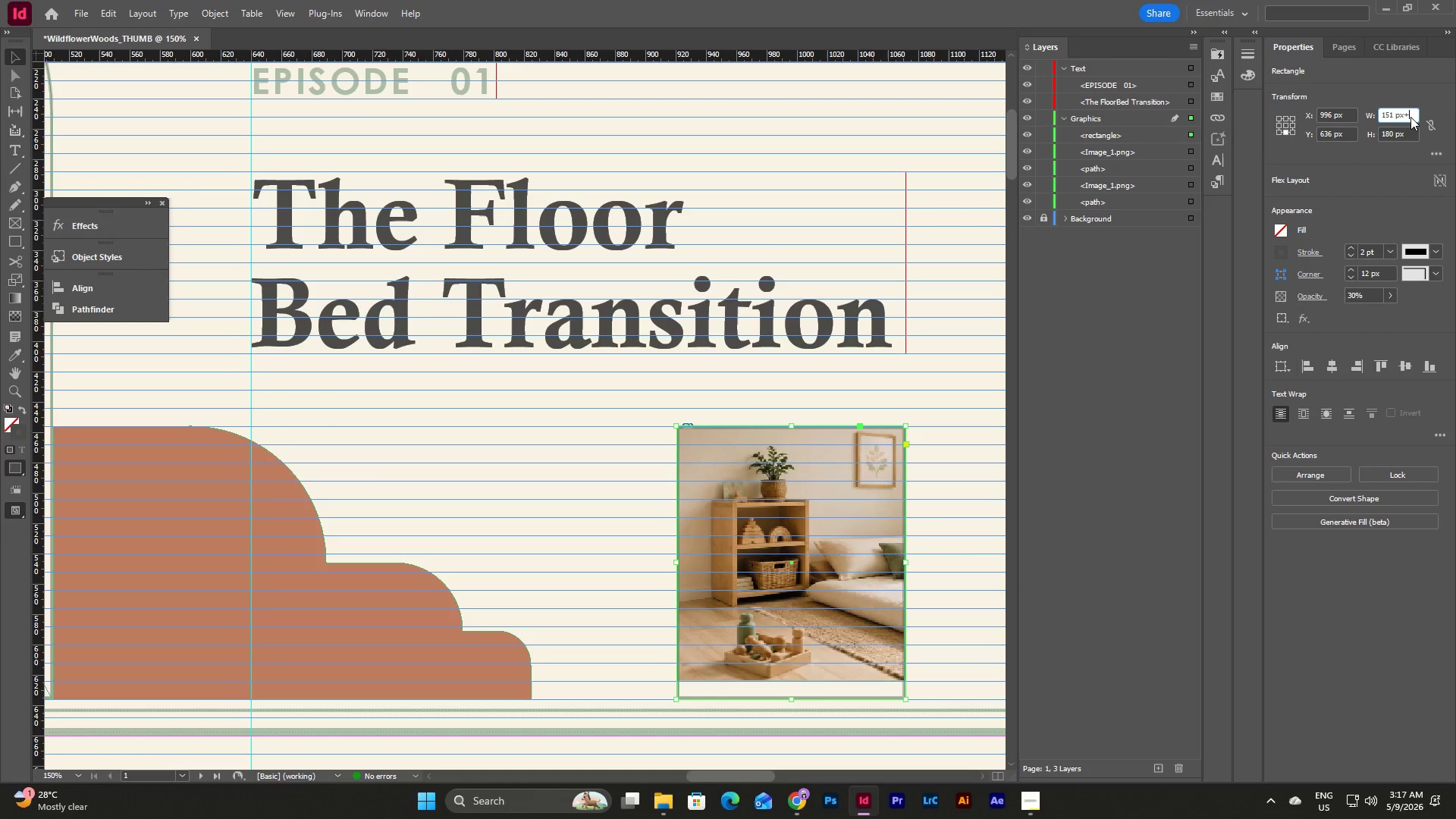 
key(Numpad2)
 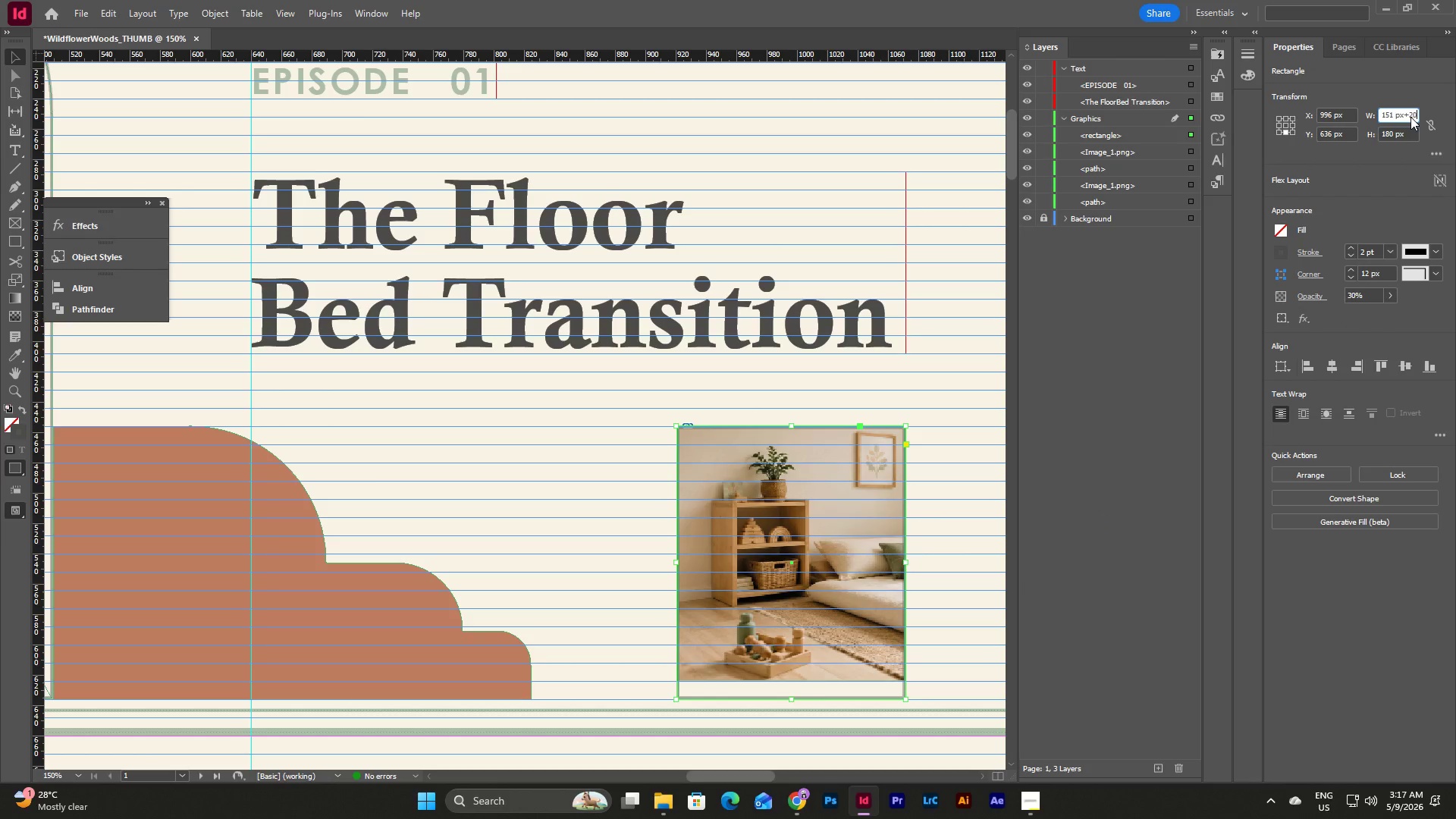 
key(Numpad0)
 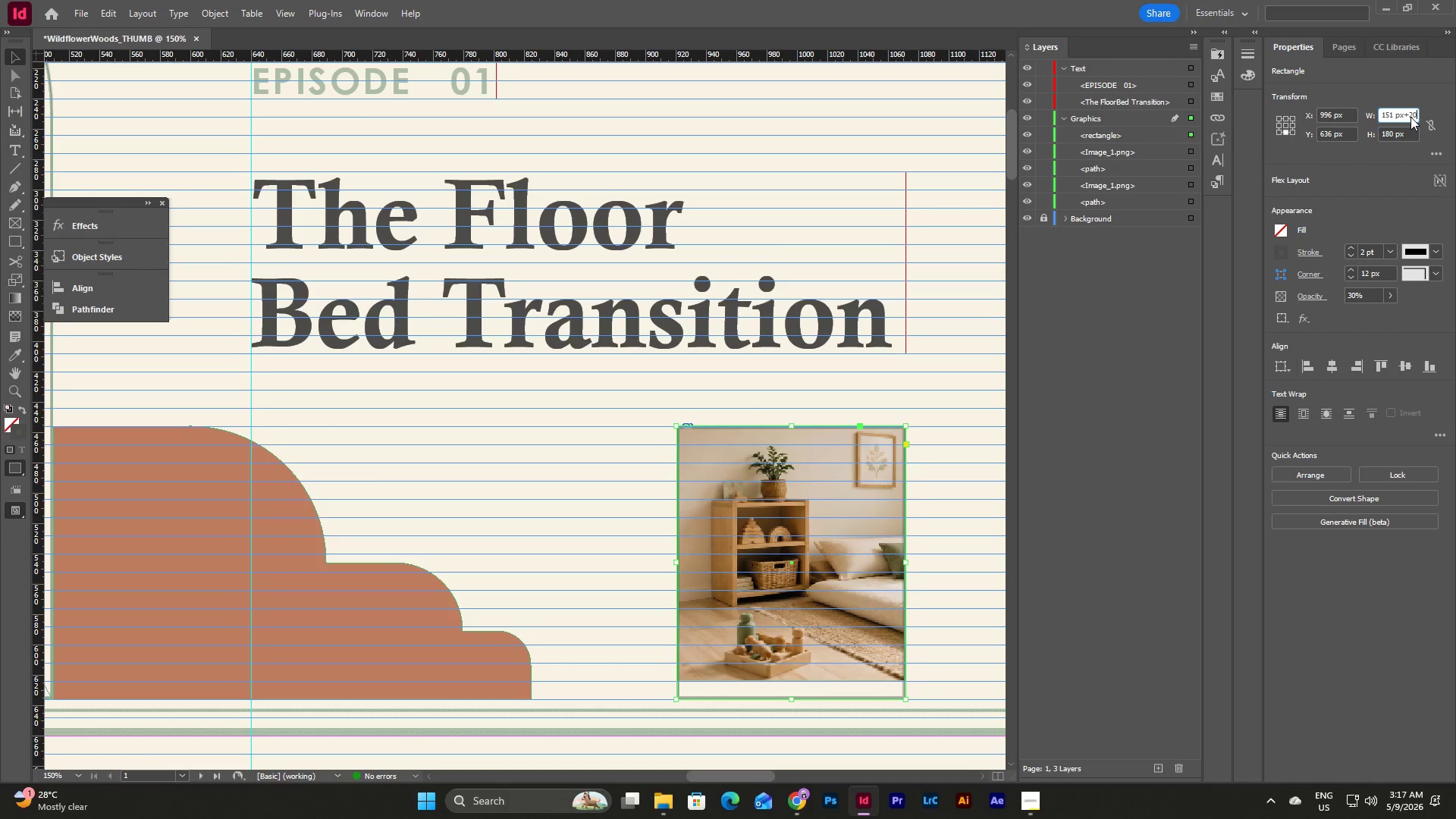 
key(NumpadEnter)
 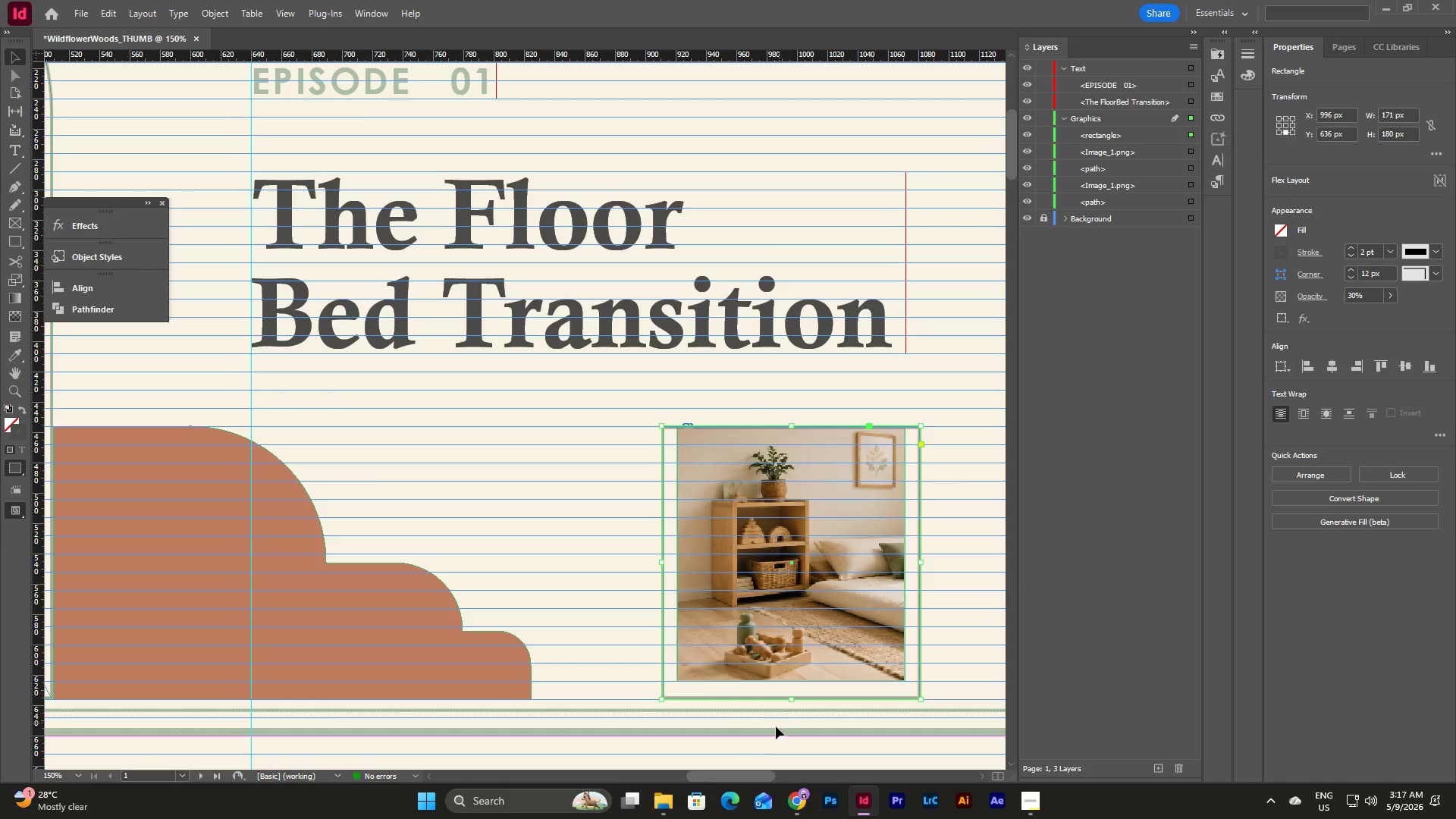 
left_click_drag(start_coordinate=[754, 777], to_coordinate=[756, 773])
 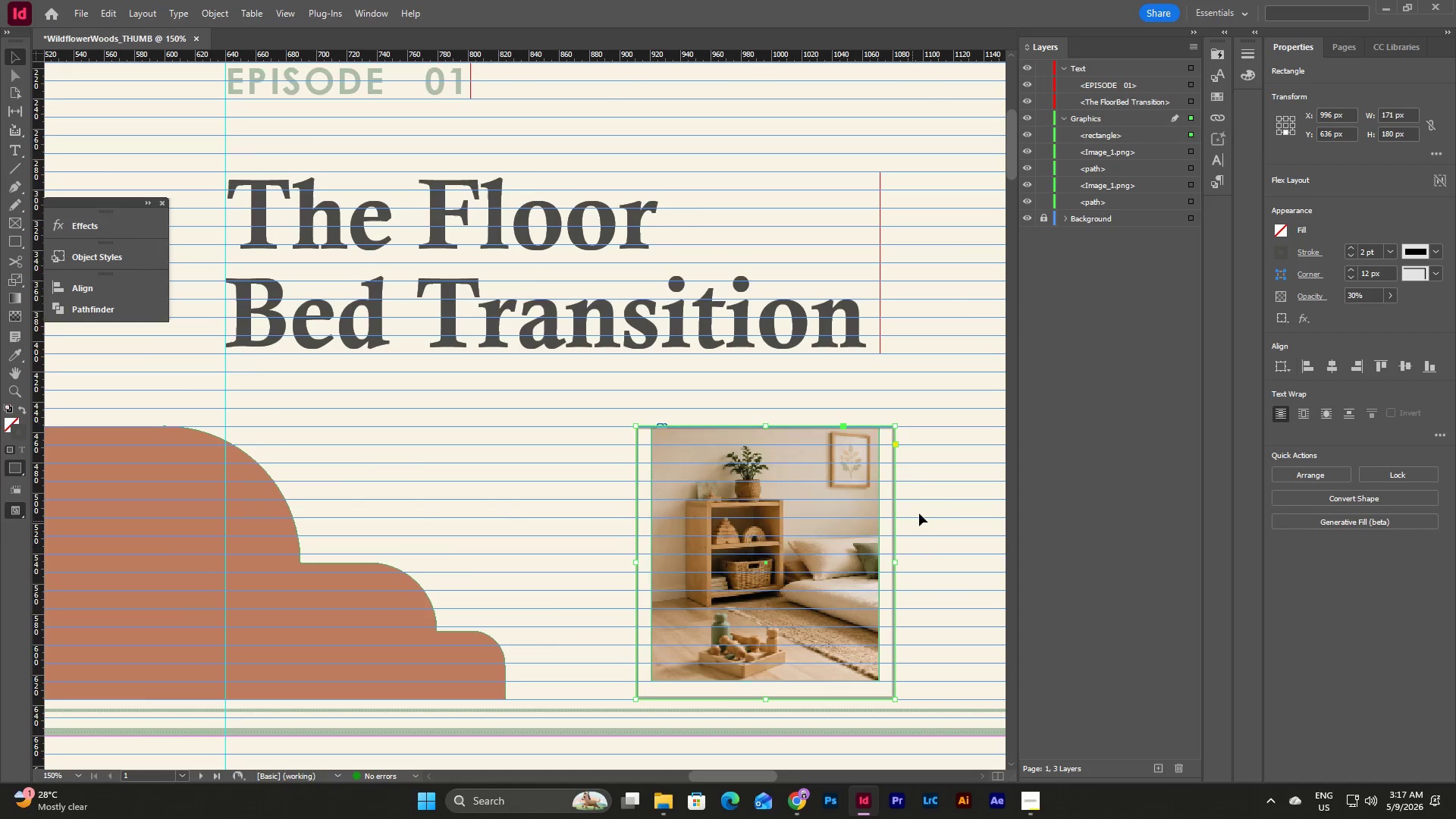 
left_click([919, 513])
 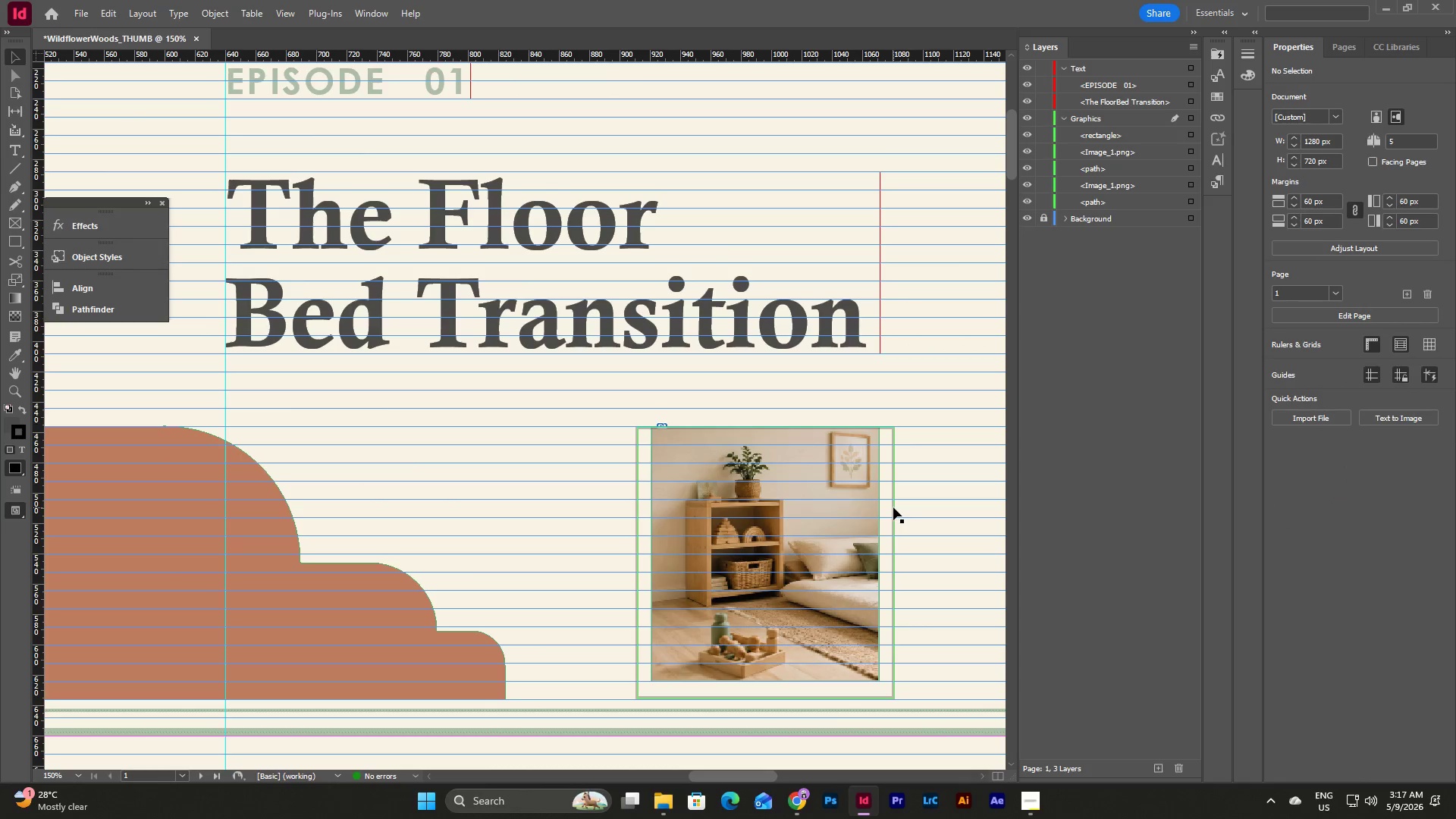 
left_click([893, 507])
 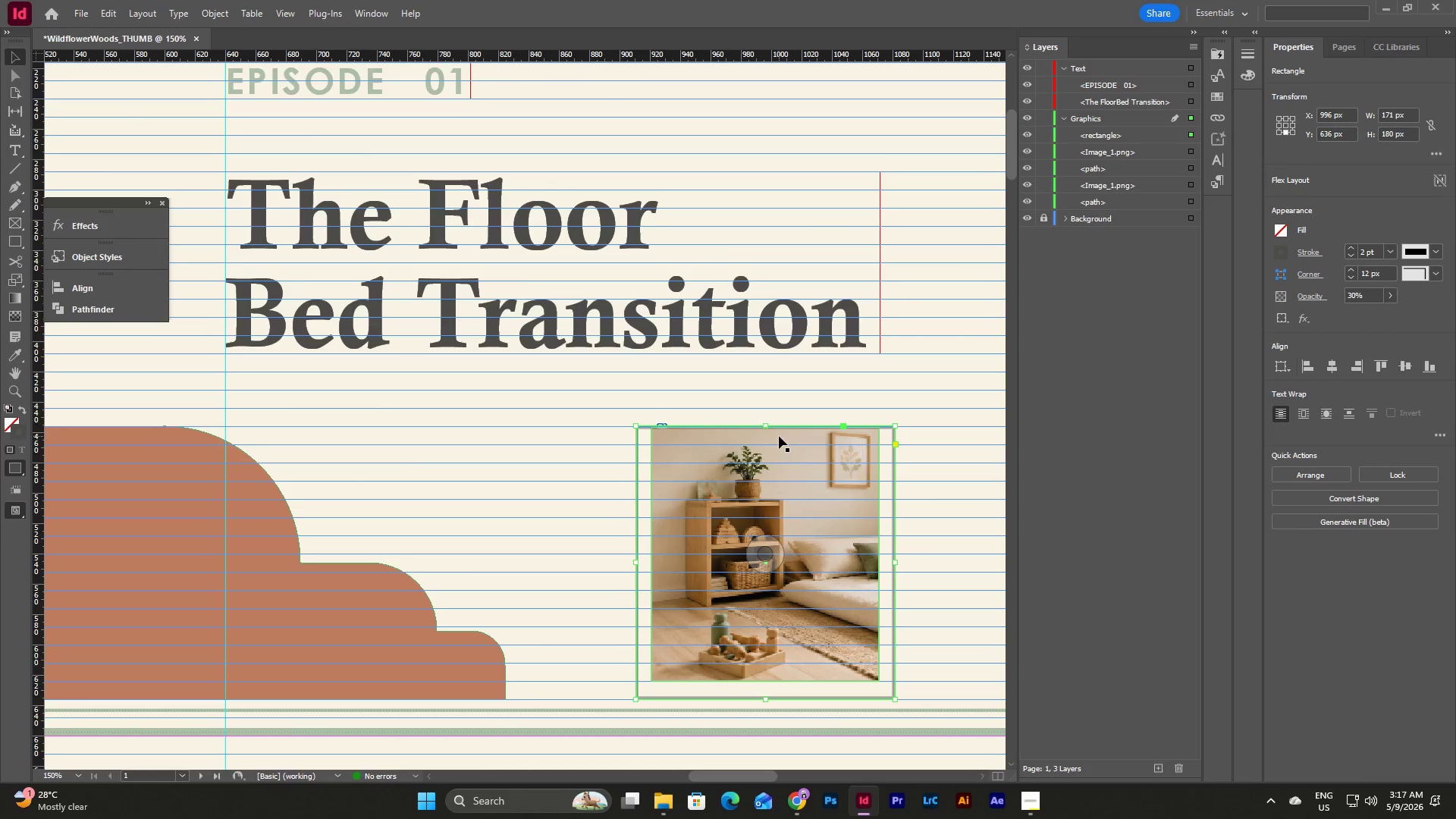 
left_click_drag(start_coordinate=[767, 425], to_coordinate=[767, 409])
 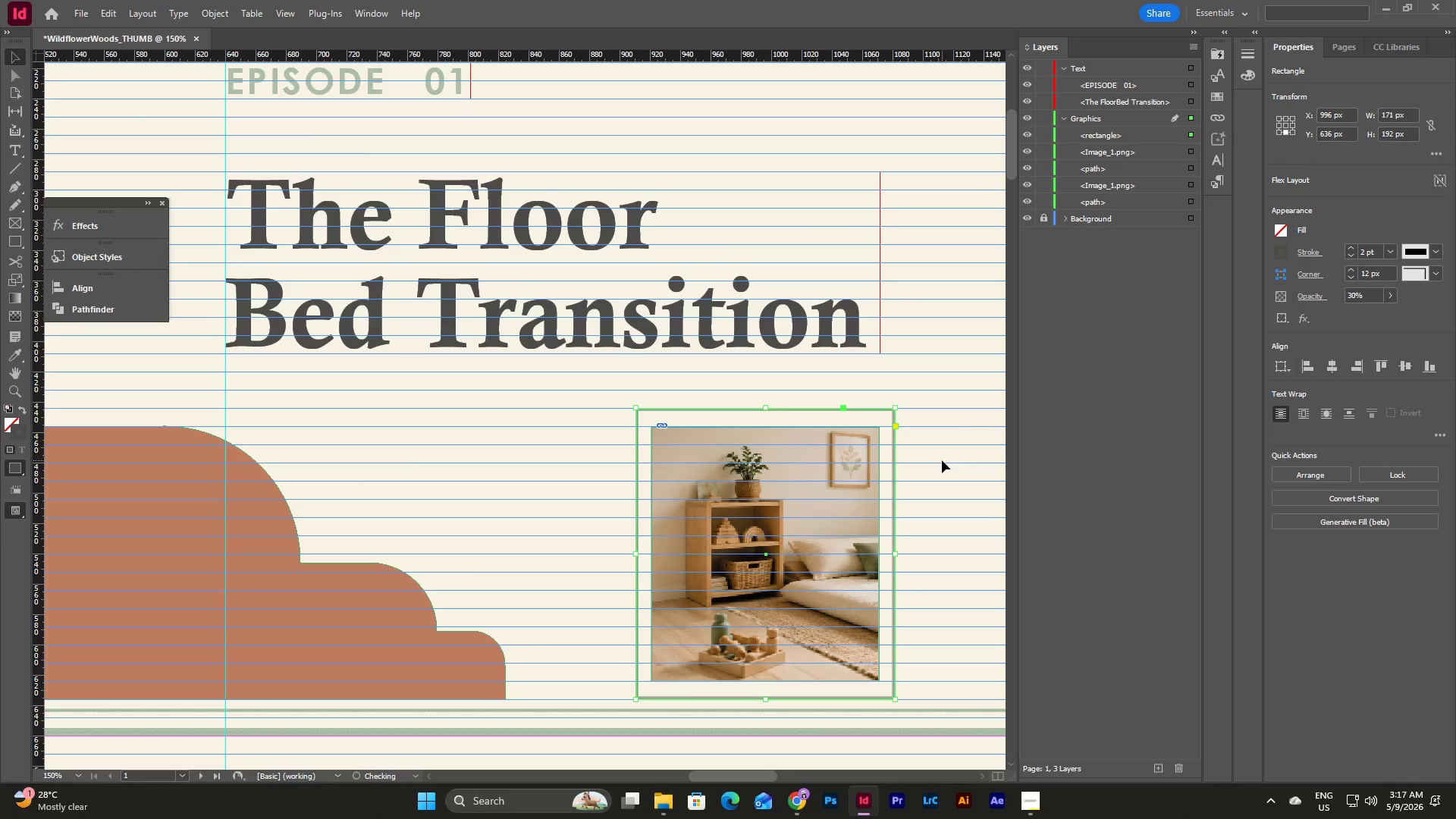 
left_click([942, 460])
 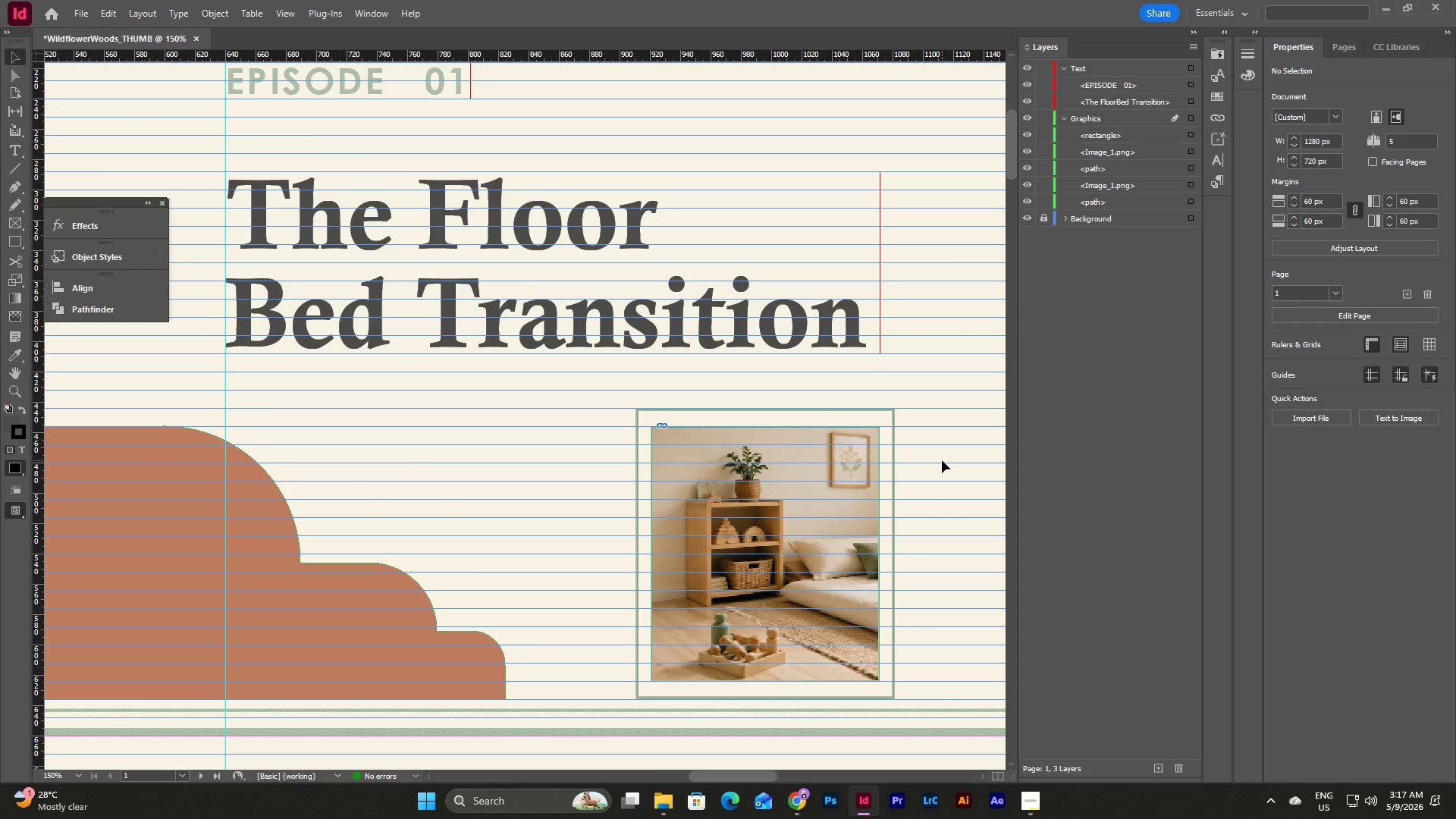 
key(W)
 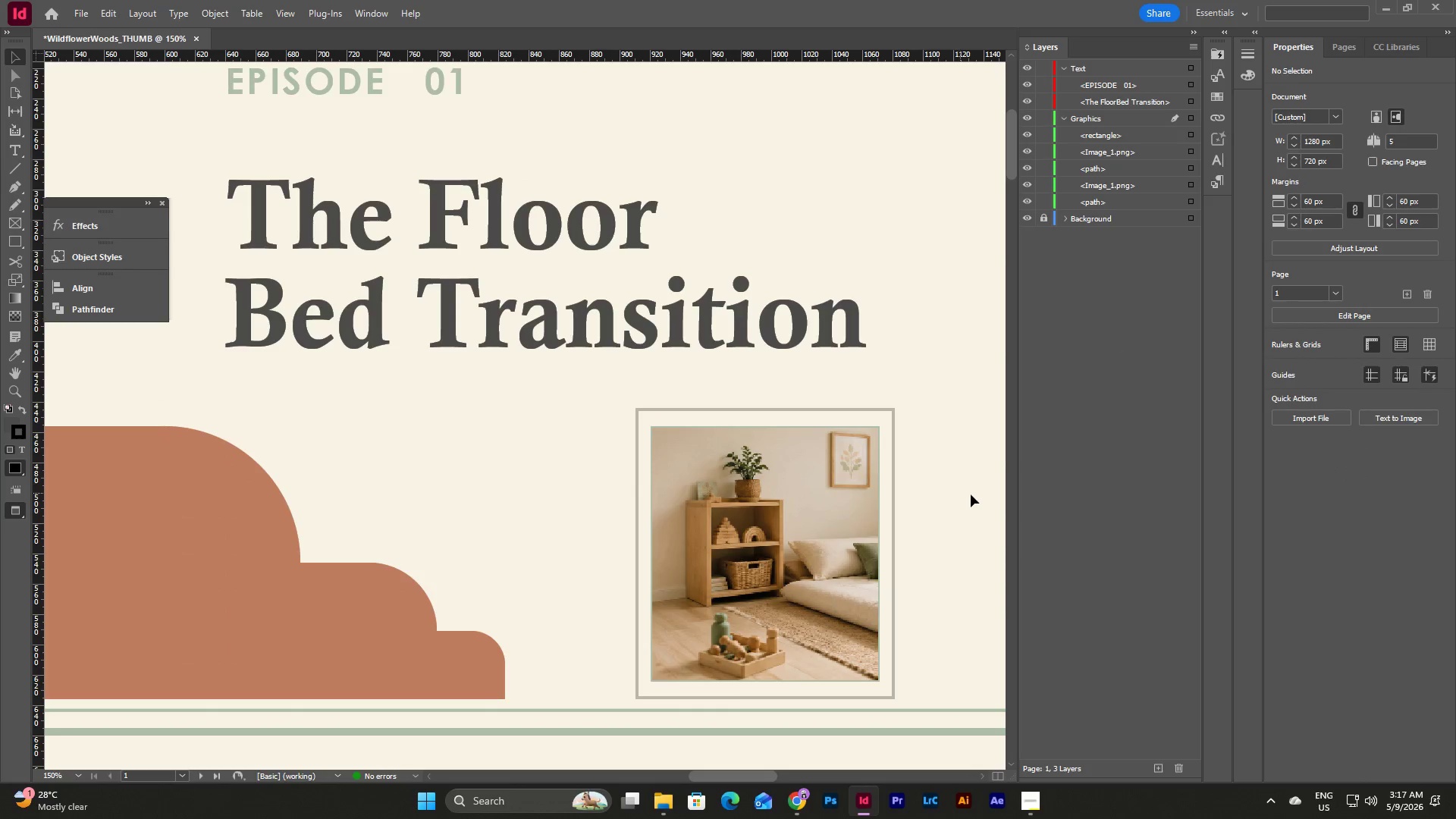 
scroll: coordinate [973, 493], scroll_direction: none, amount: 0.0
 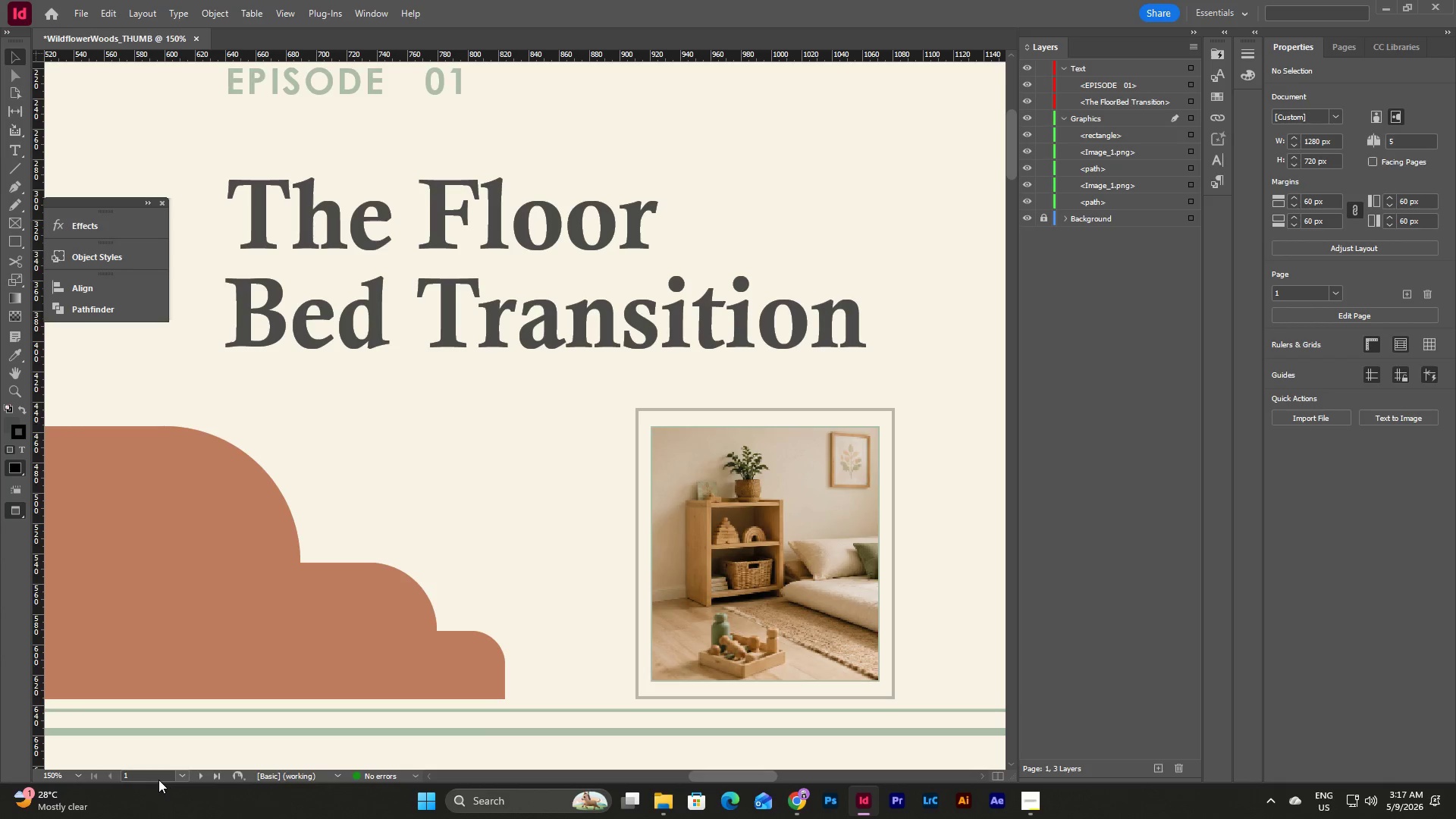 
left_click([77, 770])
 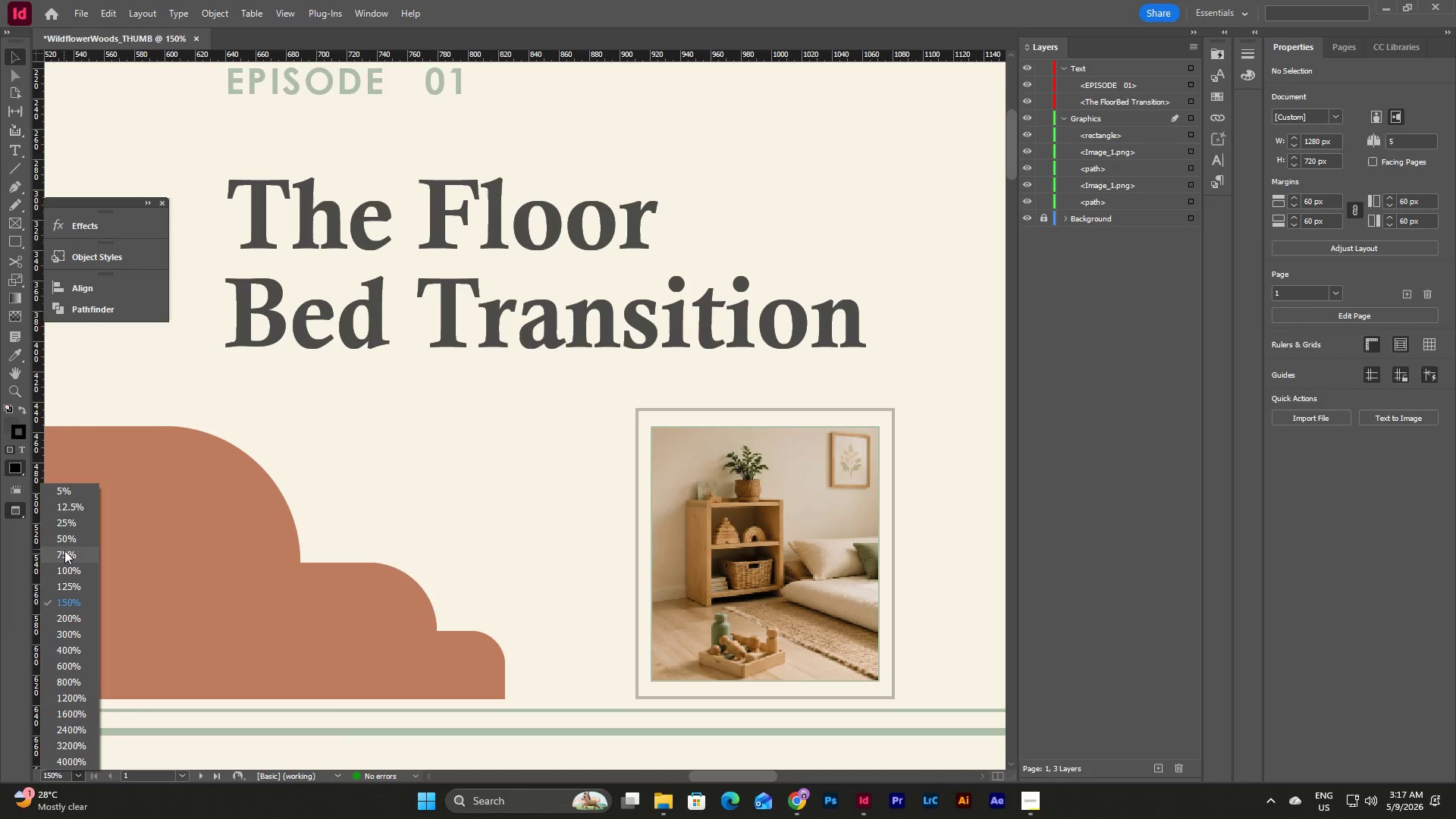 
left_click([64, 551])
 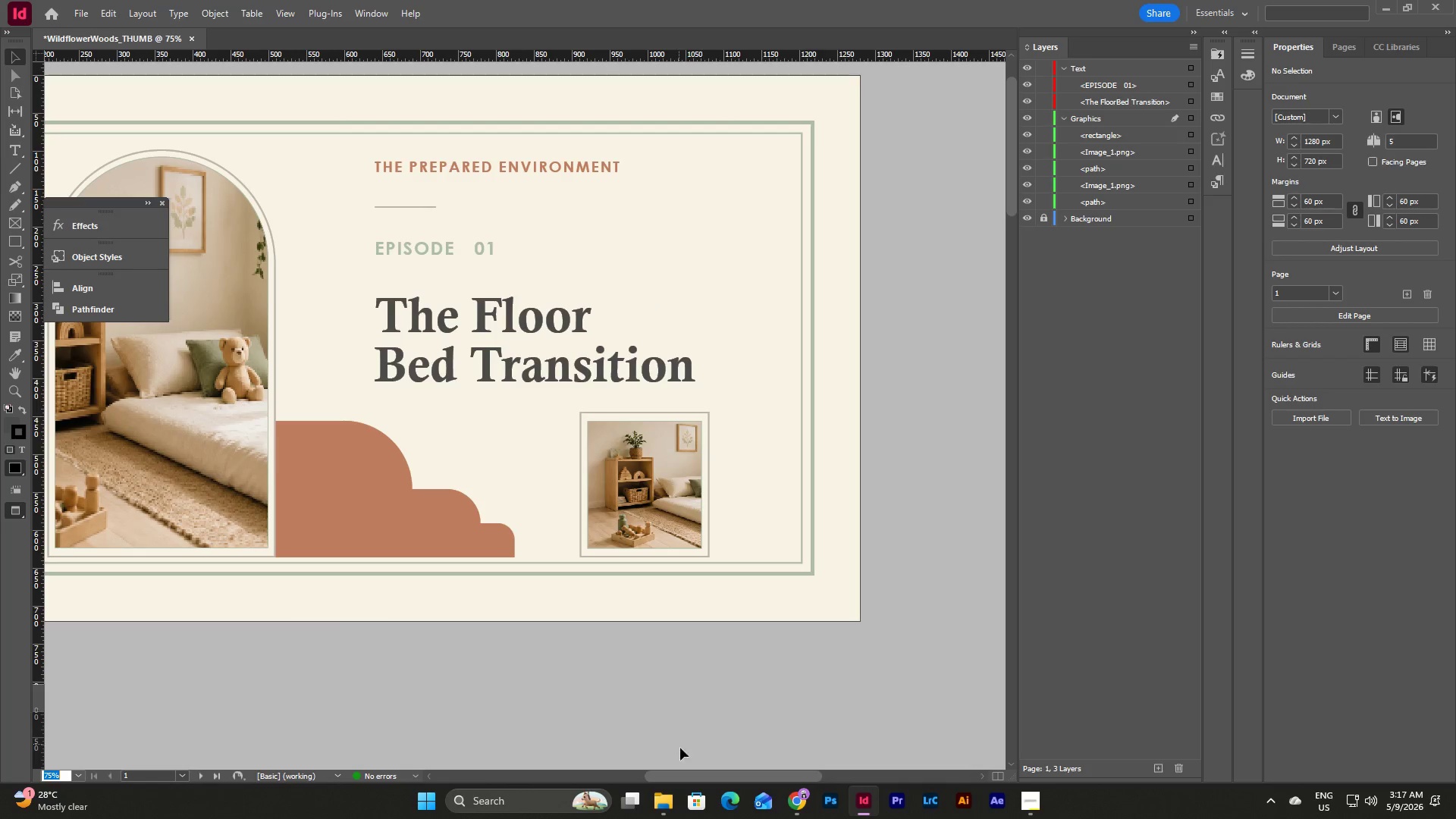 
left_click_drag(start_coordinate=[695, 775], to_coordinate=[655, 774])
 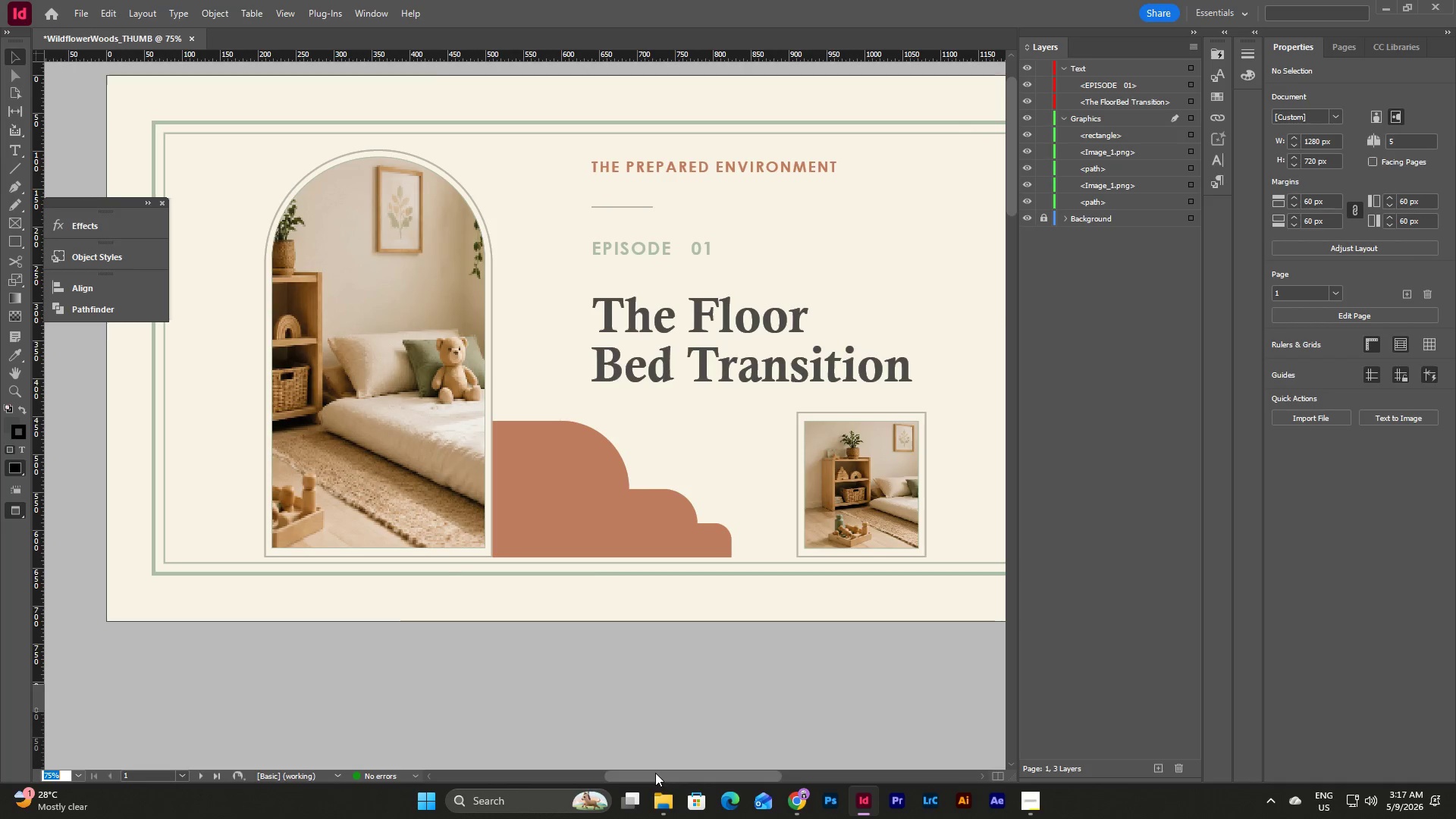 
scroll: coordinate [655, 773], scroll_direction: up, amount: 3.0
 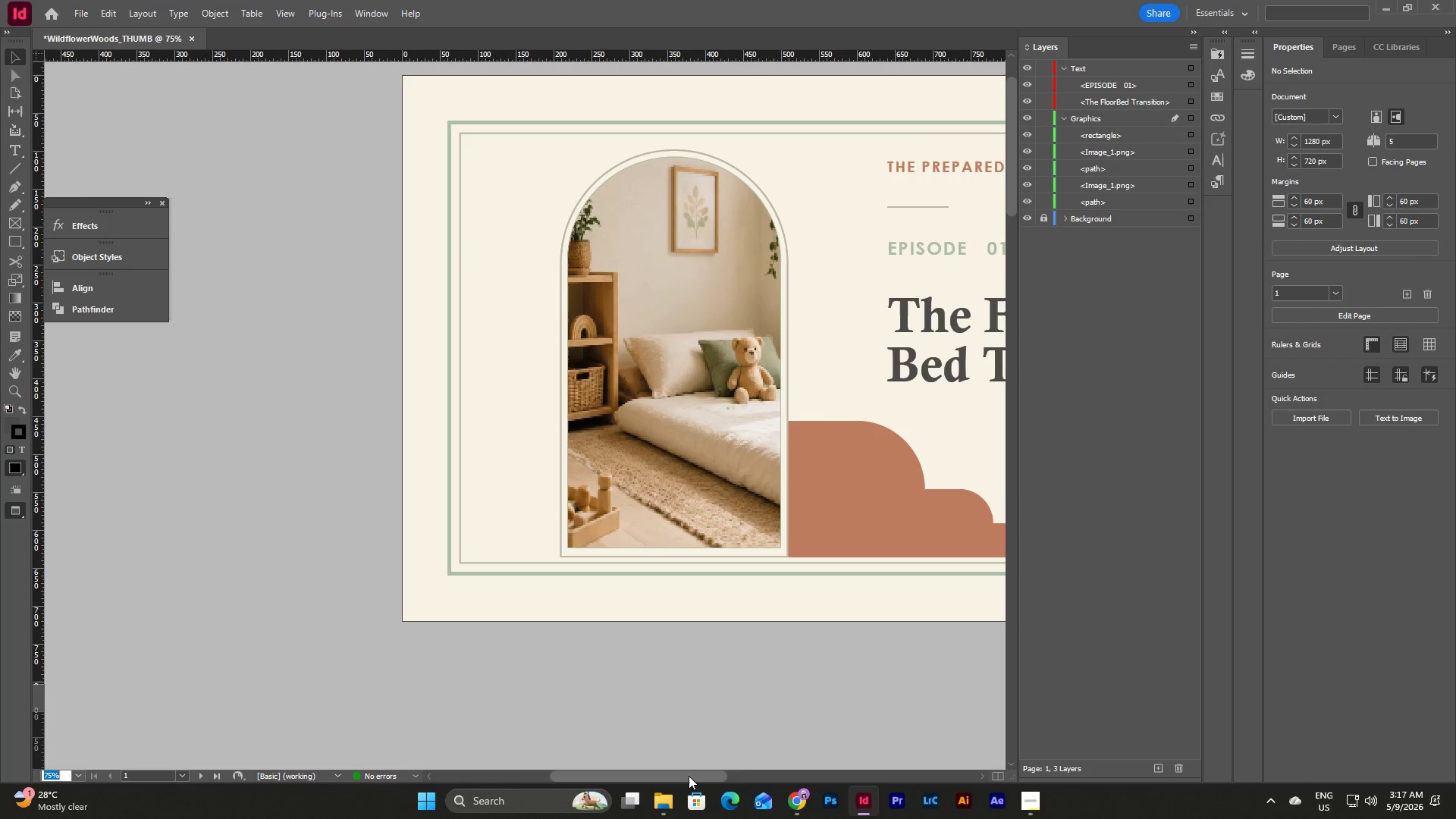 
left_click_drag(start_coordinate=[687, 776], to_coordinate=[787, 758])
 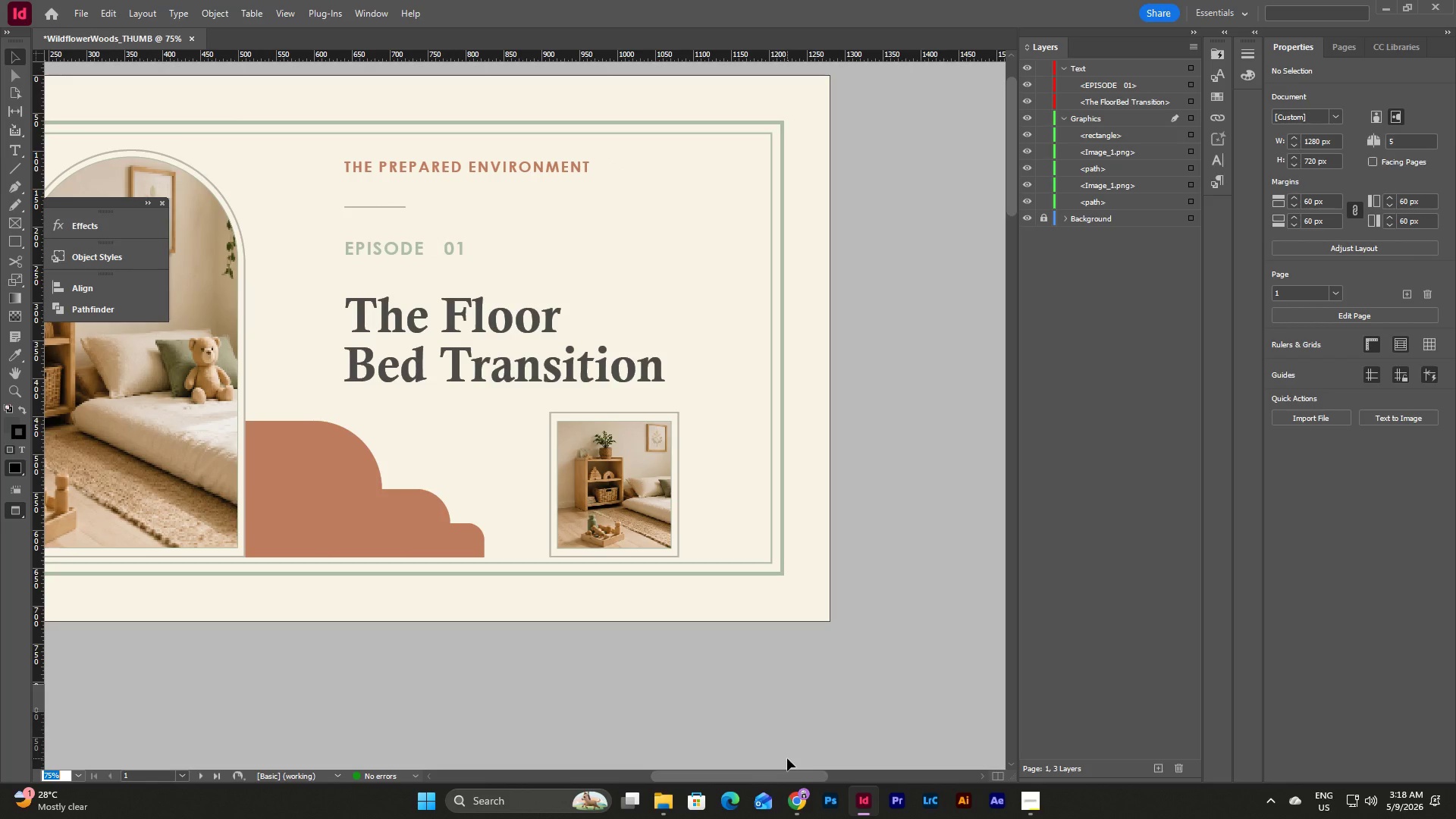 
scroll: coordinate [787, 758], scroll_direction: up, amount: 4.0
 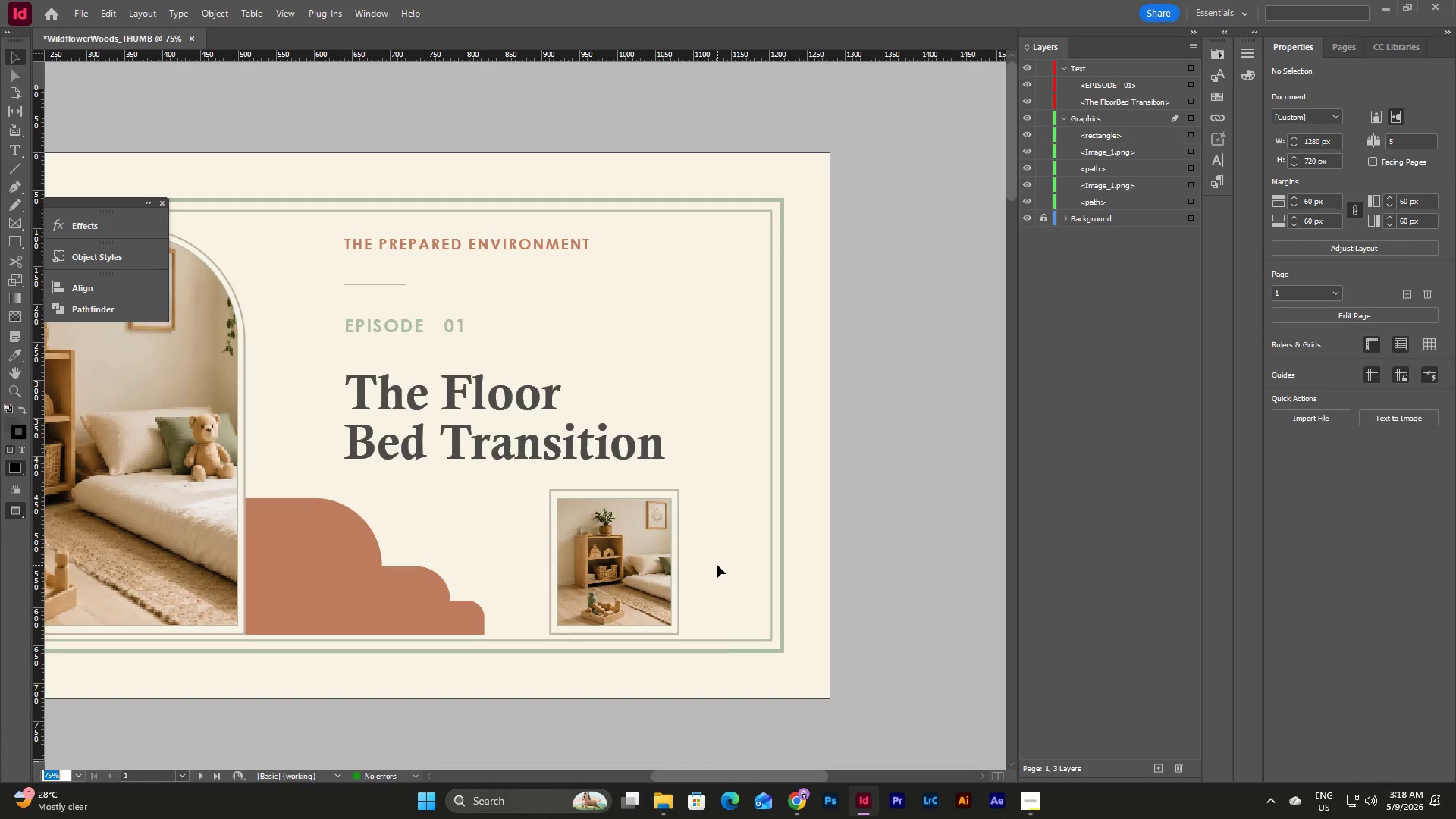 
left_click([594, 529])
 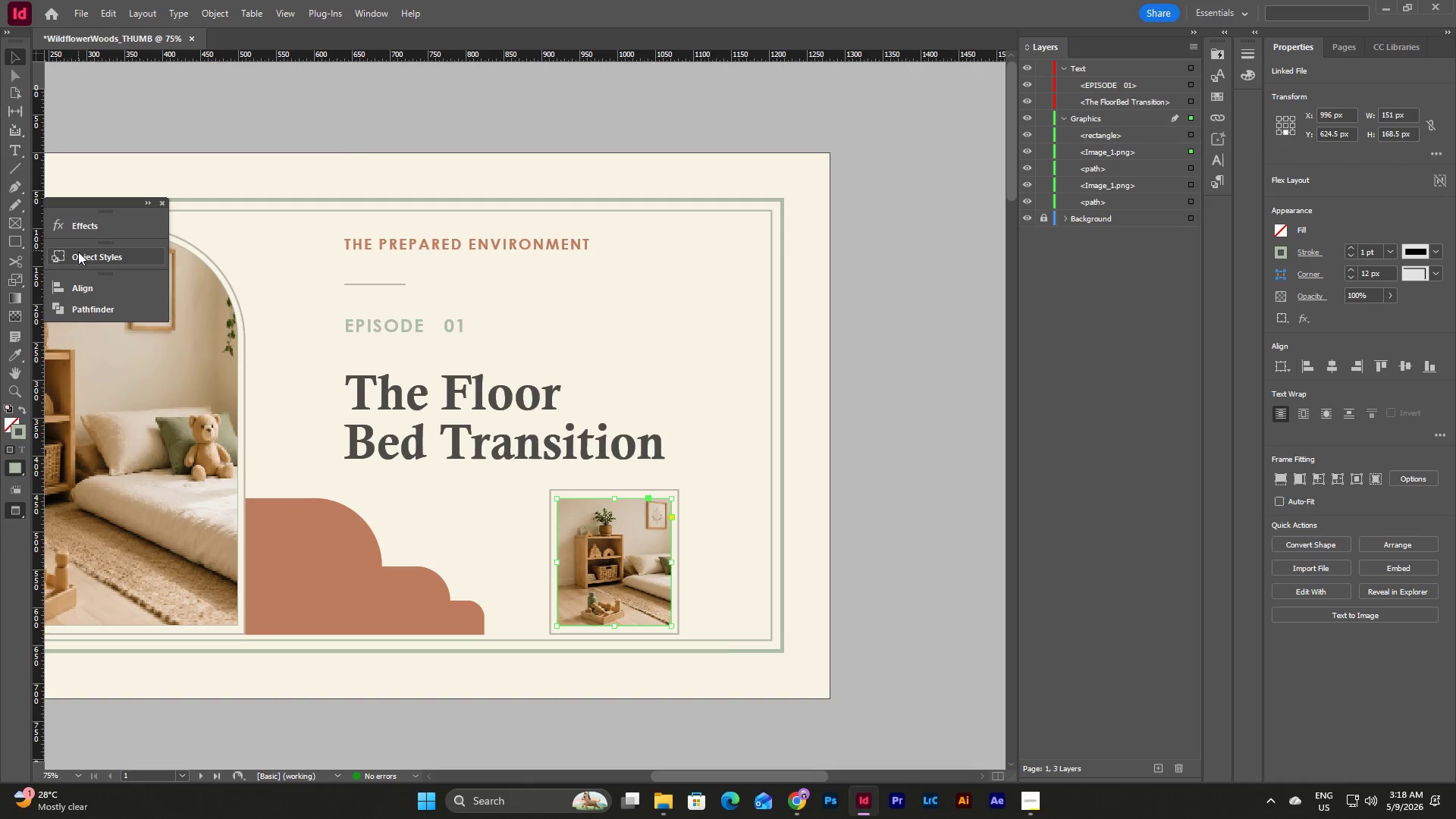 
left_click([84, 258])
 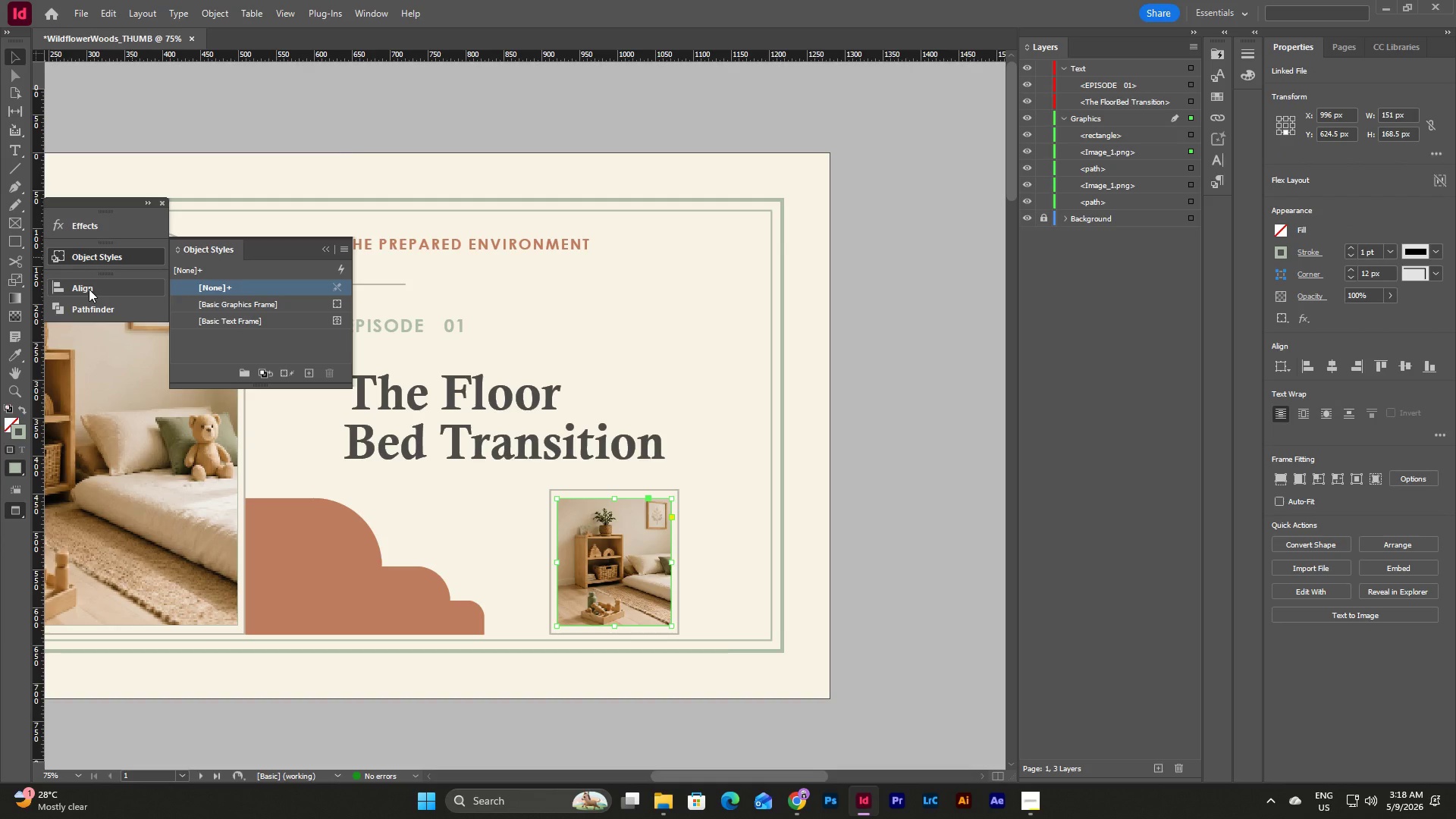 
left_click([95, 287])
 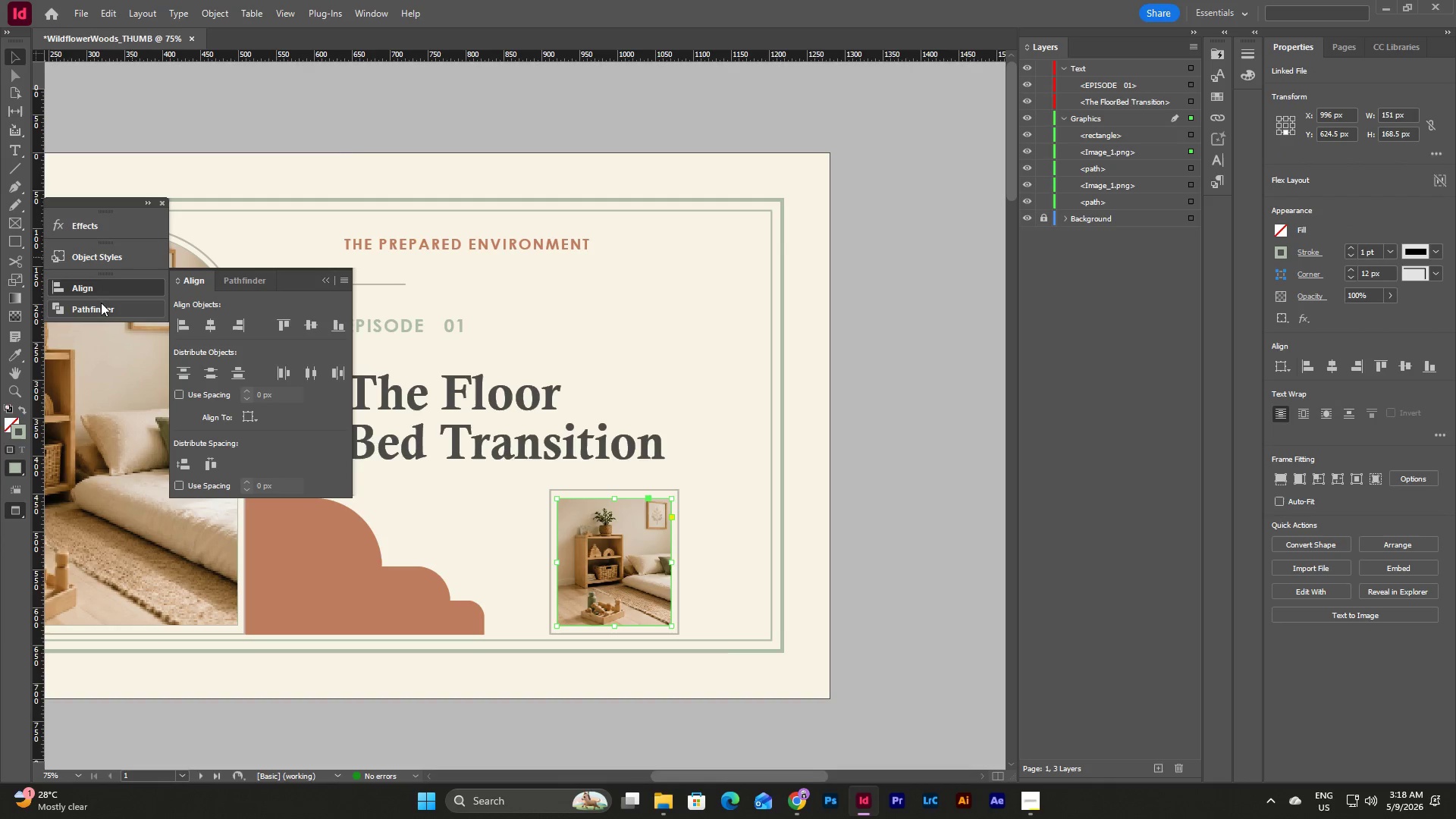 
left_click([102, 308])
 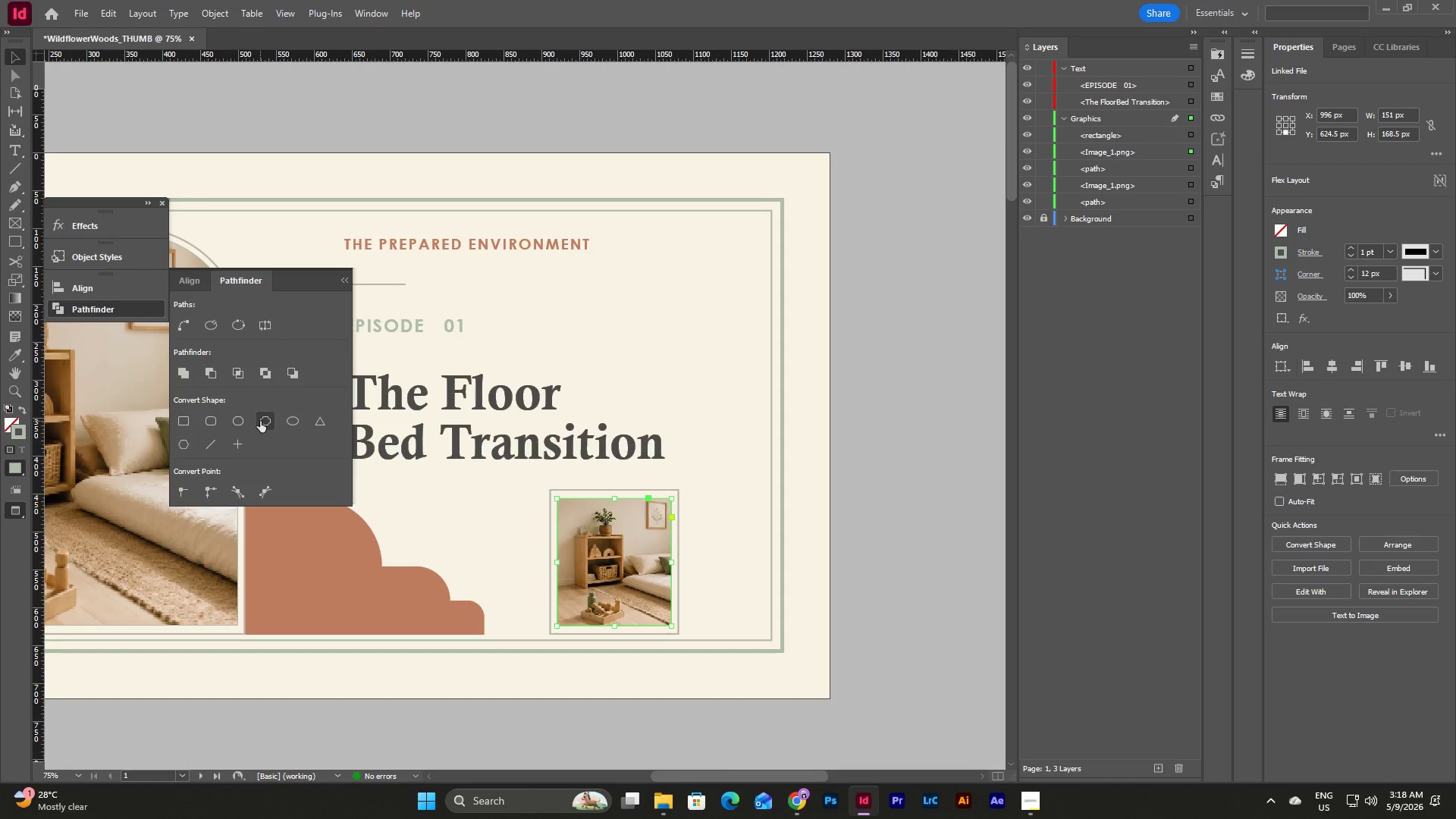 
left_click([290, 420])
 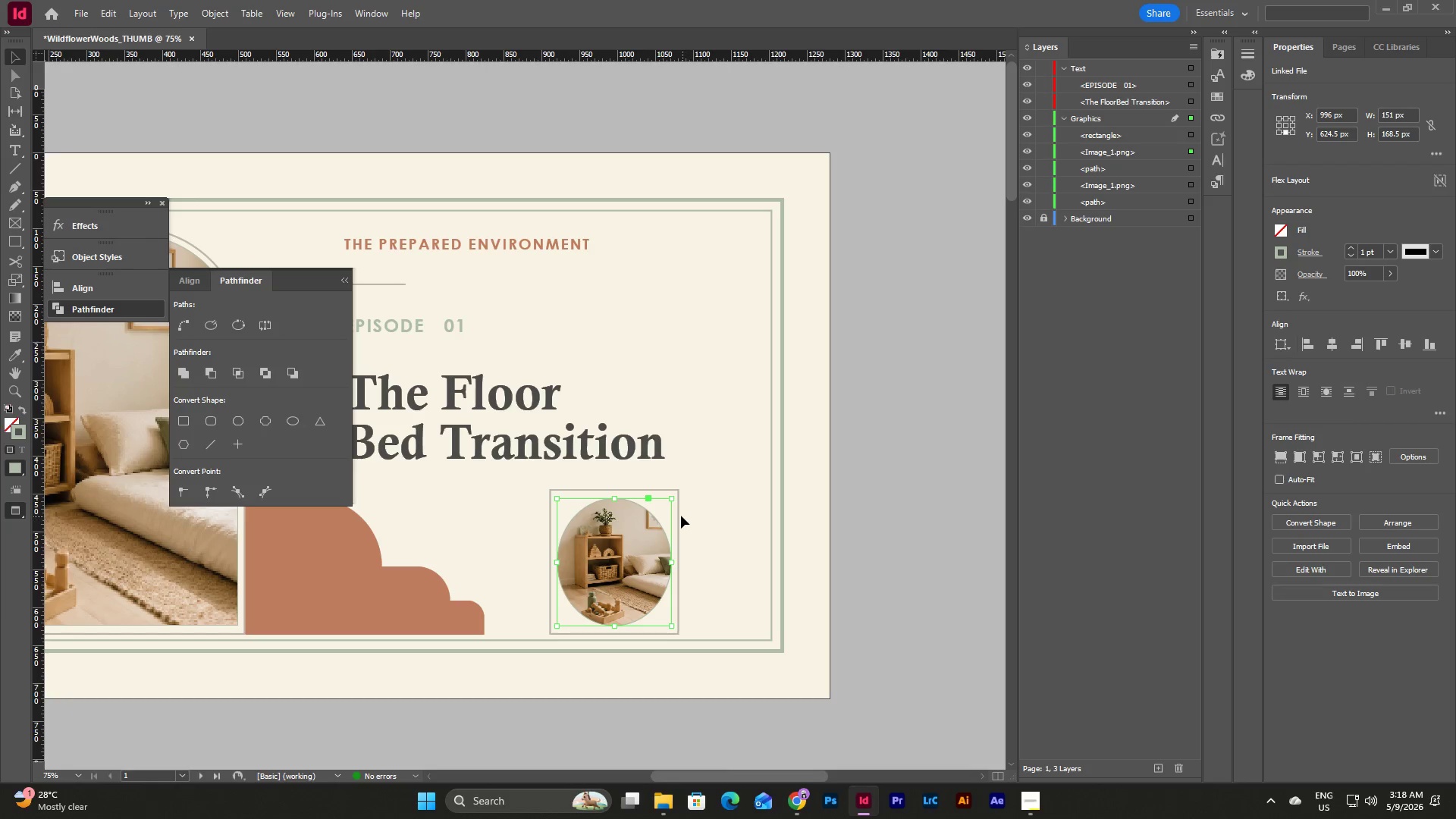 
left_click([678, 516])
 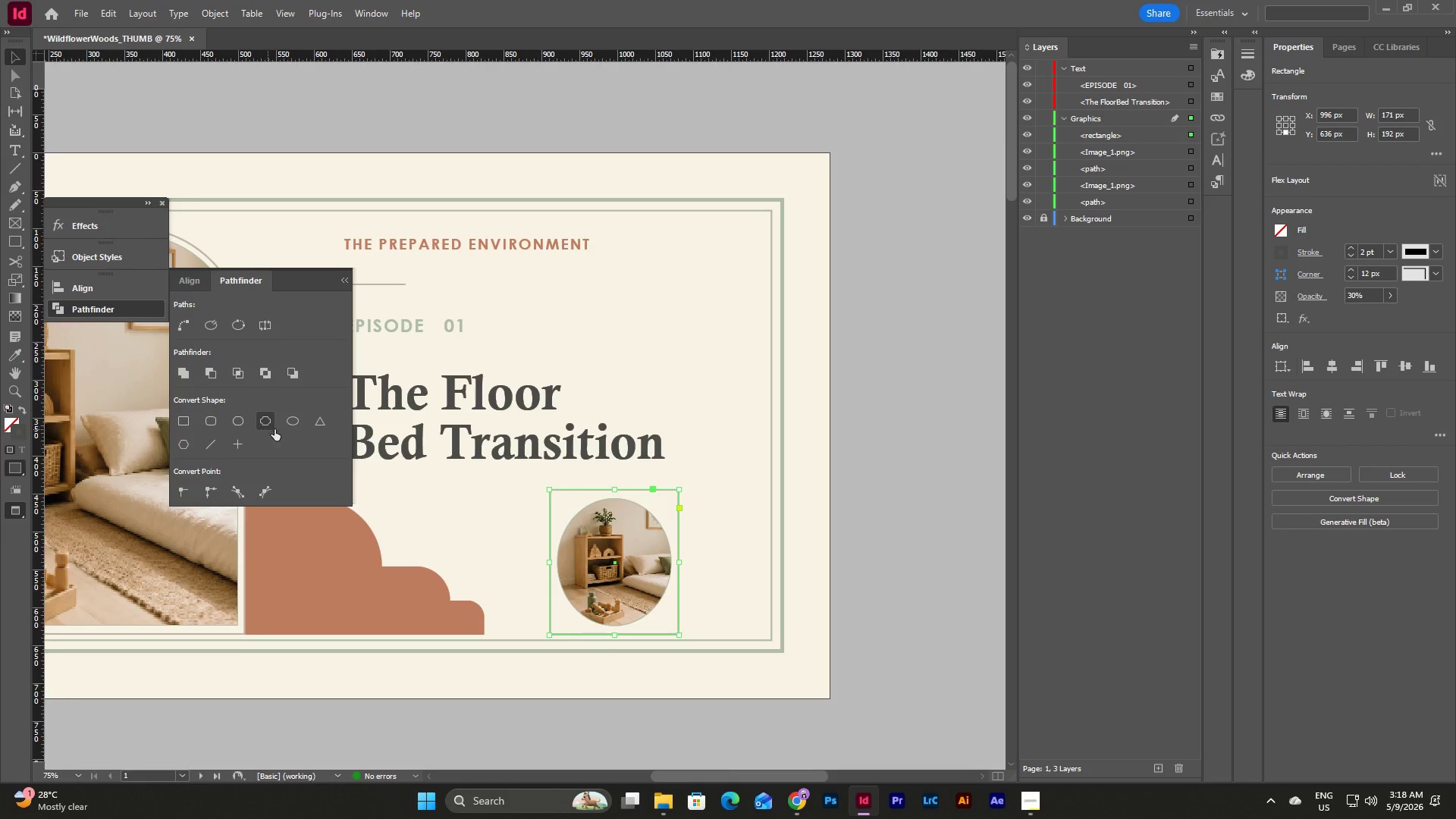 
left_click([295, 424])
 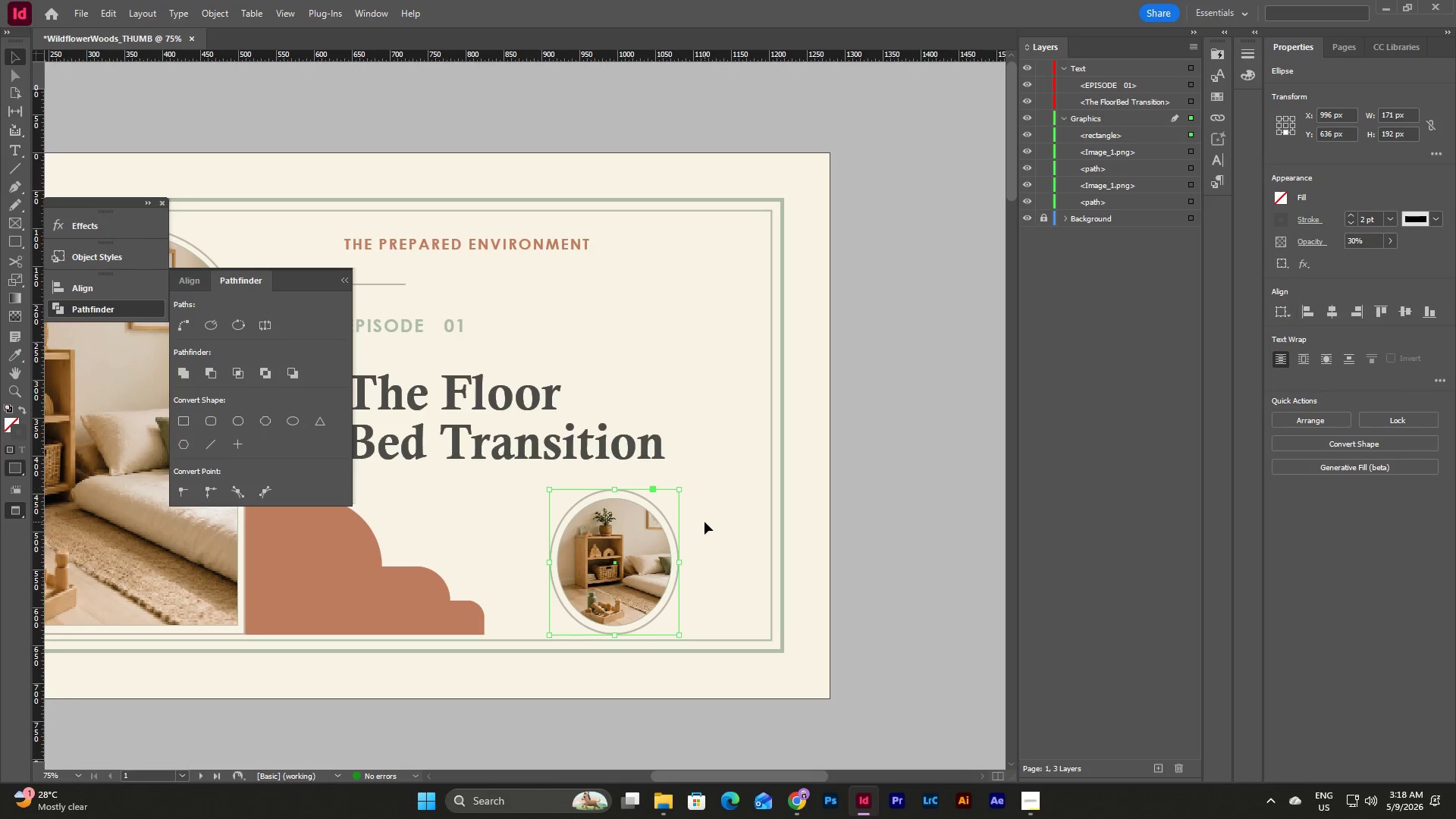 
left_click([708, 522])
 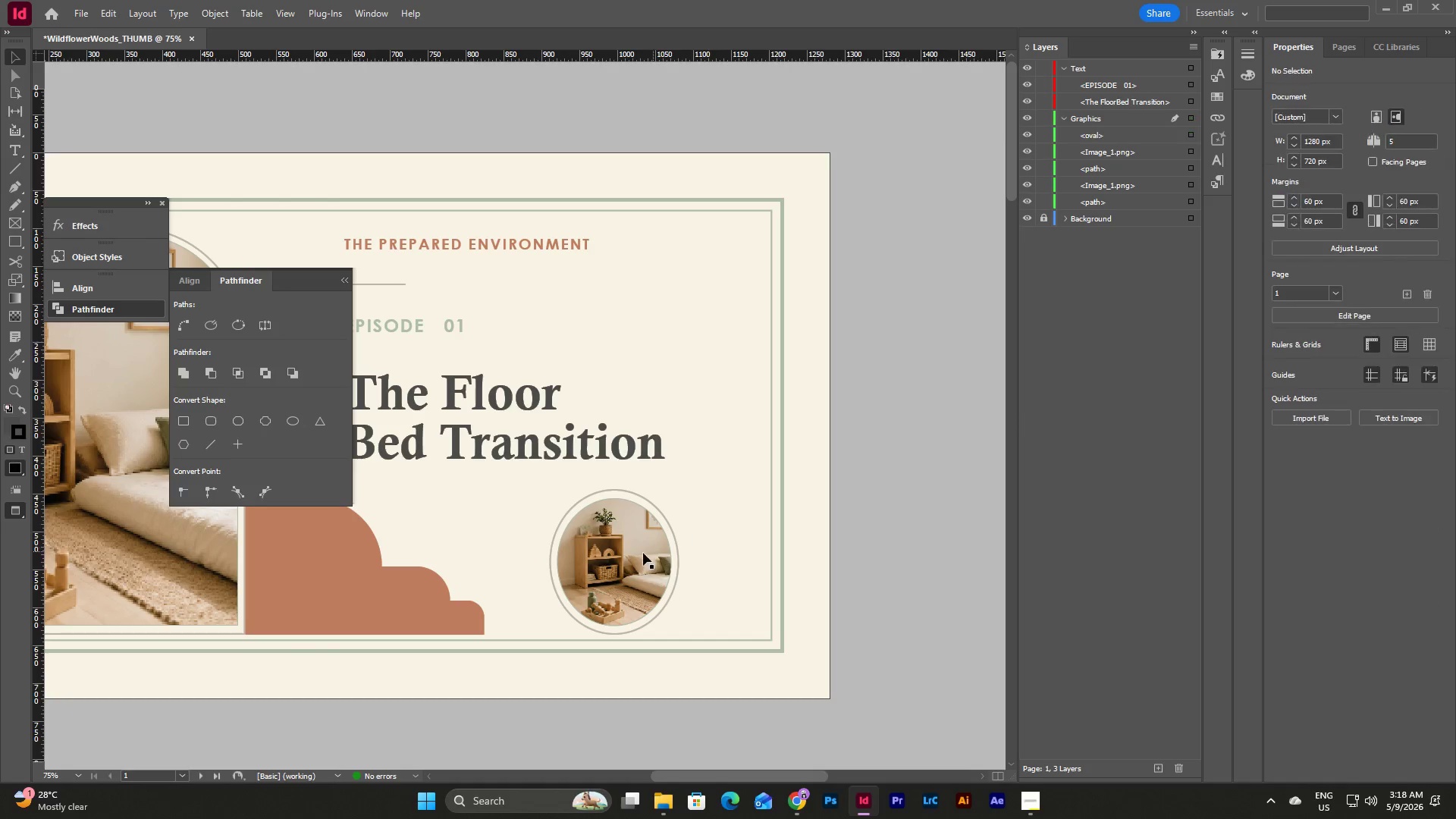 
left_click([639, 554])
 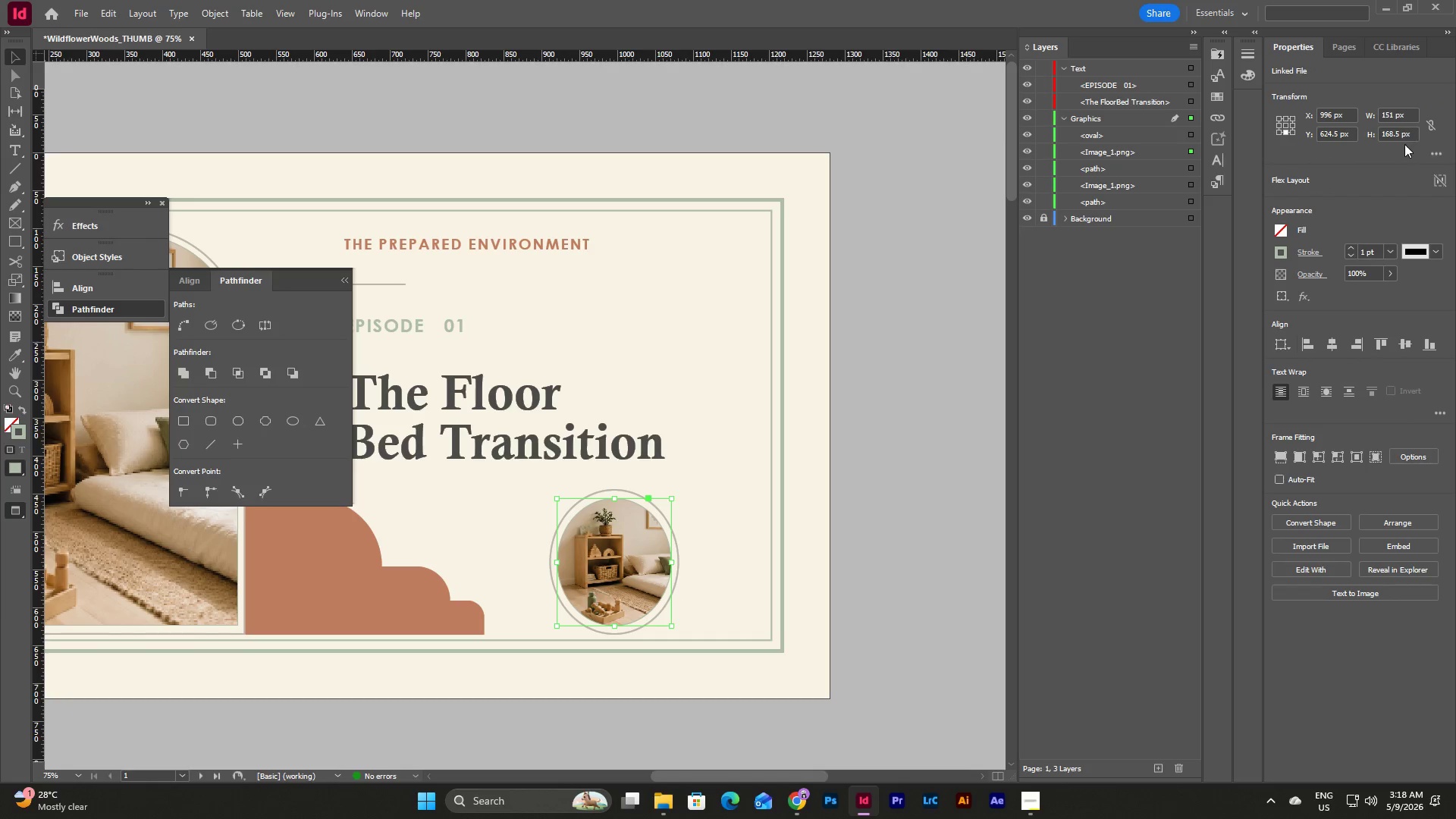 
left_click_drag(start_coordinate=[1411, 134], to_coordinate=[1347, 141])
 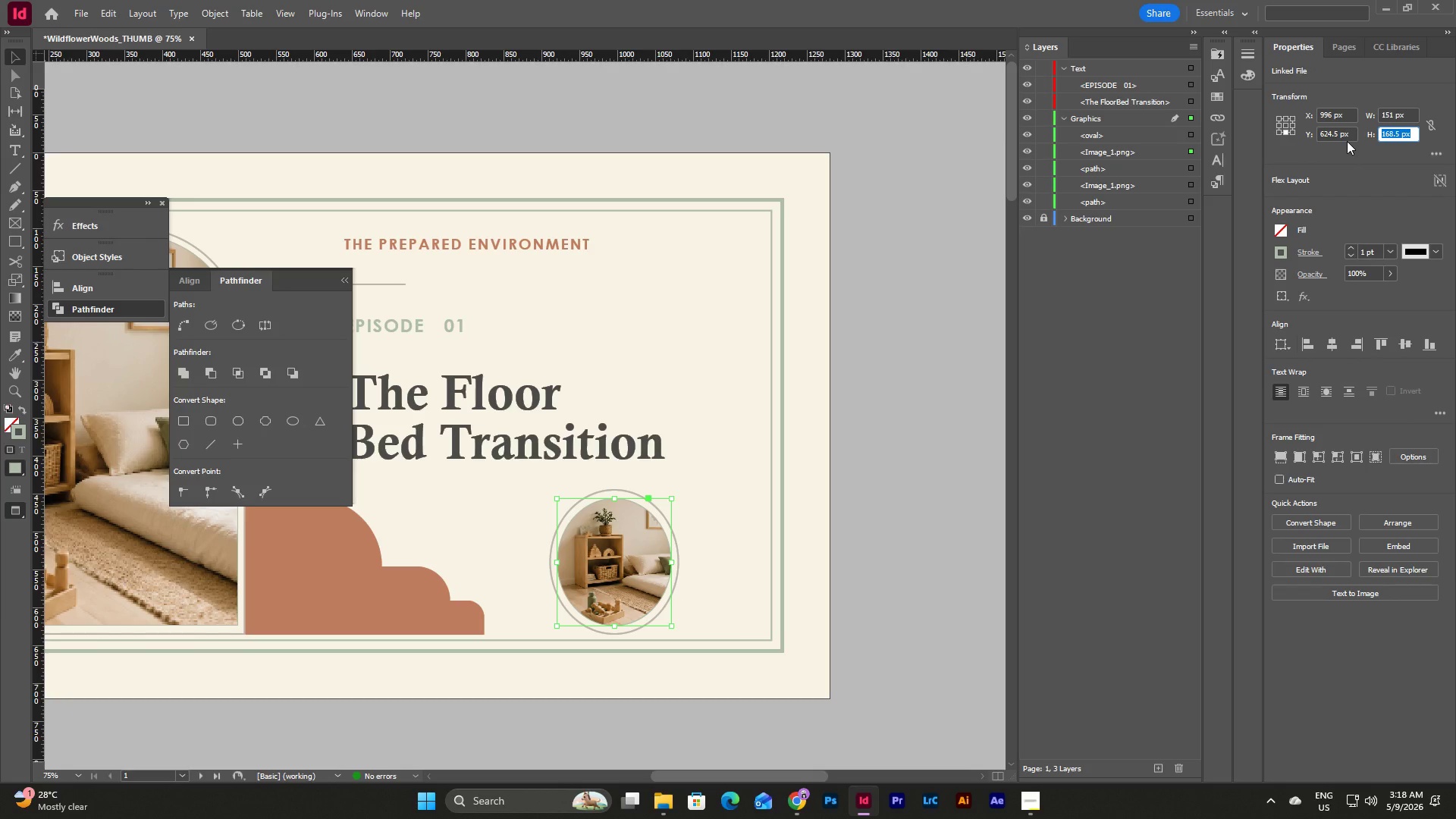 
key(Numpad1)
 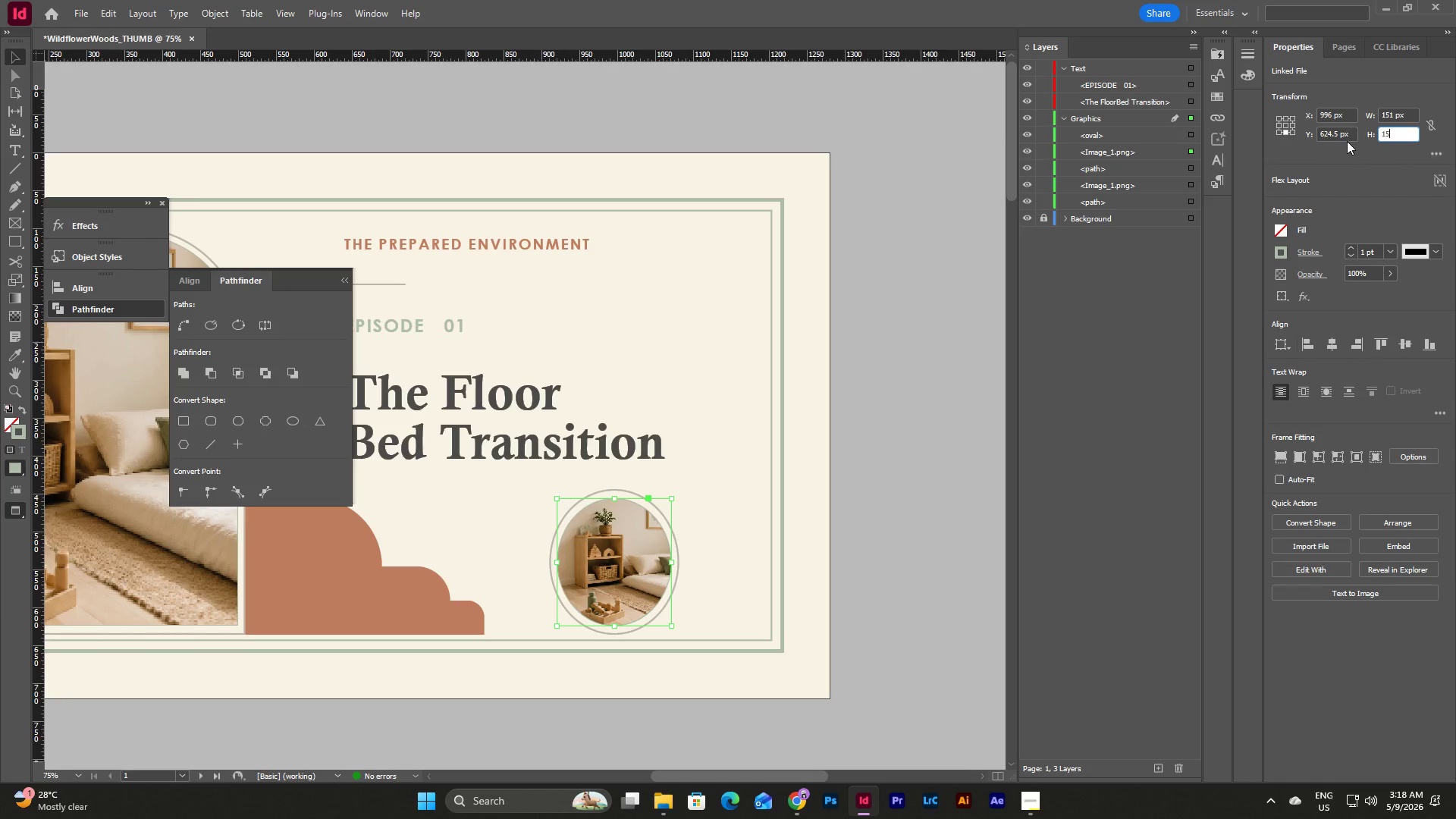 
key(Numpad5)
 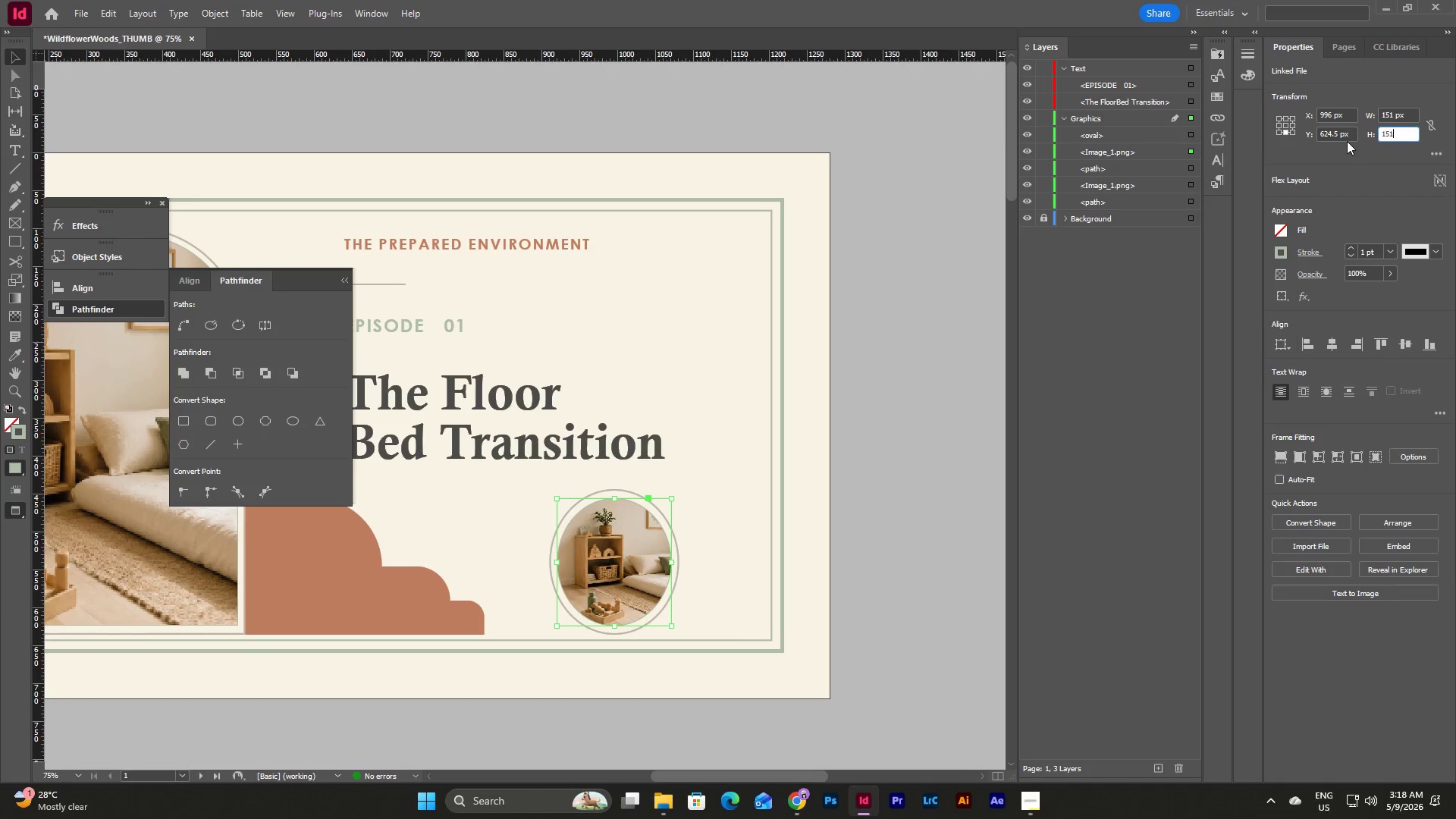 
key(Numpad1)
 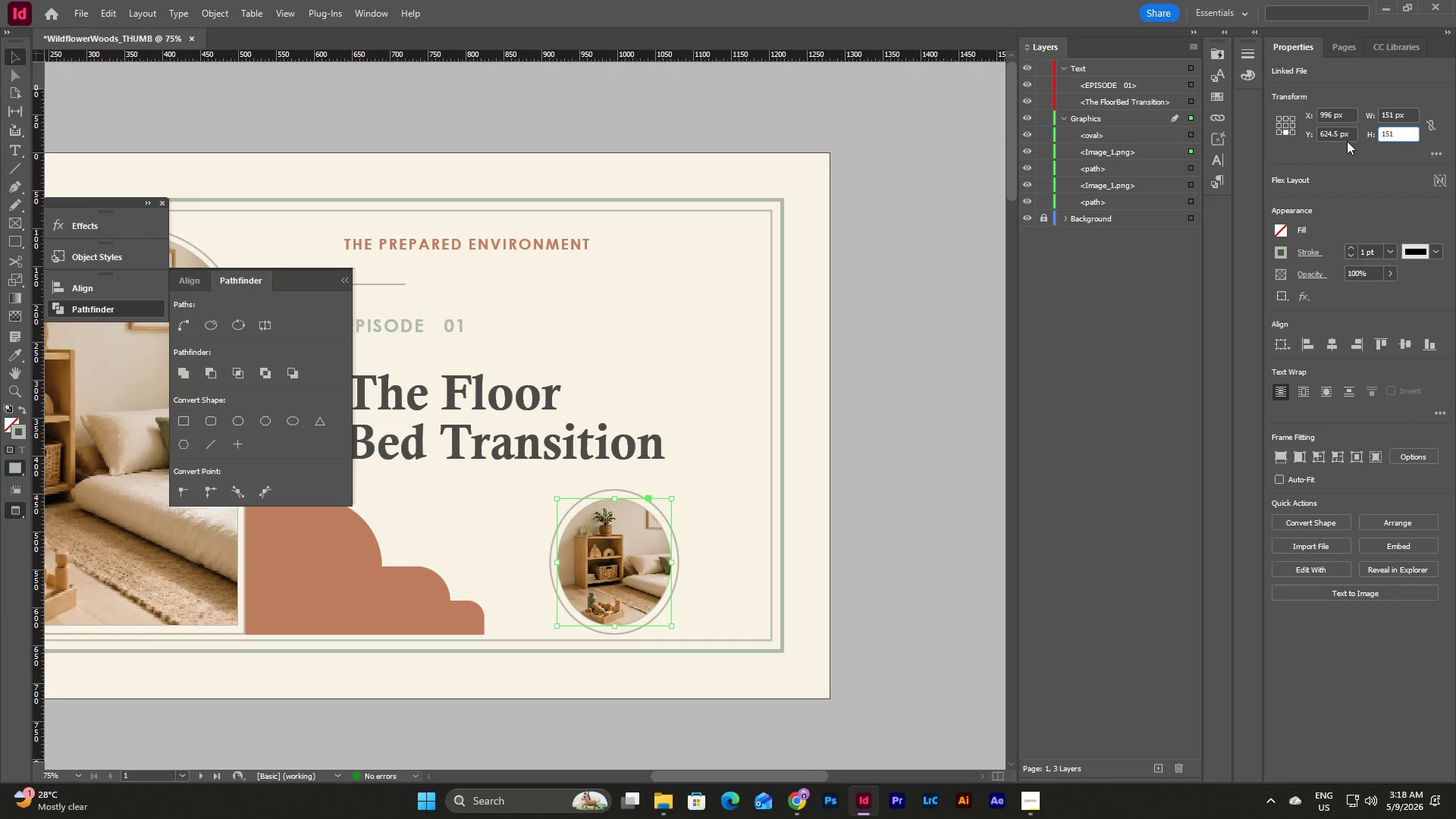 
key(NumpadEnter)
 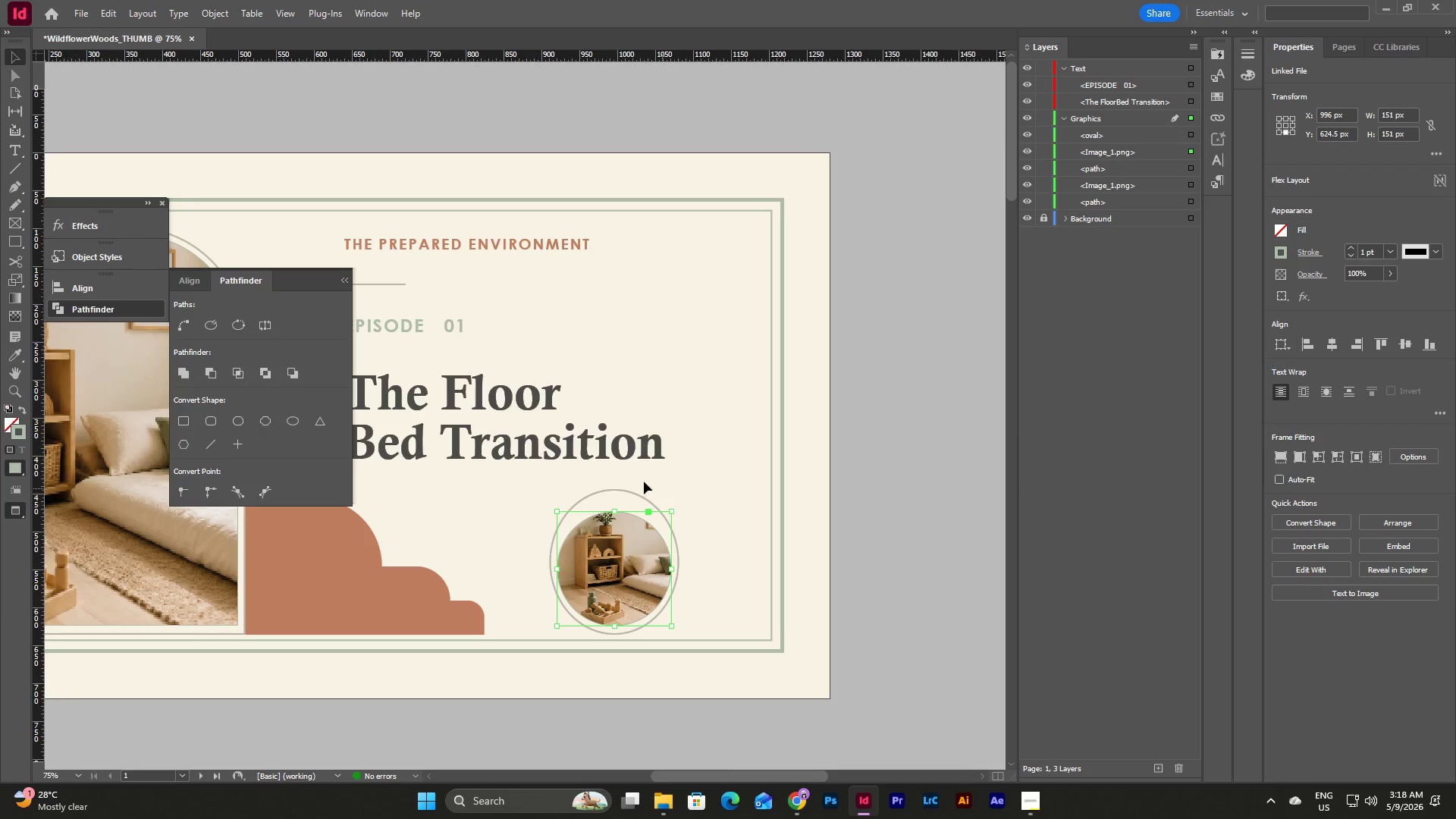 
left_click([630, 491])
 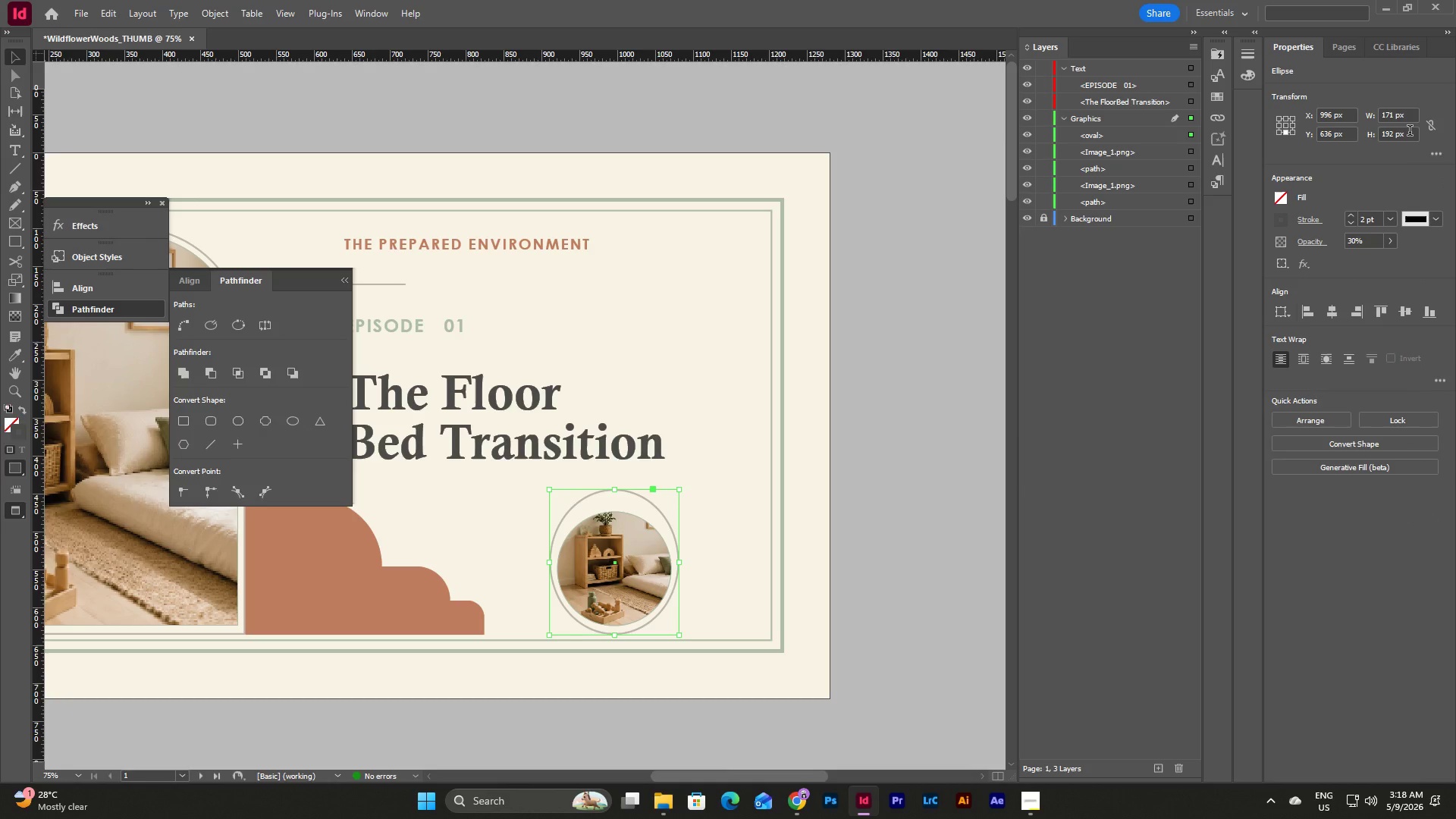 
left_click_drag(start_coordinate=[1410, 132], to_coordinate=[1369, 133])
 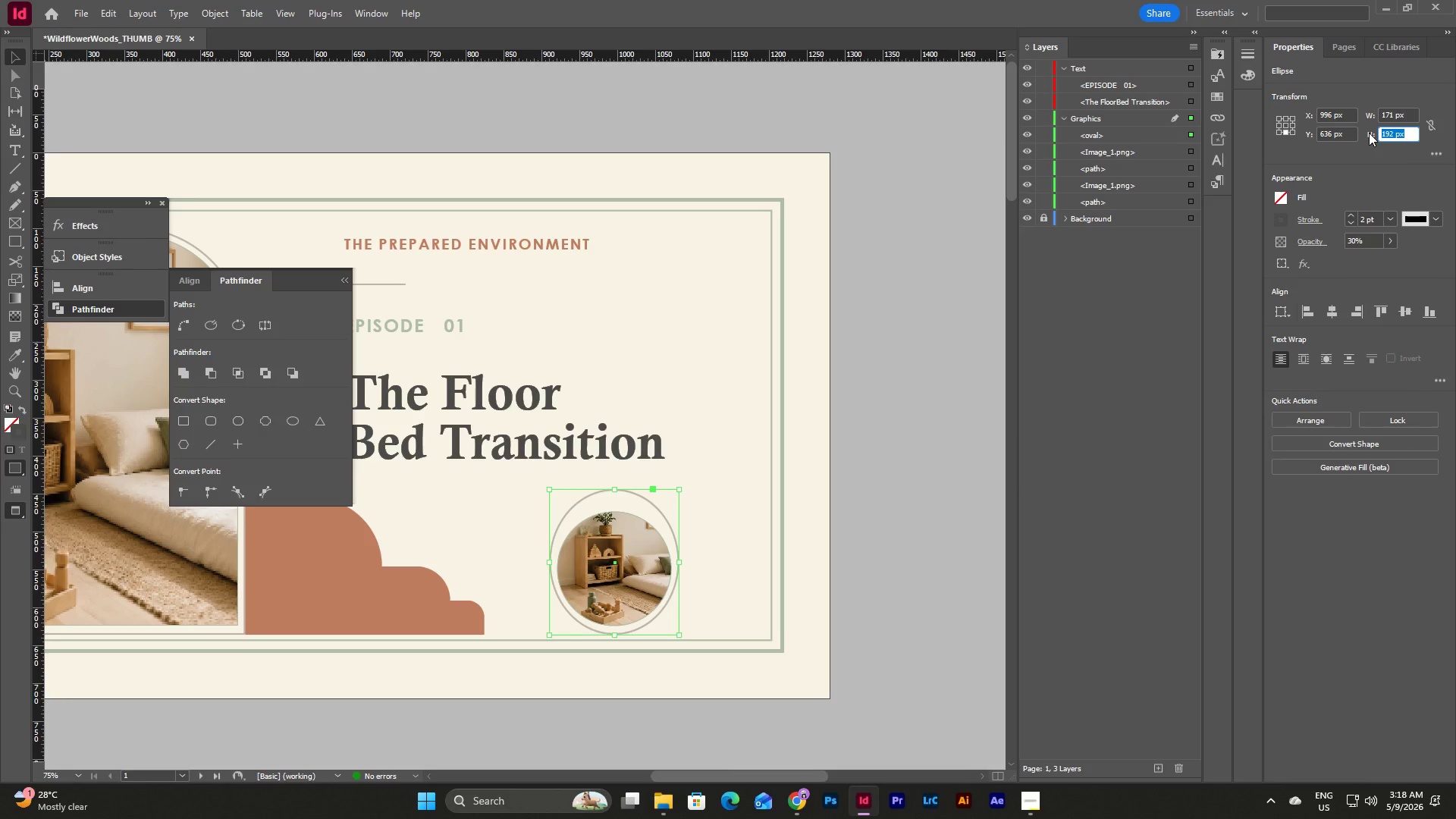 
key(Numpad1)
 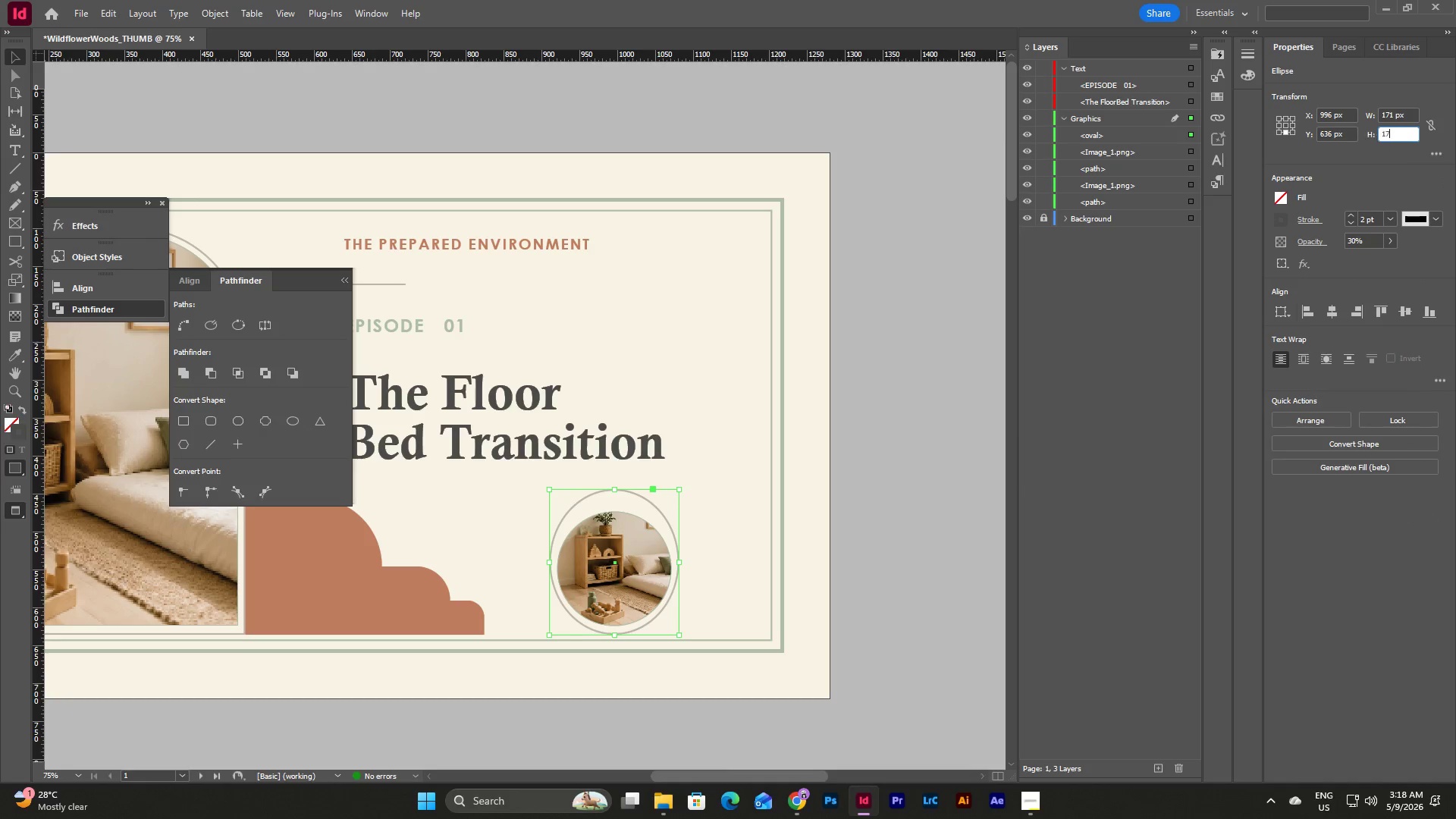 
key(Numpad7)
 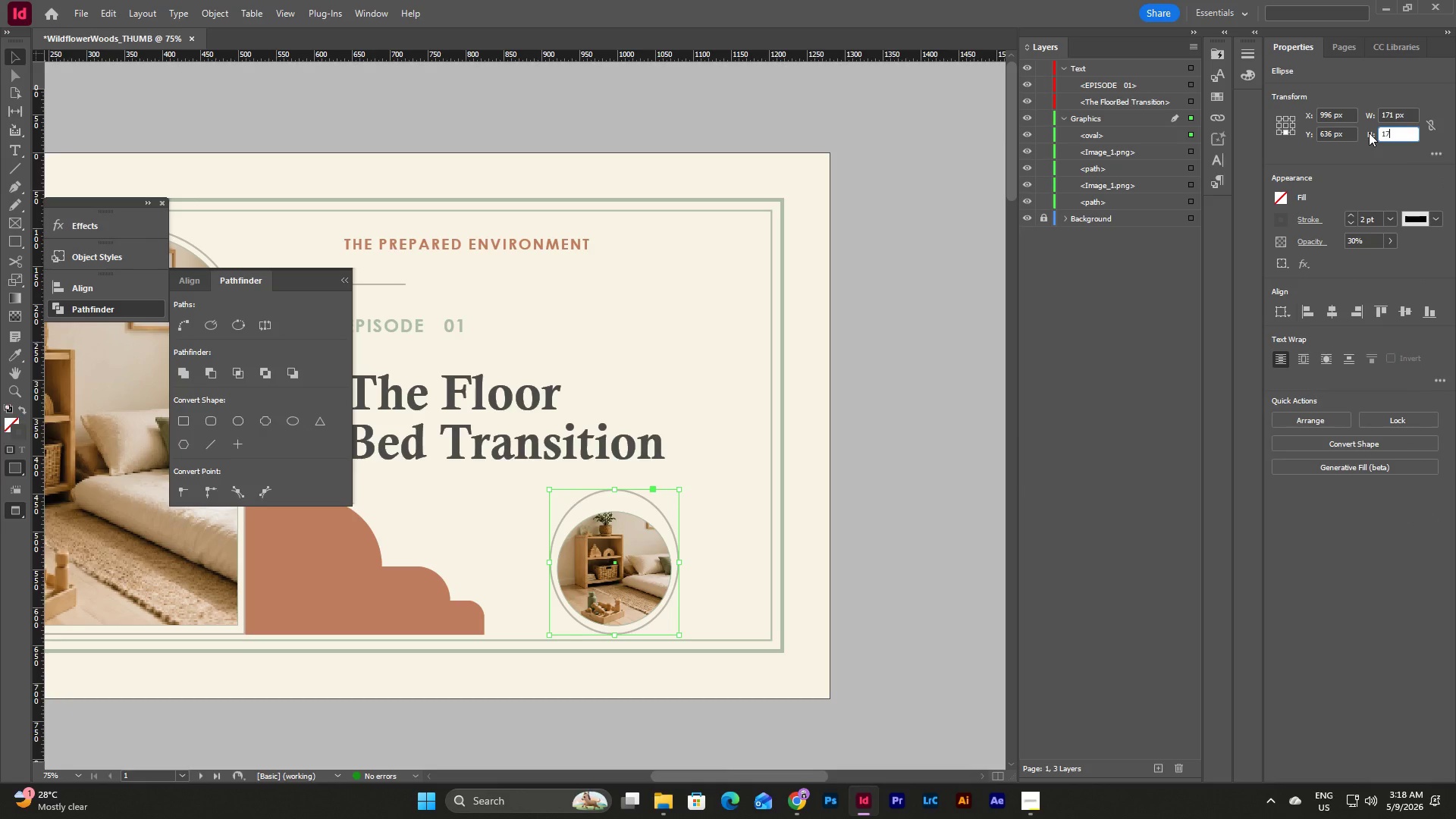 
key(Numpad1)
 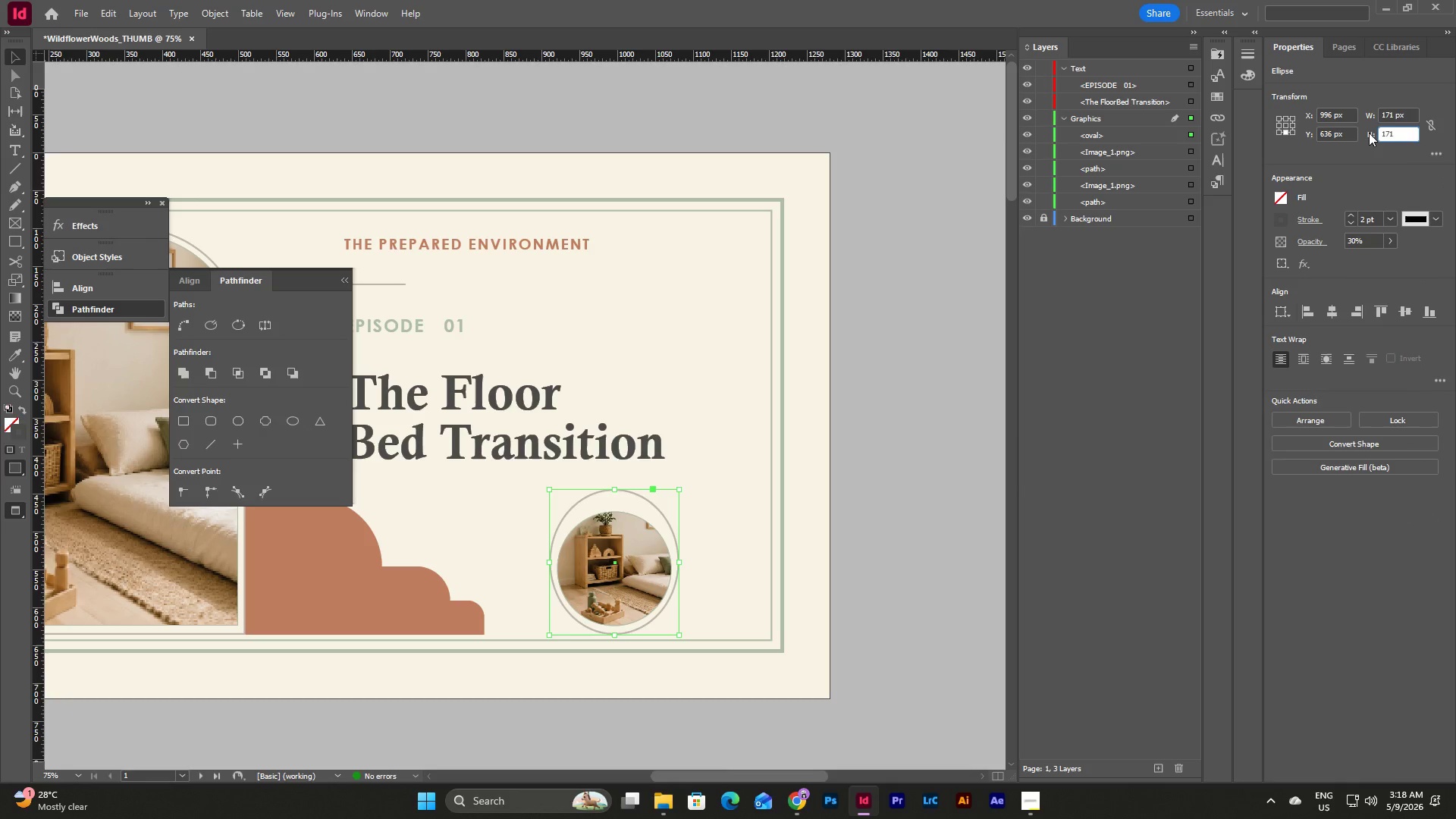 
key(NumpadEnter)
 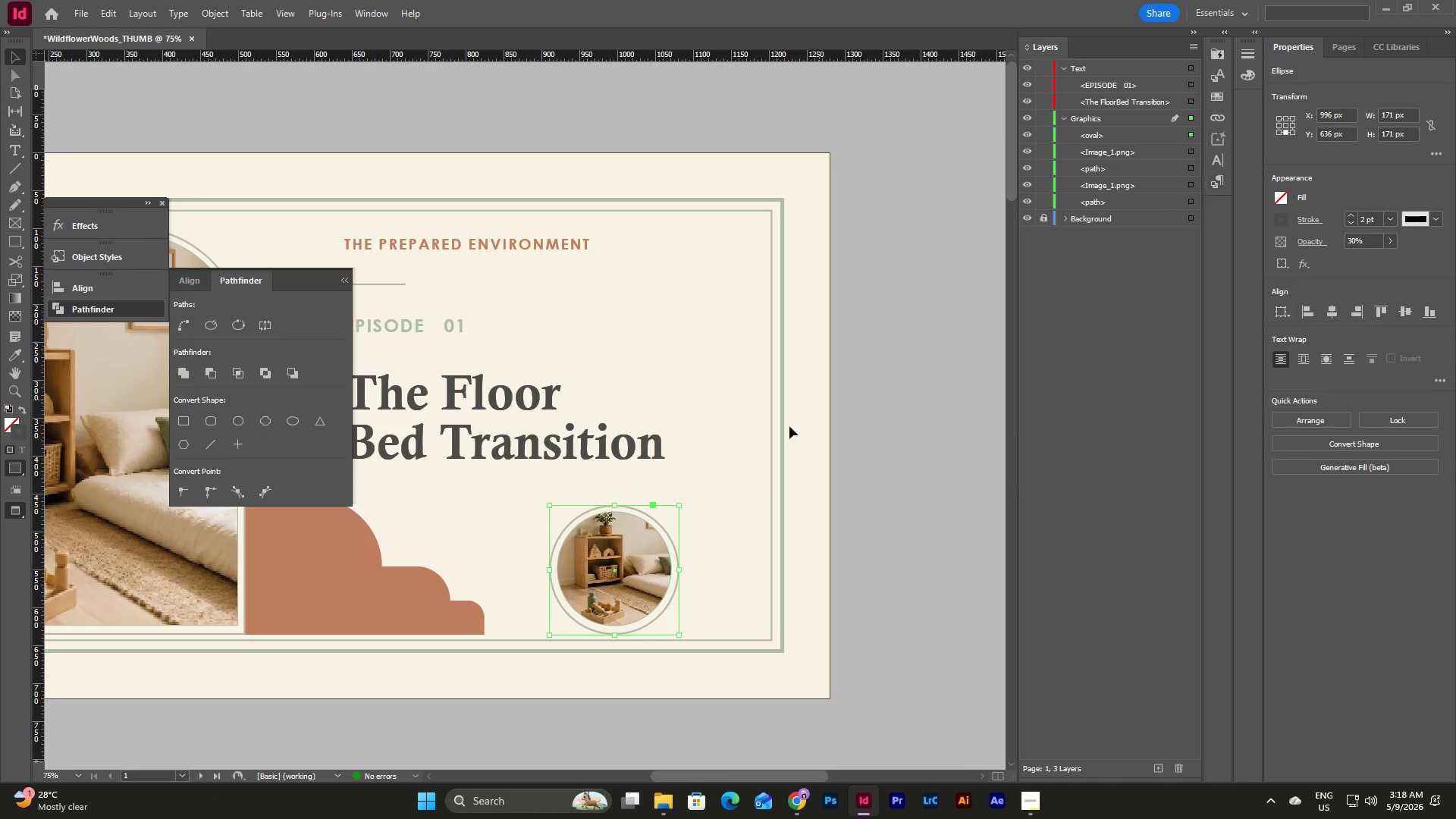 
left_click([735, 573])
 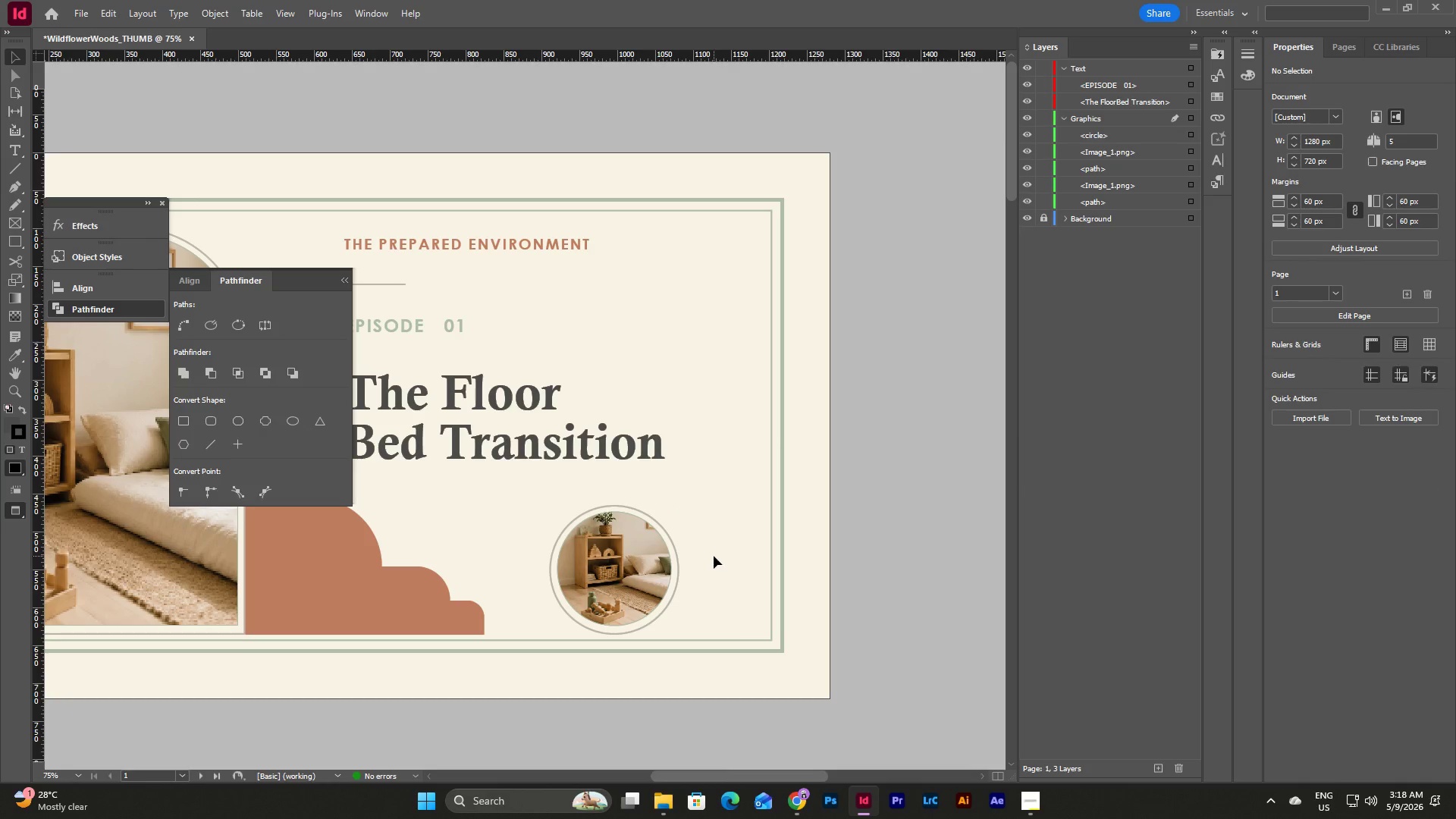 
key(W)
 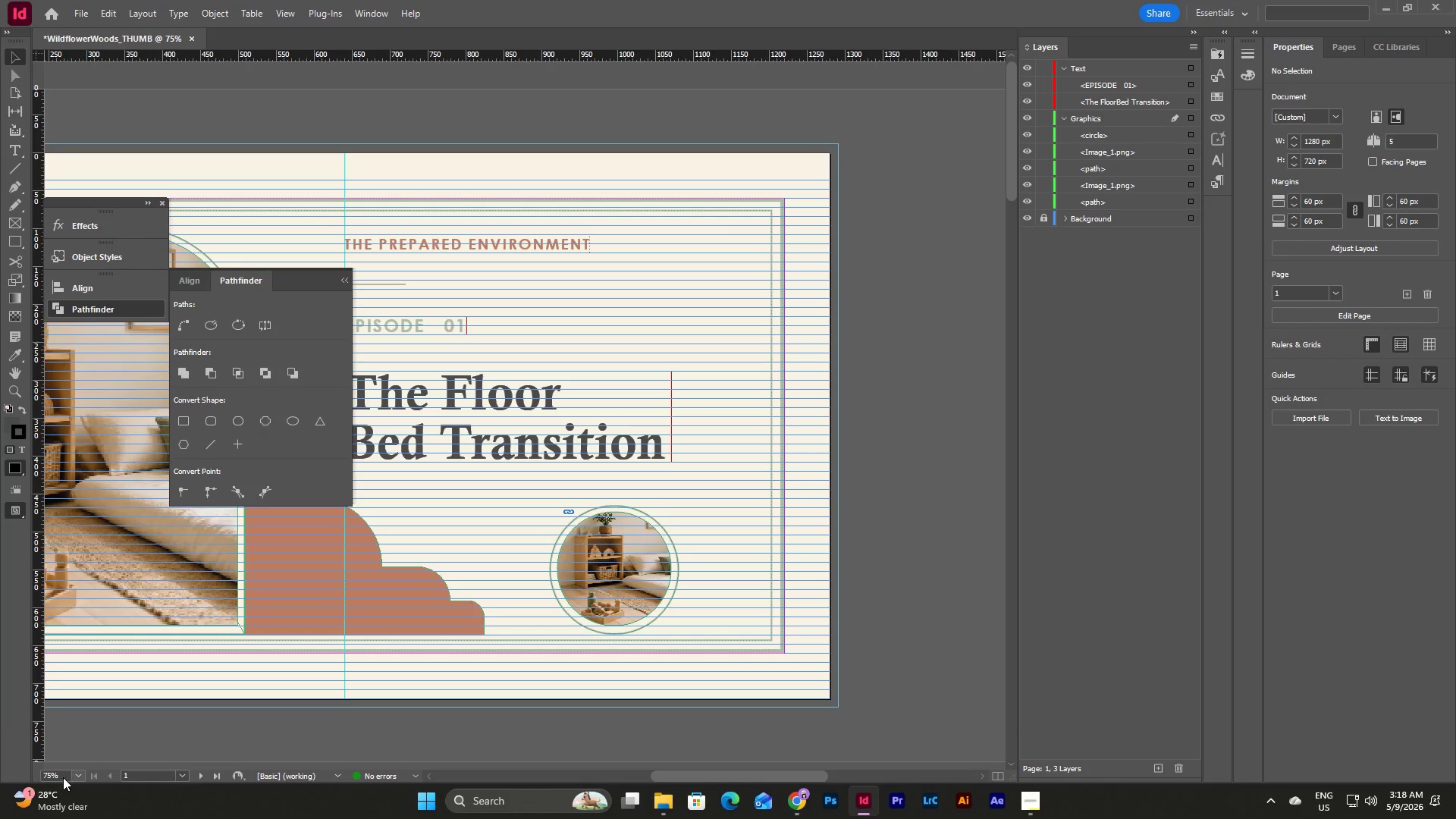 
left_click([75, 778])
 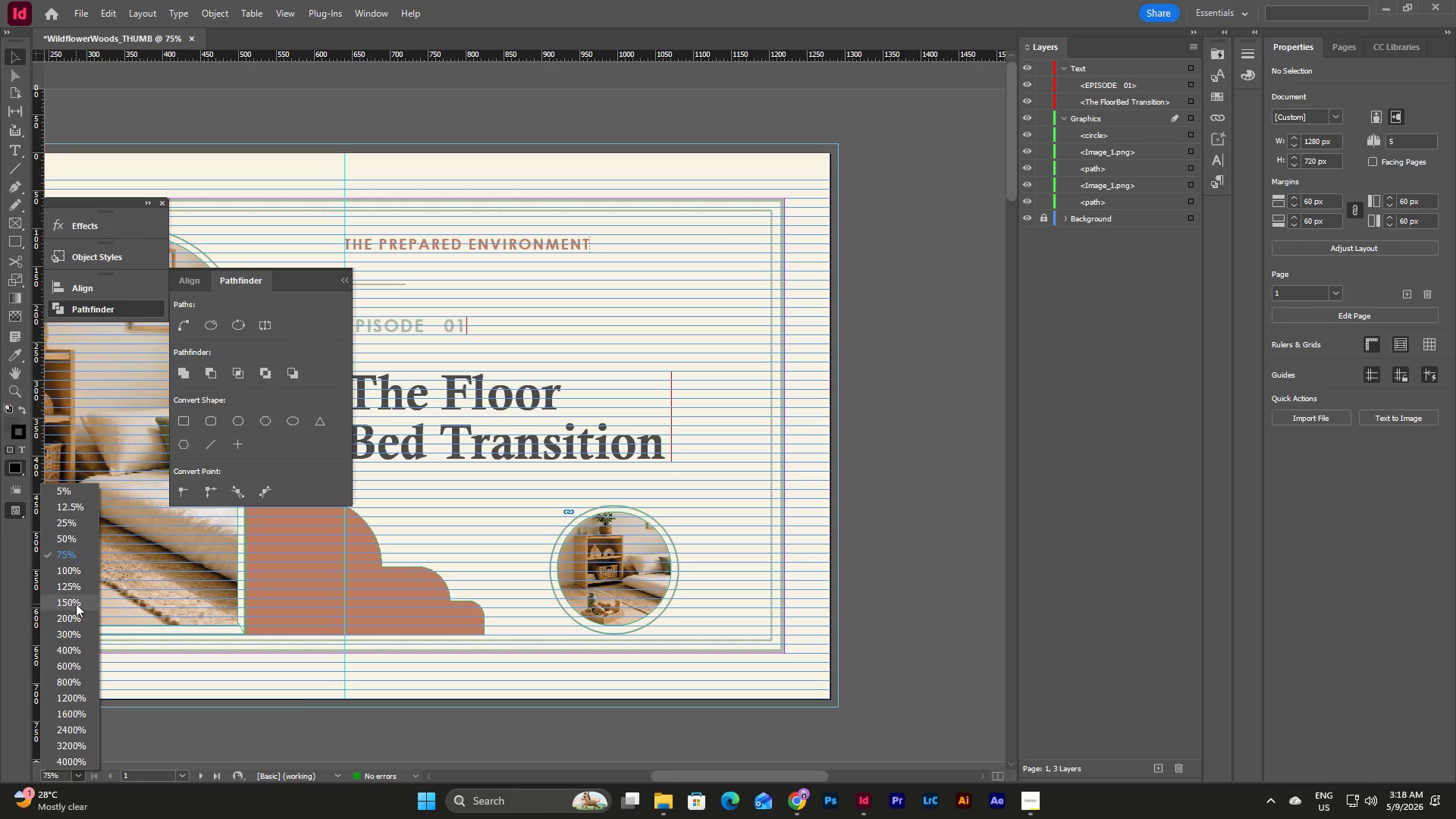 
left_click([76, 604])
 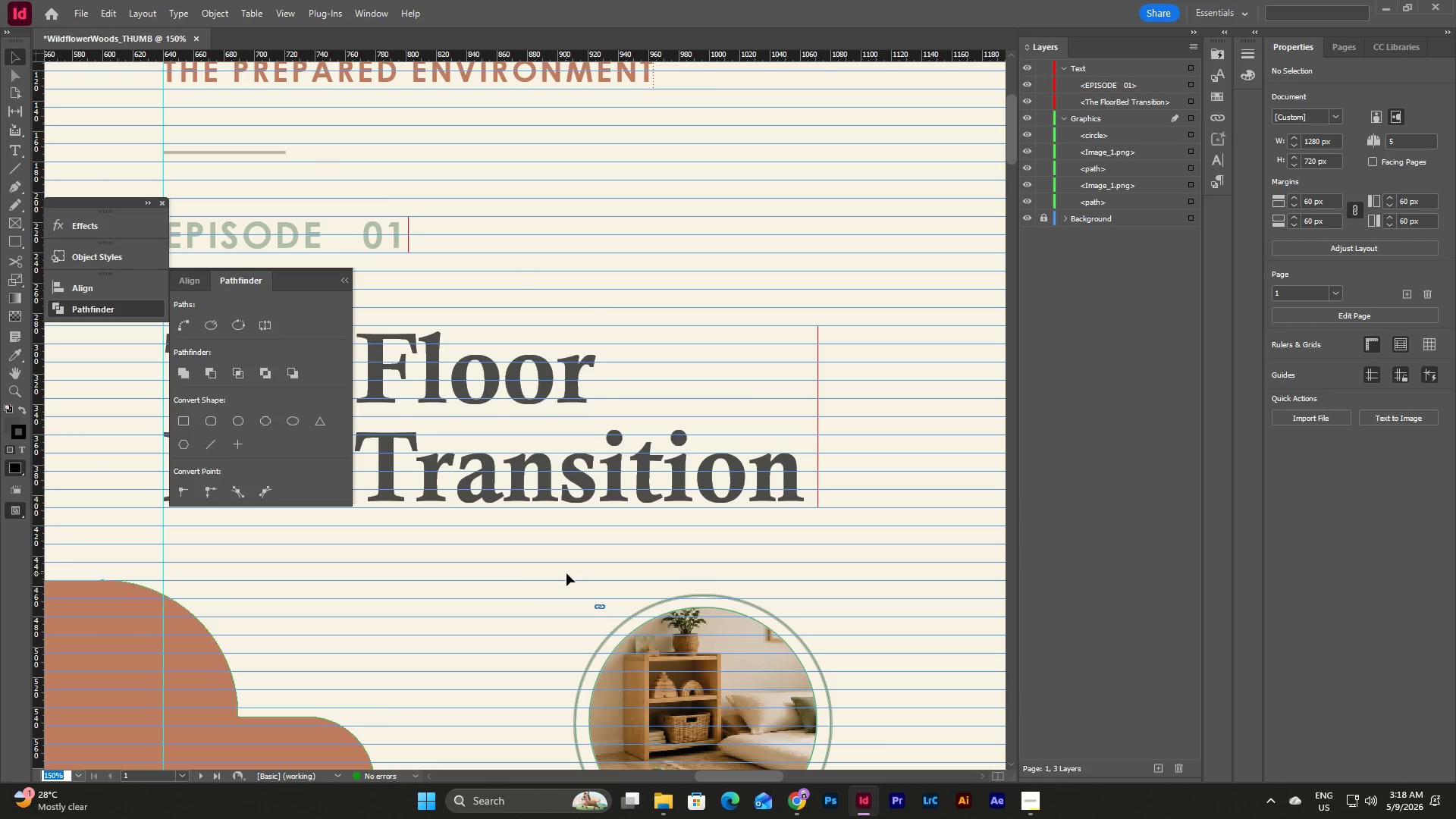 
scroll: coordinate [565, 574], scroll_direction: down, amount: 3.0
 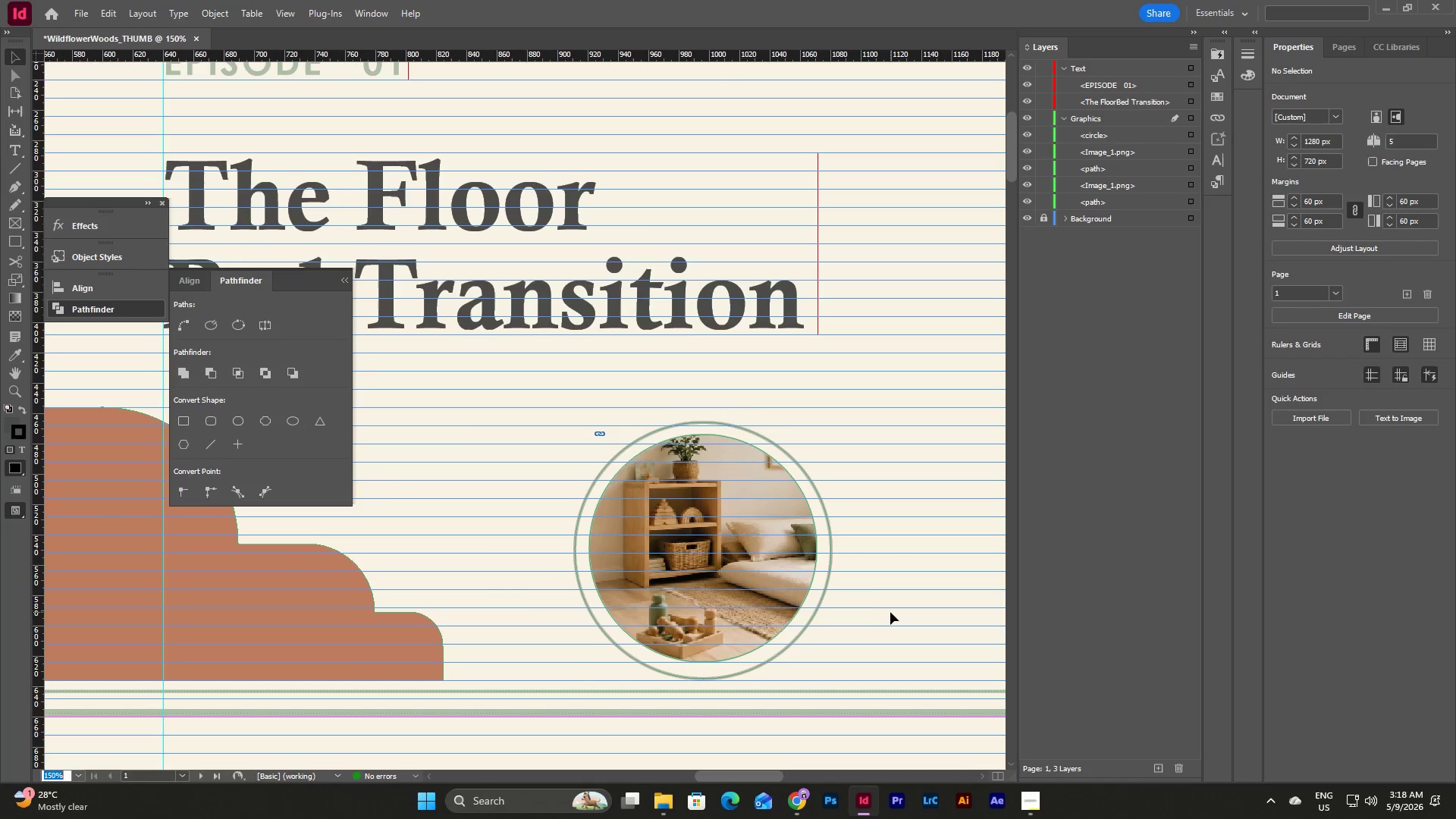 
left_click([891, 612])
 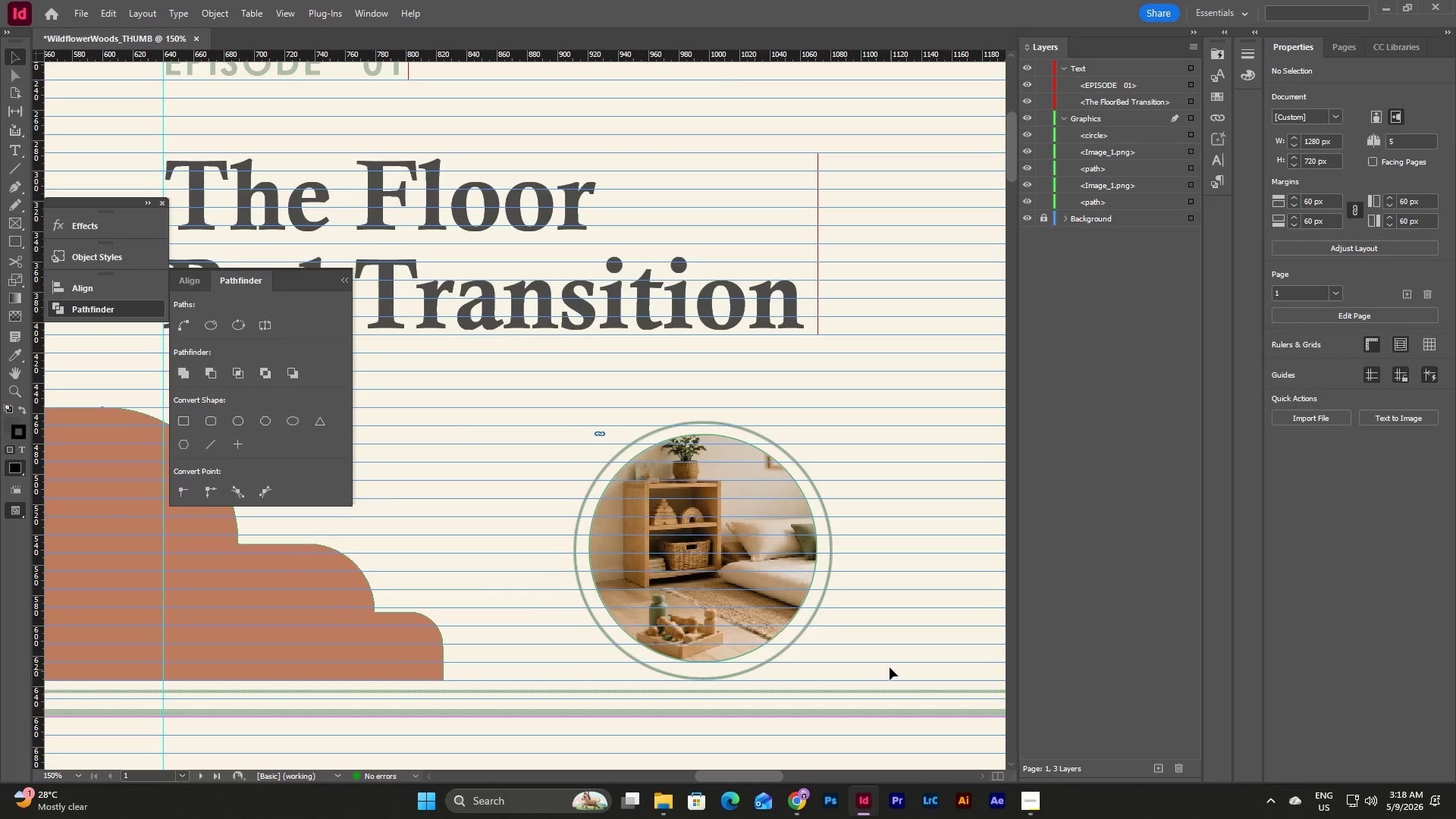 
left_click_drag(start_coordinate=[889, 666], to_coordinate=[610, 491])
 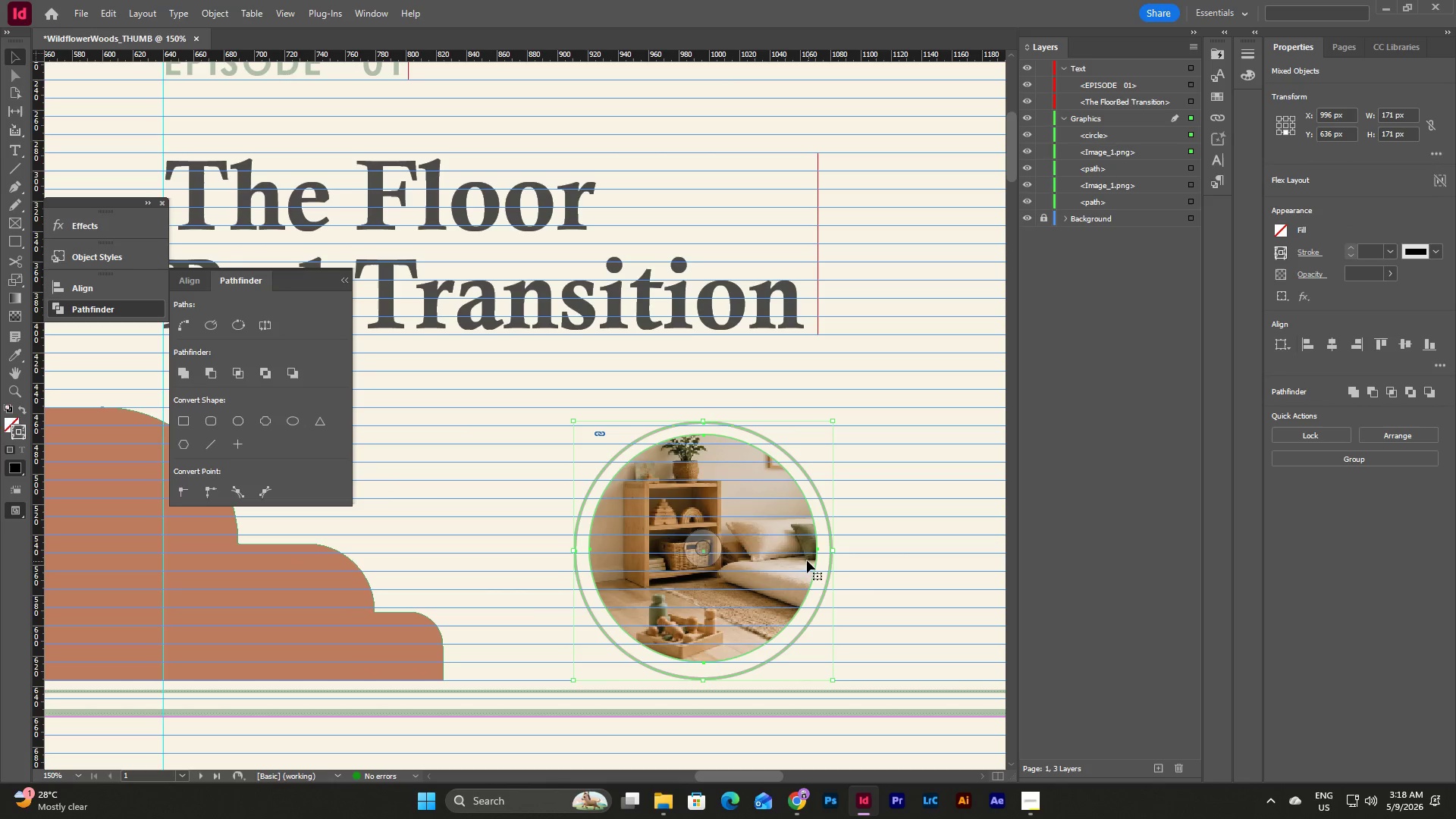 
left_click_drag(start_coordinate=[807, 560], to_coordinate=[793, 557])
 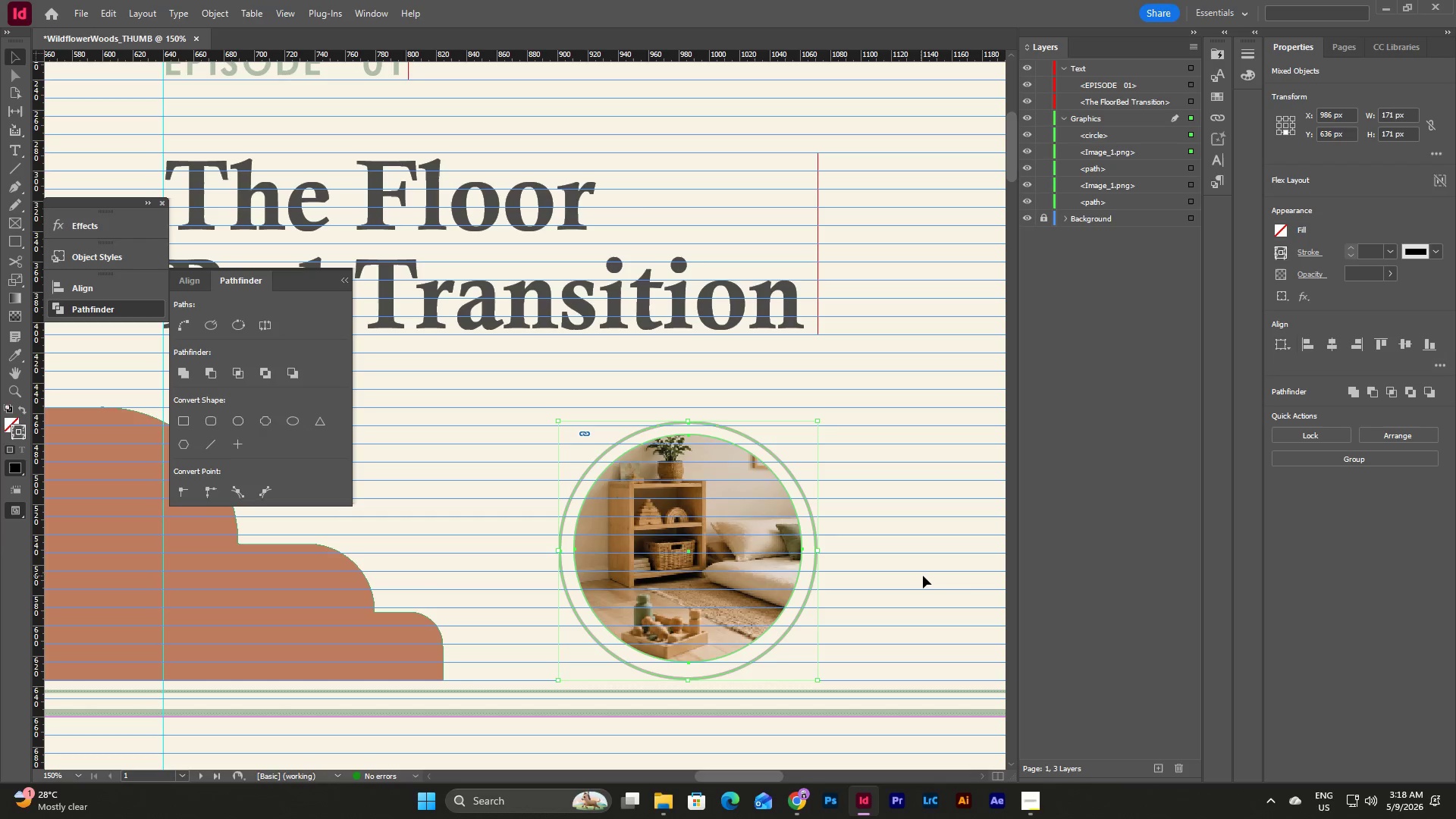 
left_click([923, 576])
 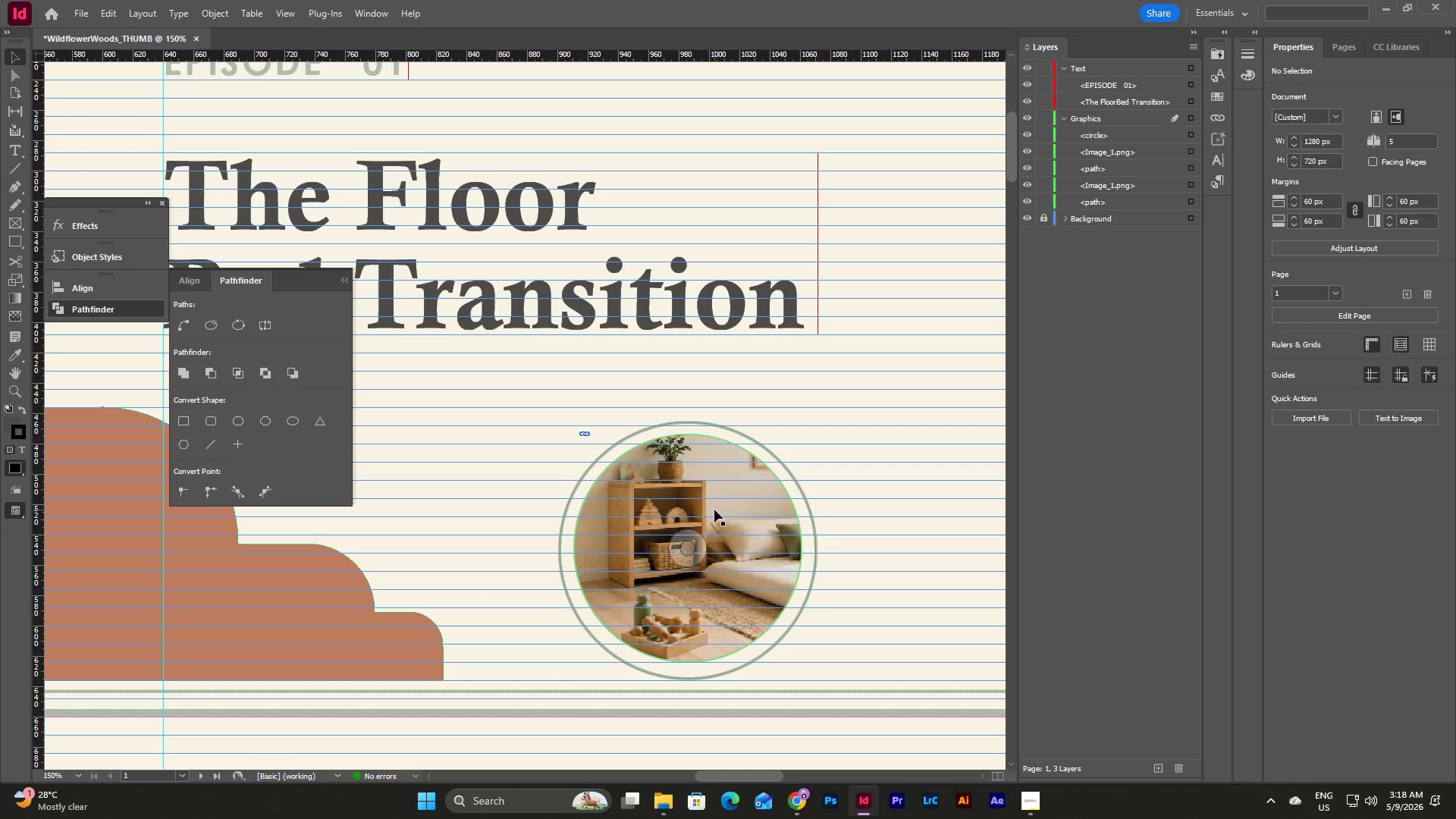 
left_click_drag(start_coordinate=[714, 510], to_coordinate=[714, 513])
 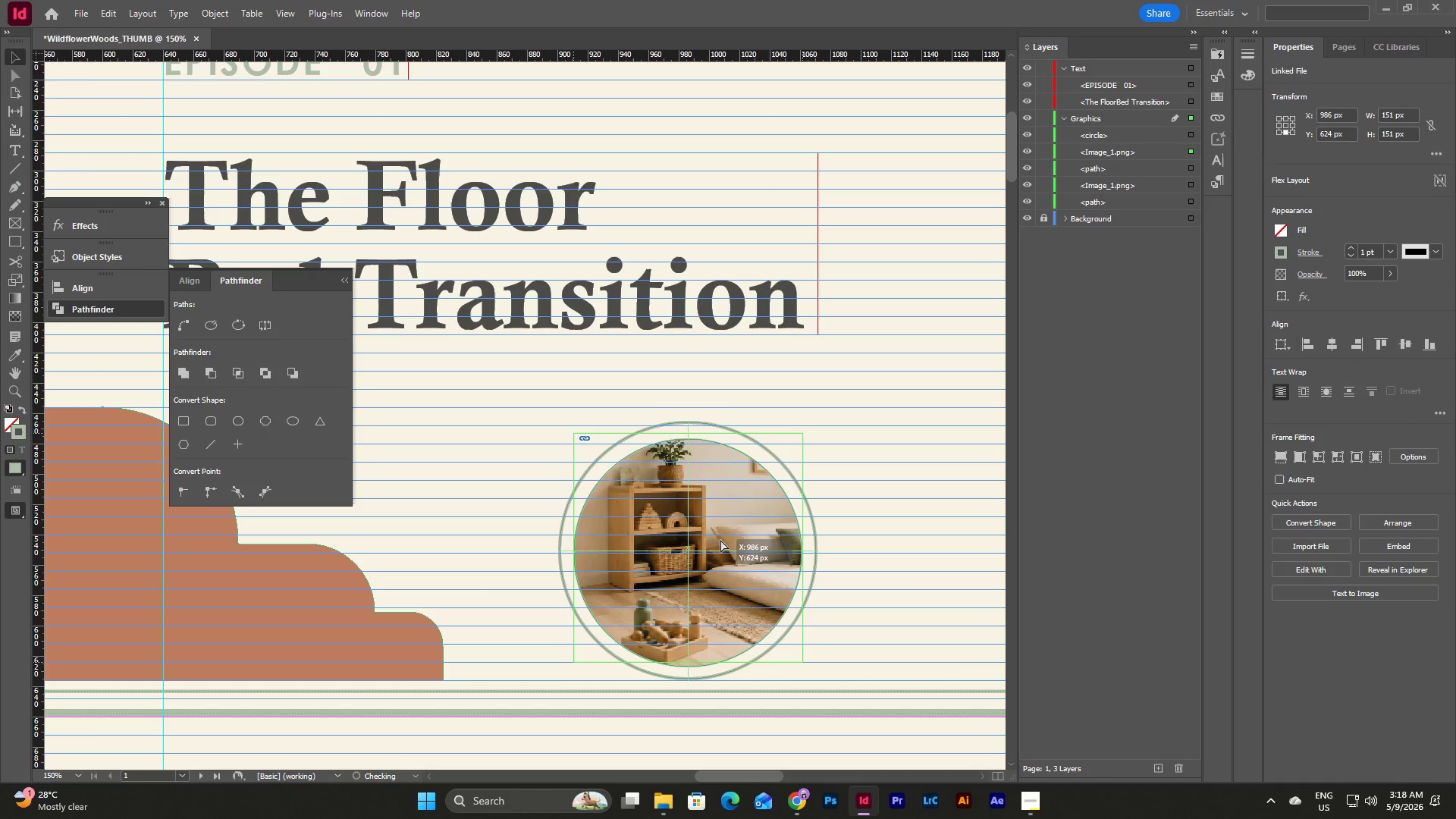 
wait(10.31)
 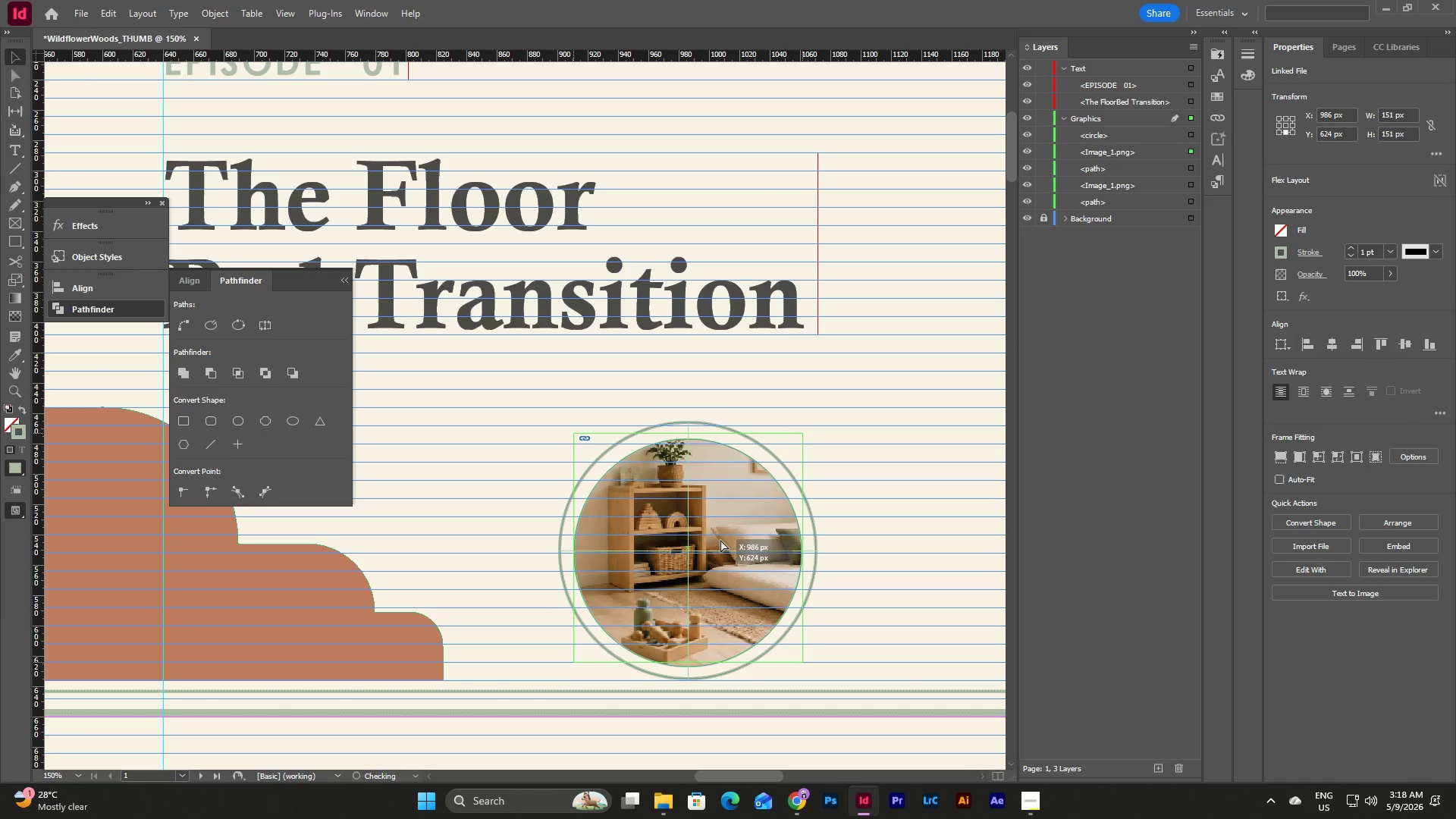 
left_click_drag(start_coordinate=[729, 519], to_coordinate=[730, 524])
 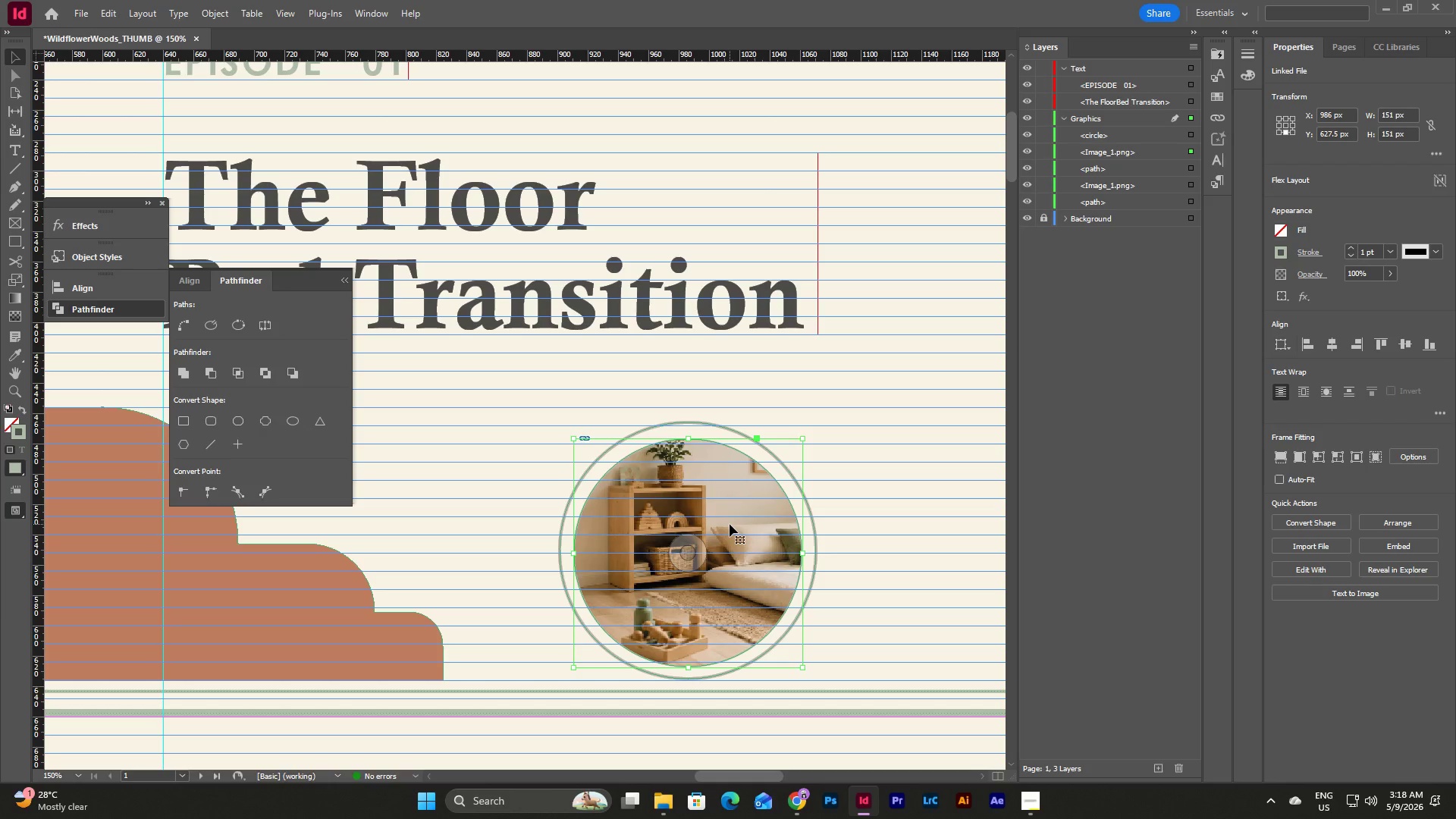 
left_click([890, 543])
 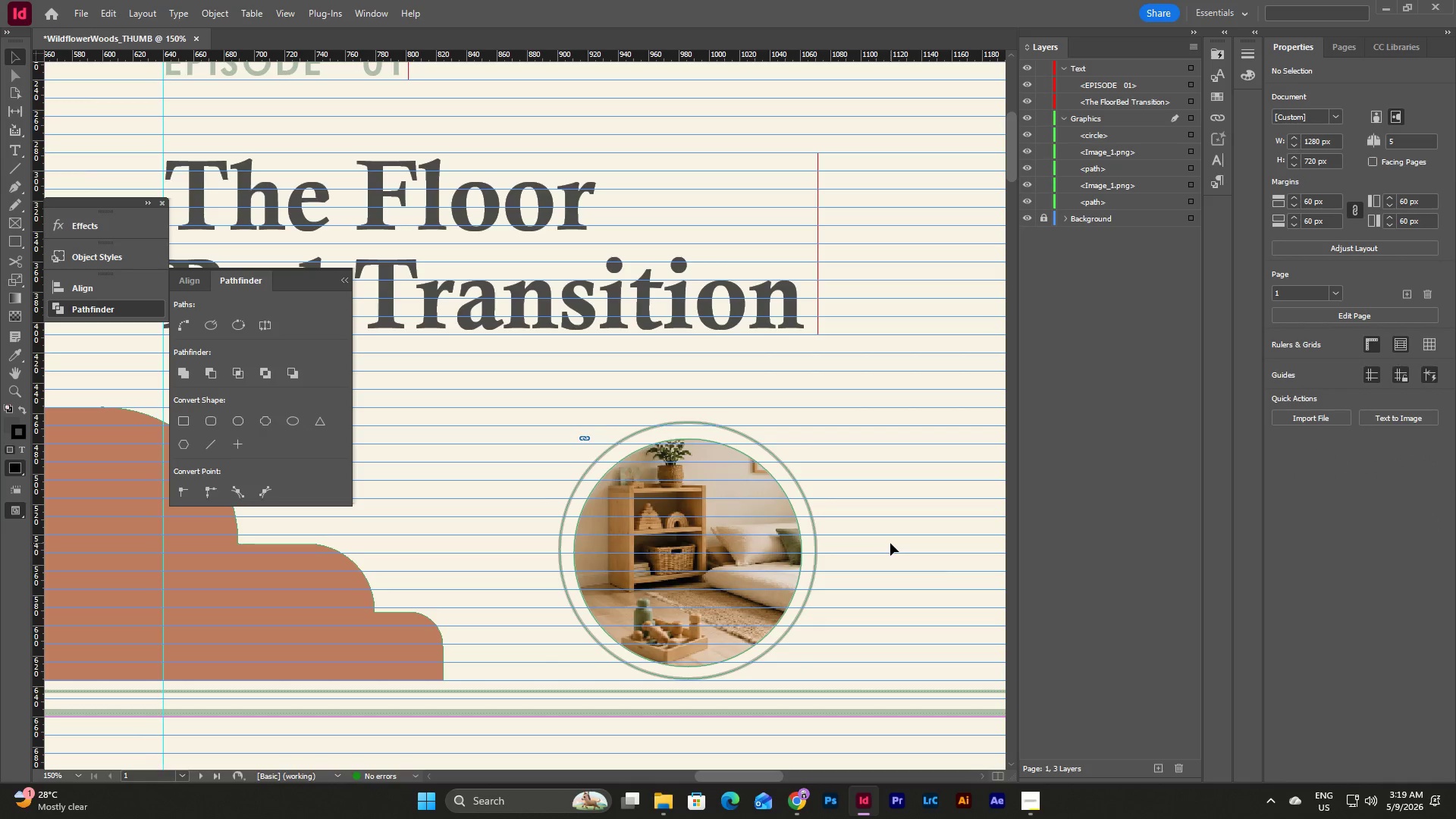 
key(W)
 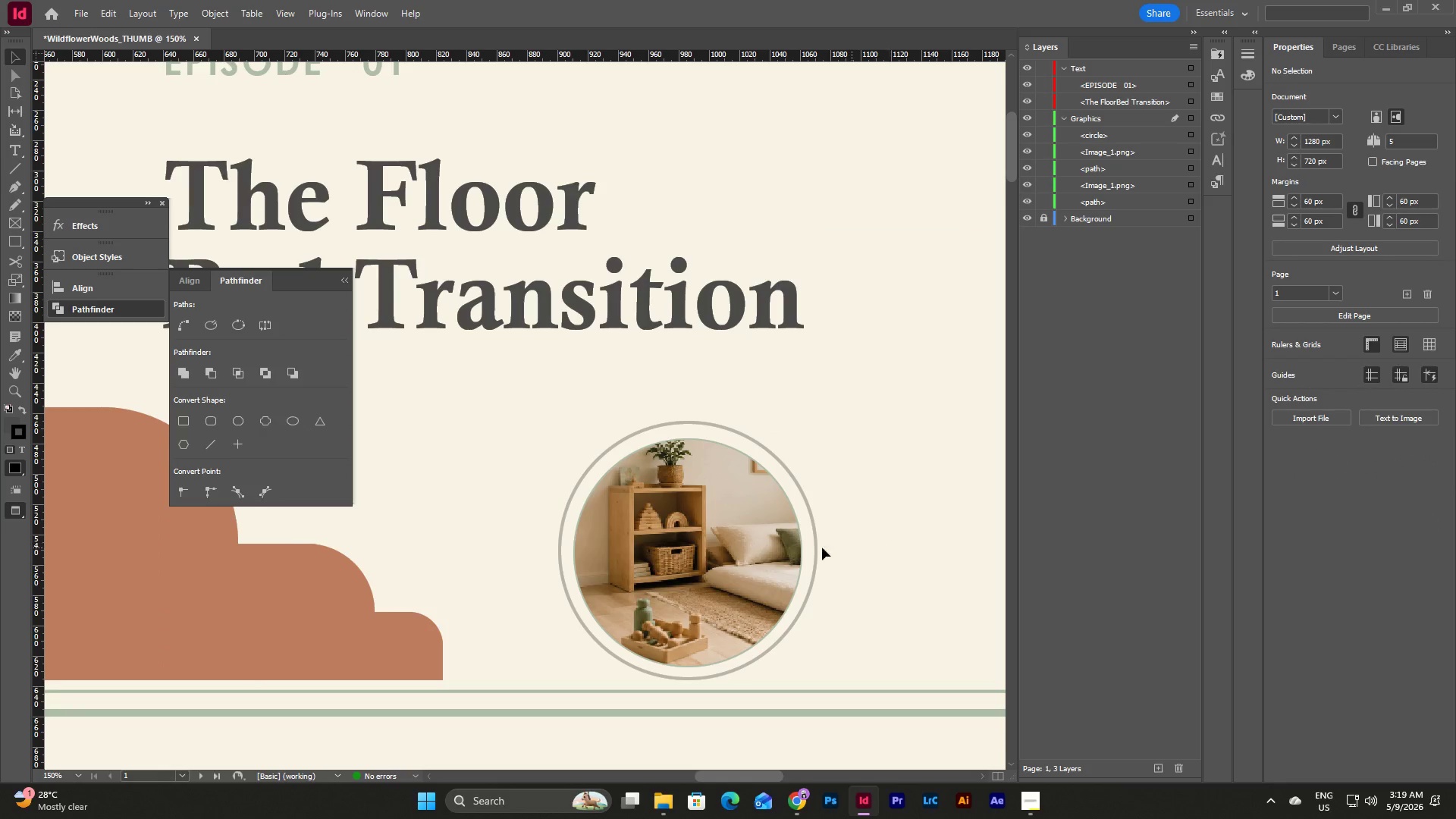 
left_click([736, 543])
 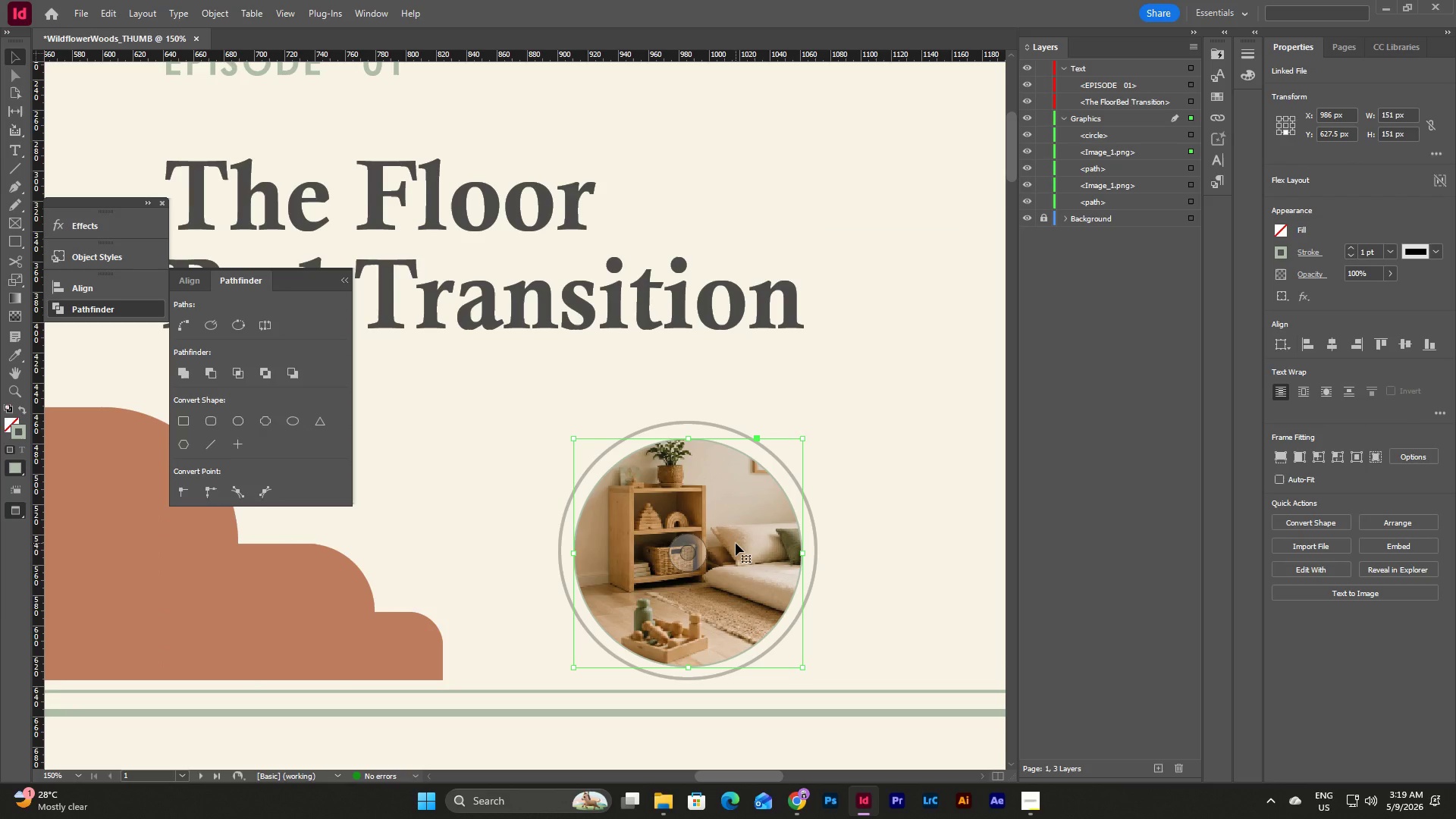 
left_click([815, 543])
 